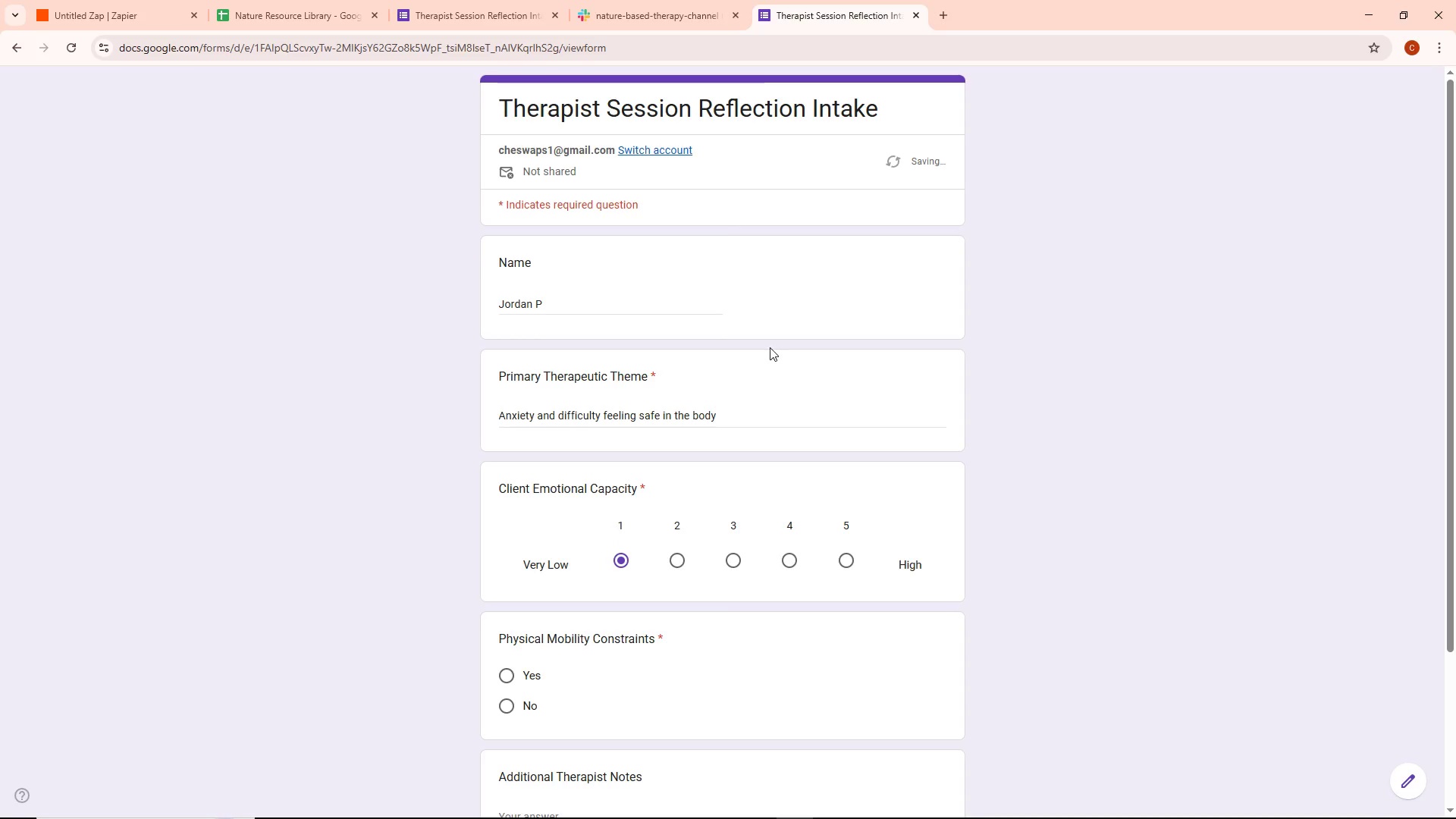 
scroll: coordinate [770, 347], scroll_direction: down, amount: 2.0
 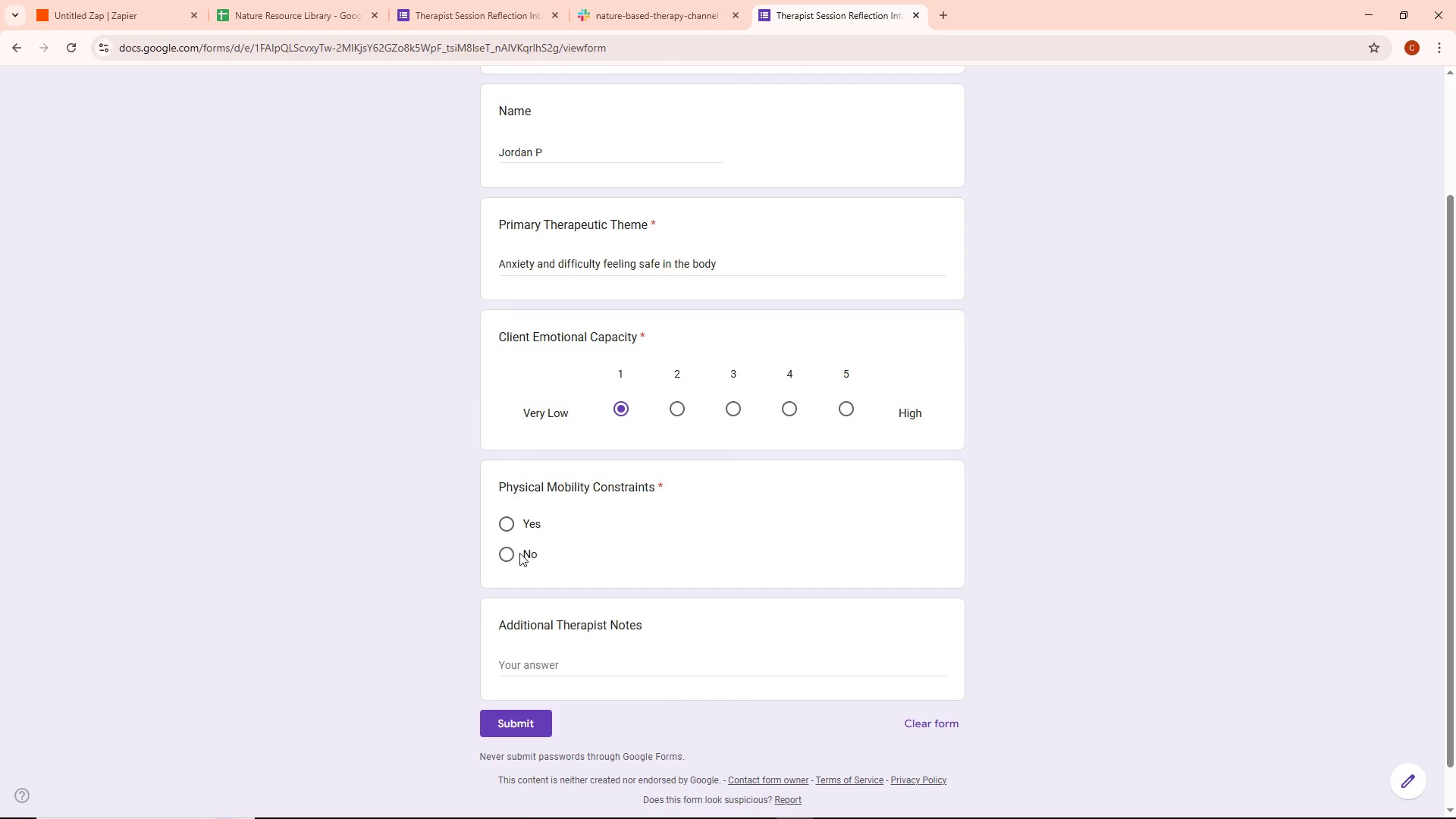 
left_click([507, 554])
 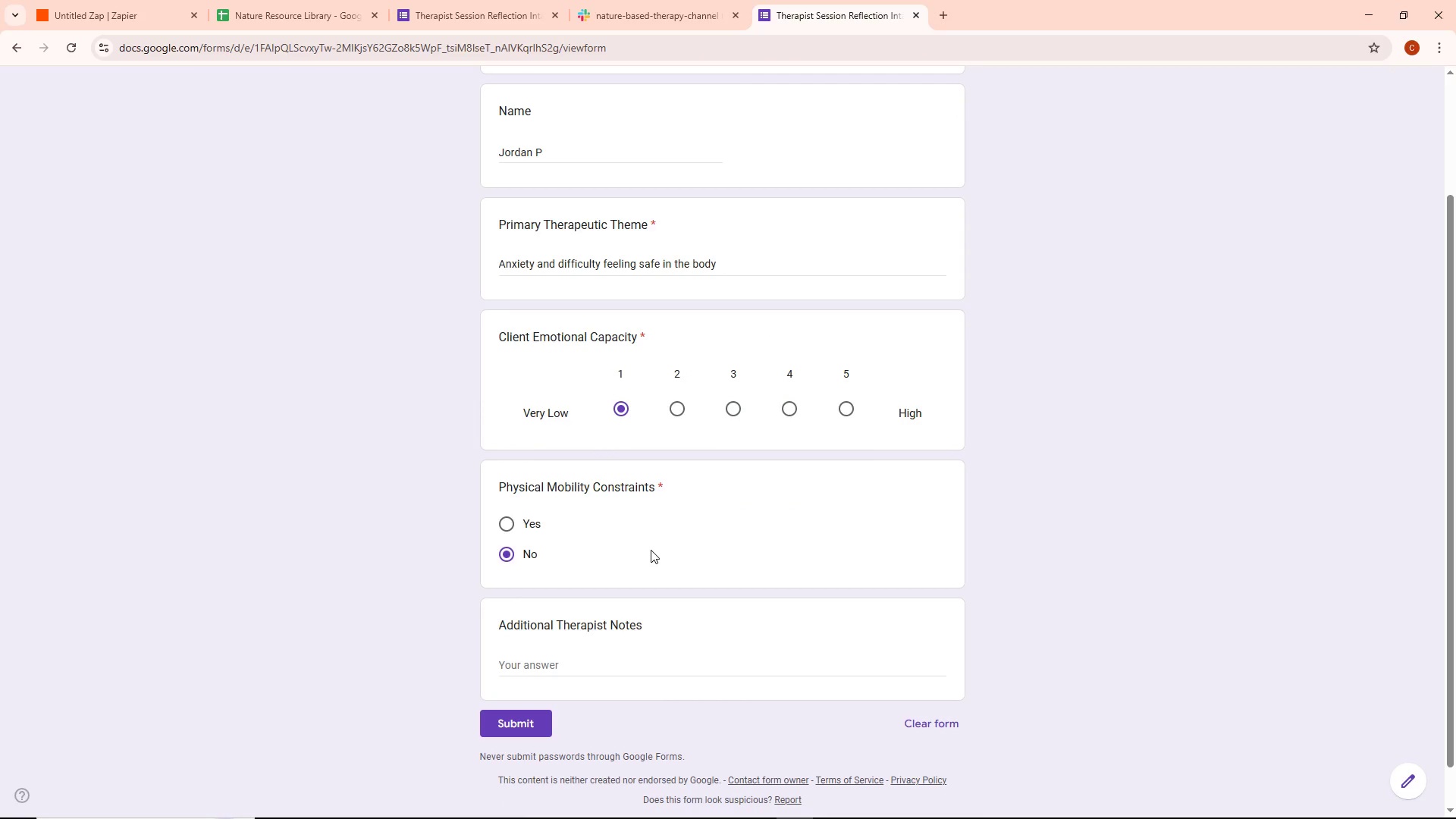 
wait(6.17)
 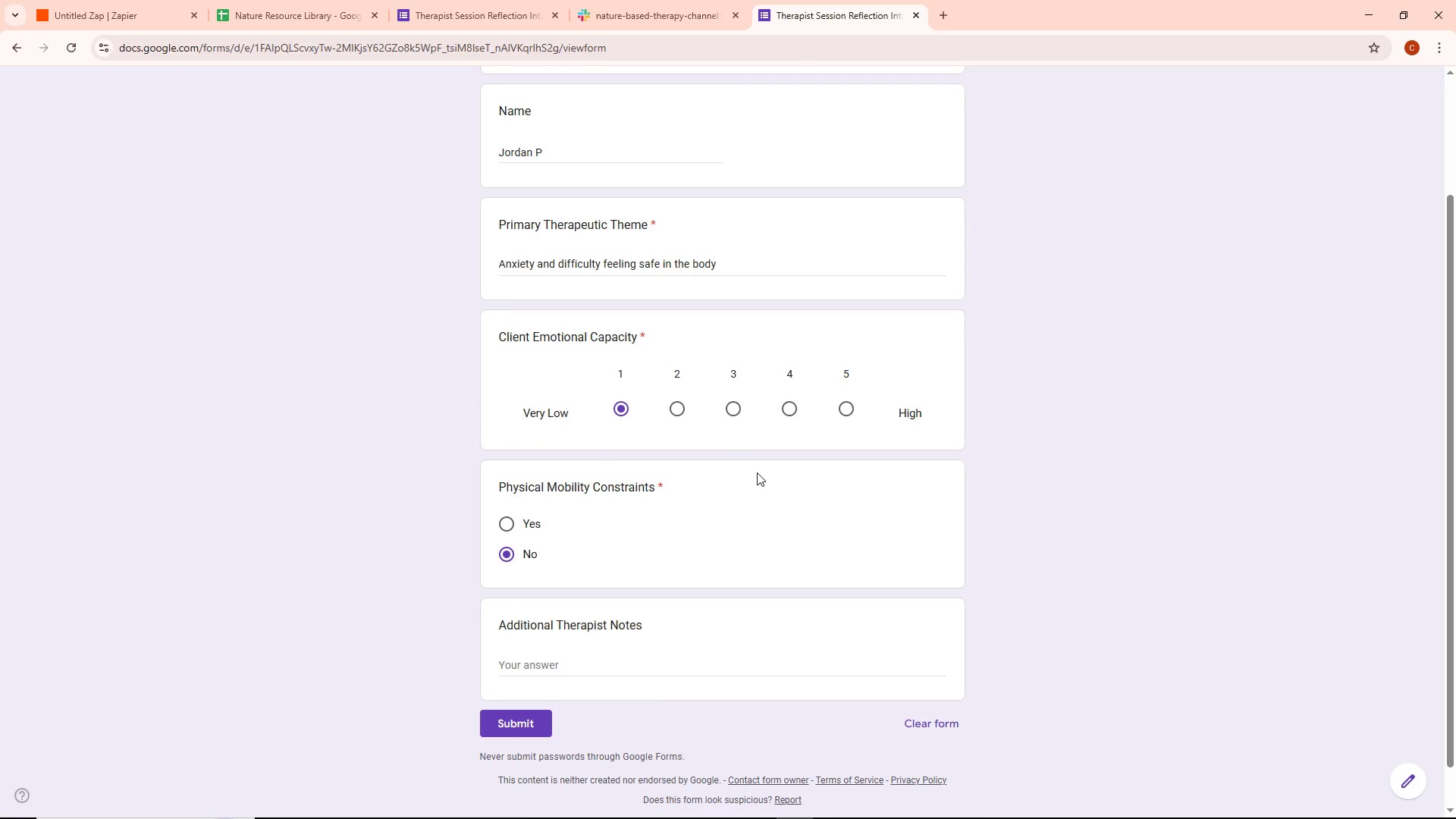 
left_click([535, 723])
 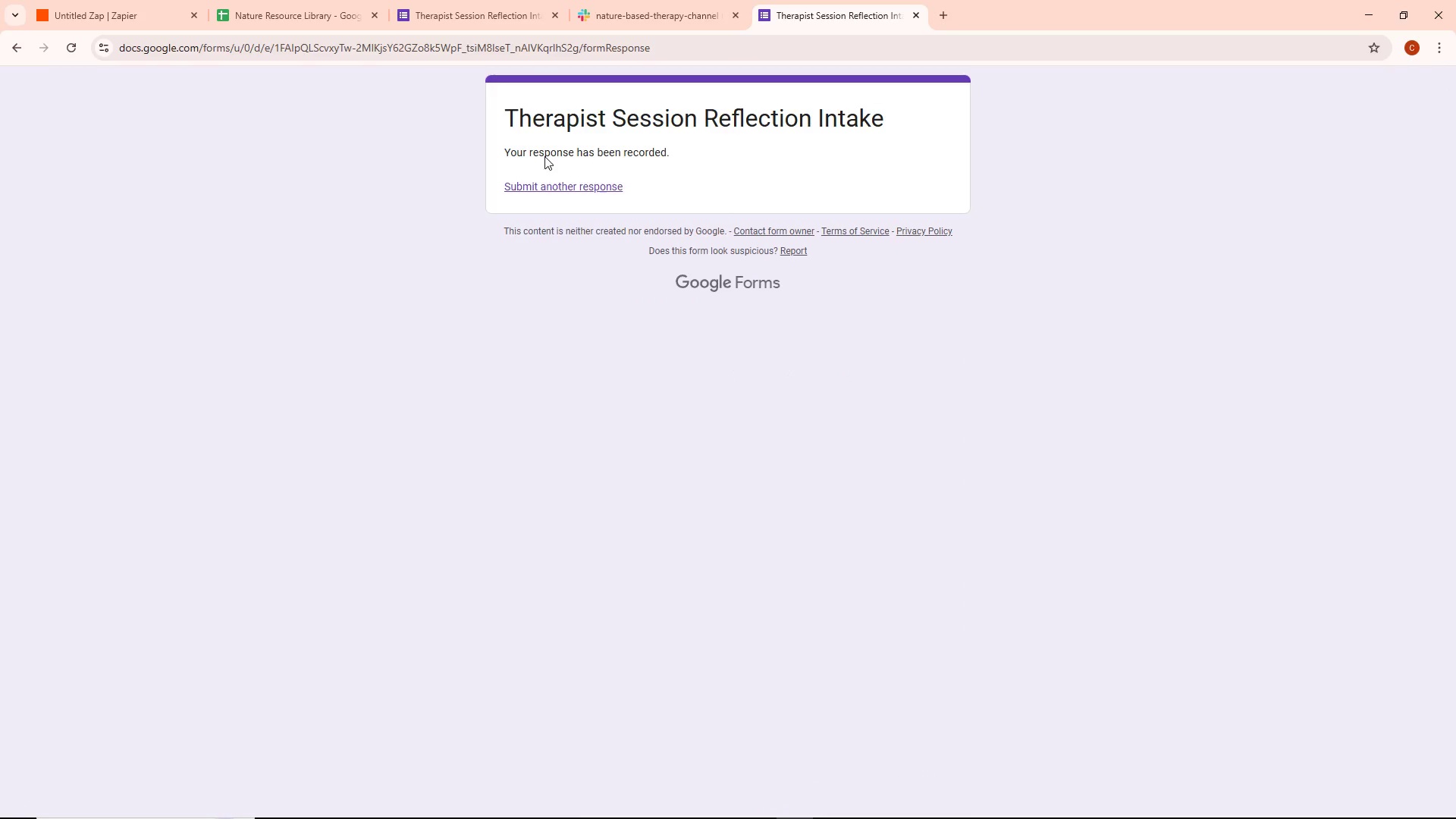 
left_click([128, 0])
 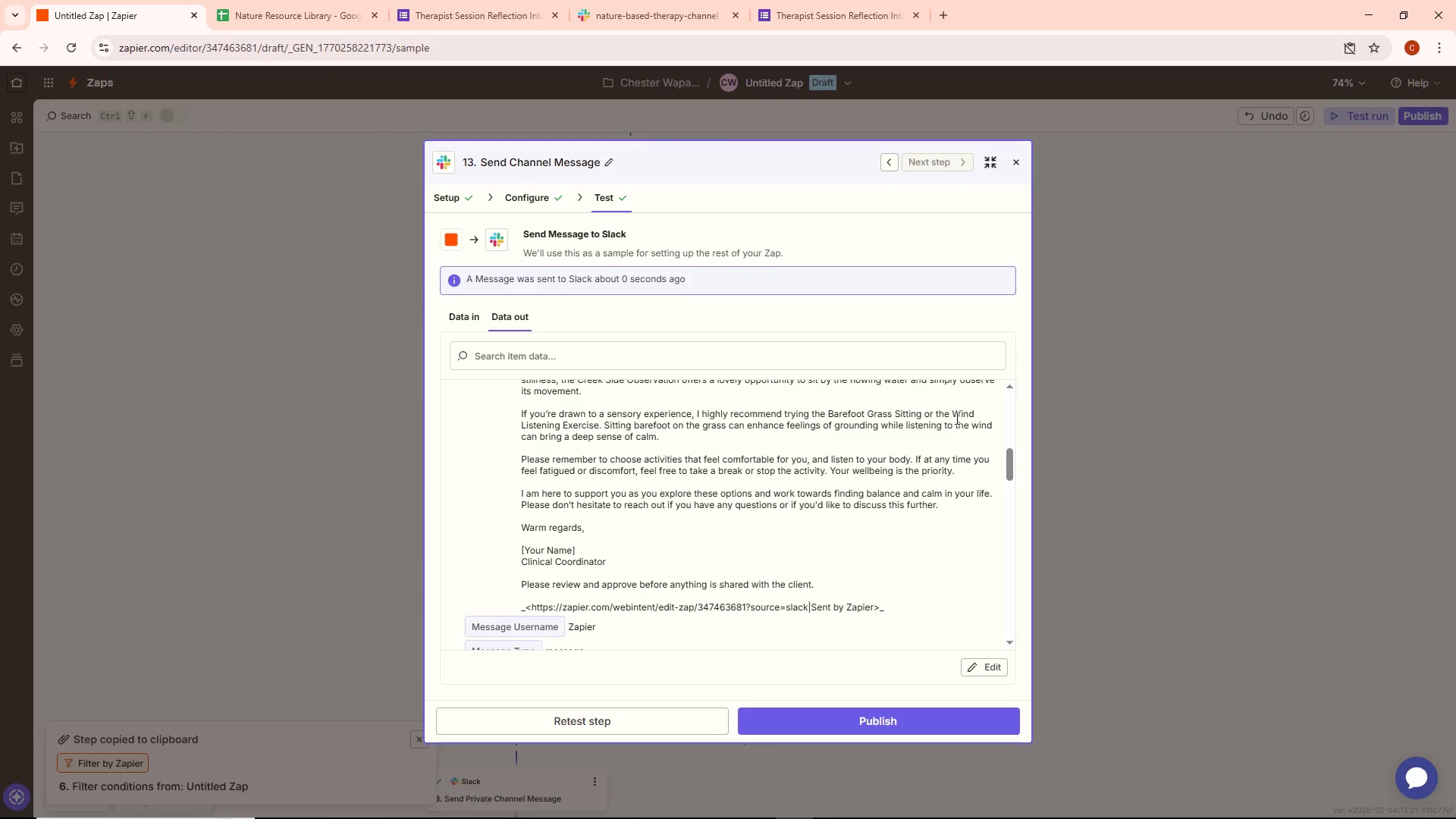 
left_click([1161, 405])
 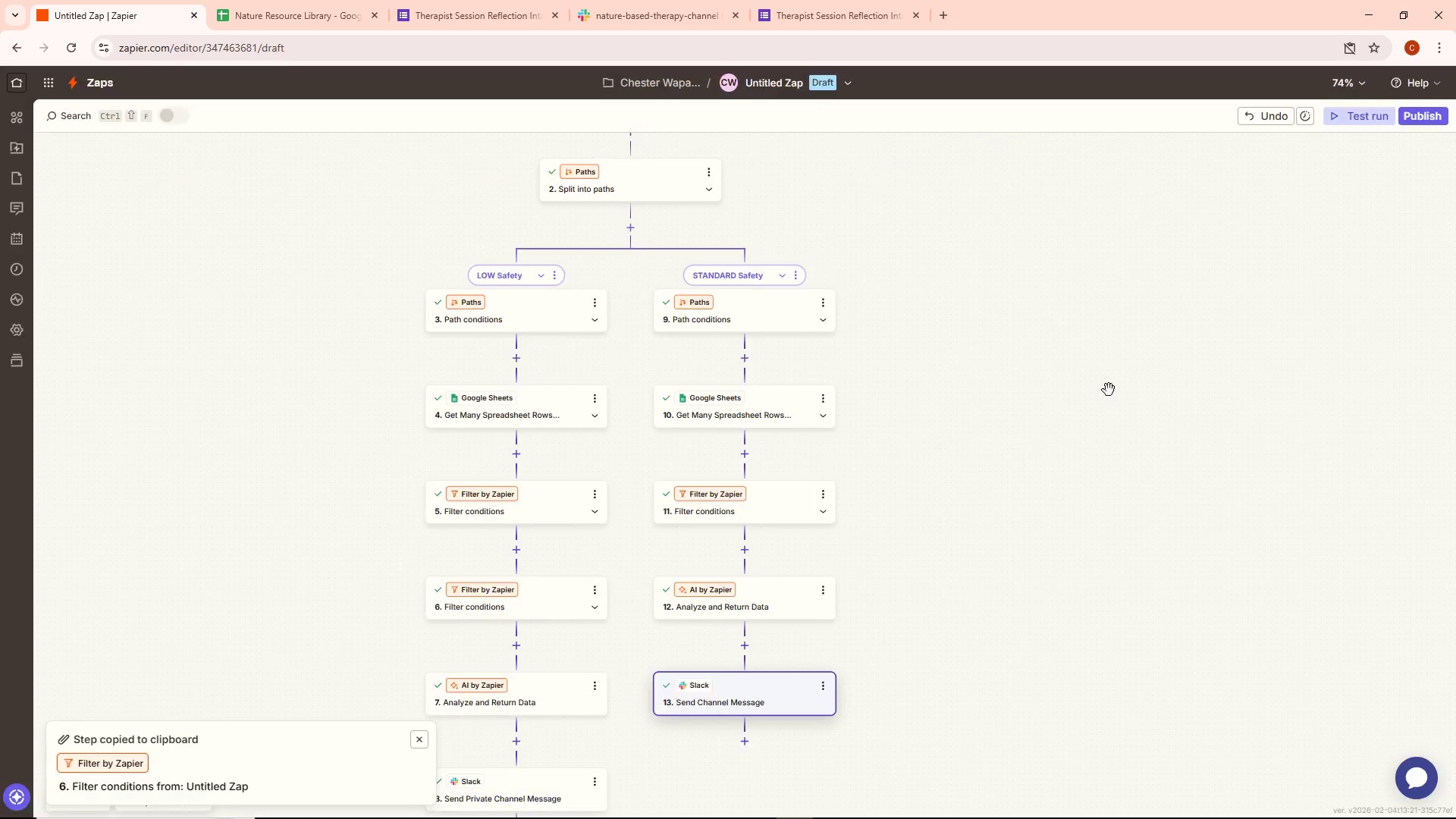 
scroll: coordinate [906, 356], scroll_direction: up, amount: 9.0
 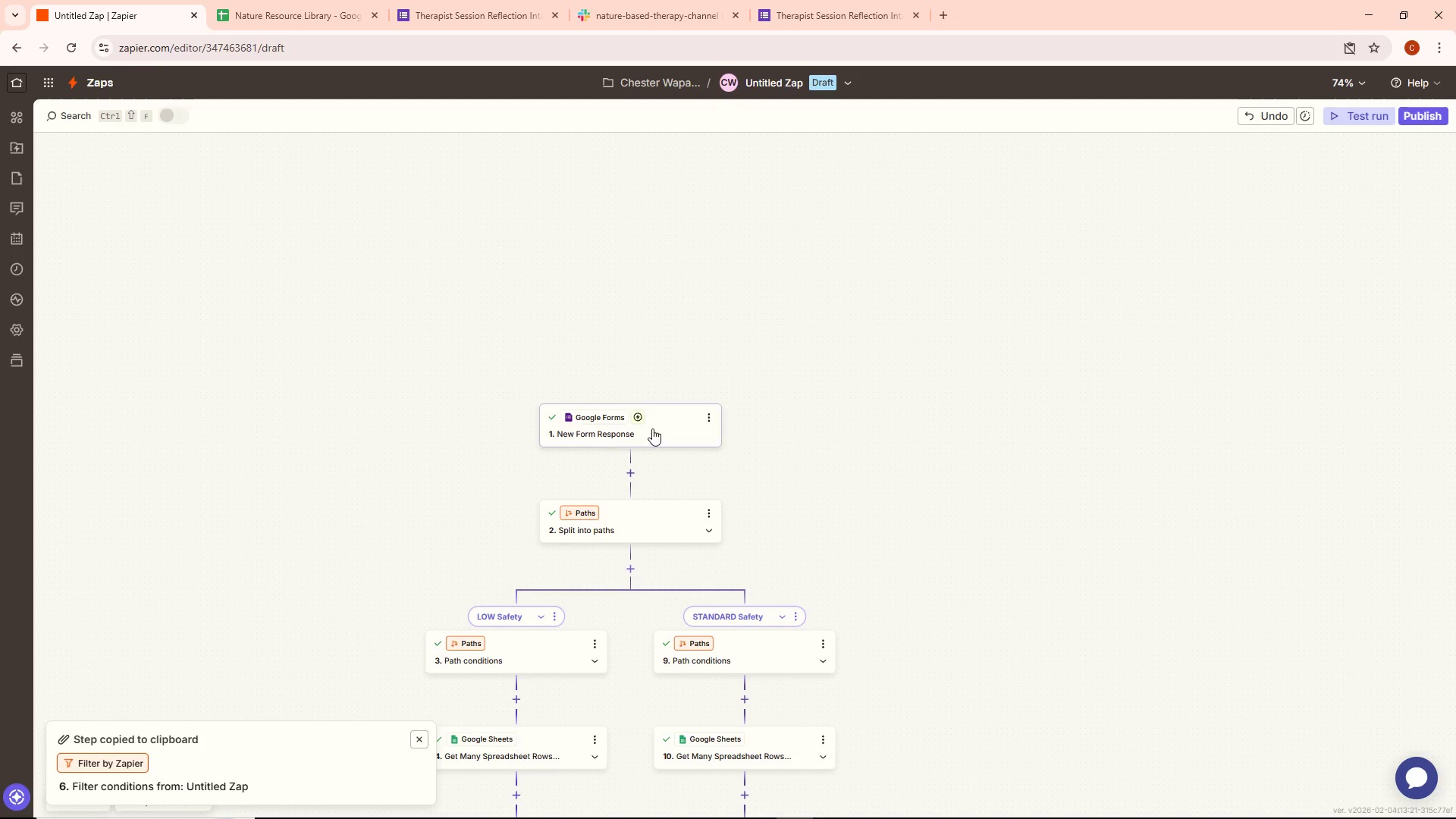 
double_click([651, 428])
 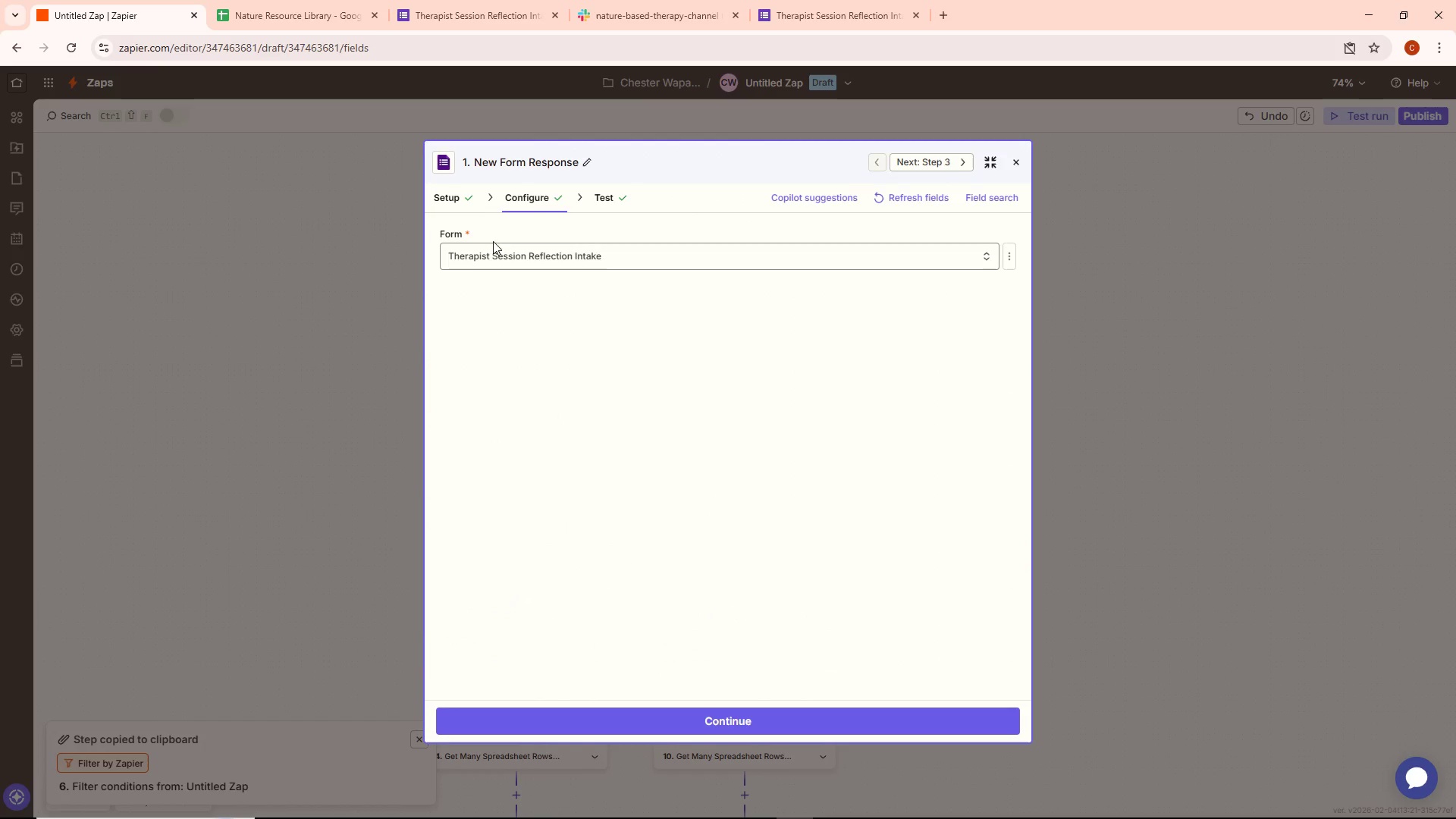 
left_click([463, 197])
 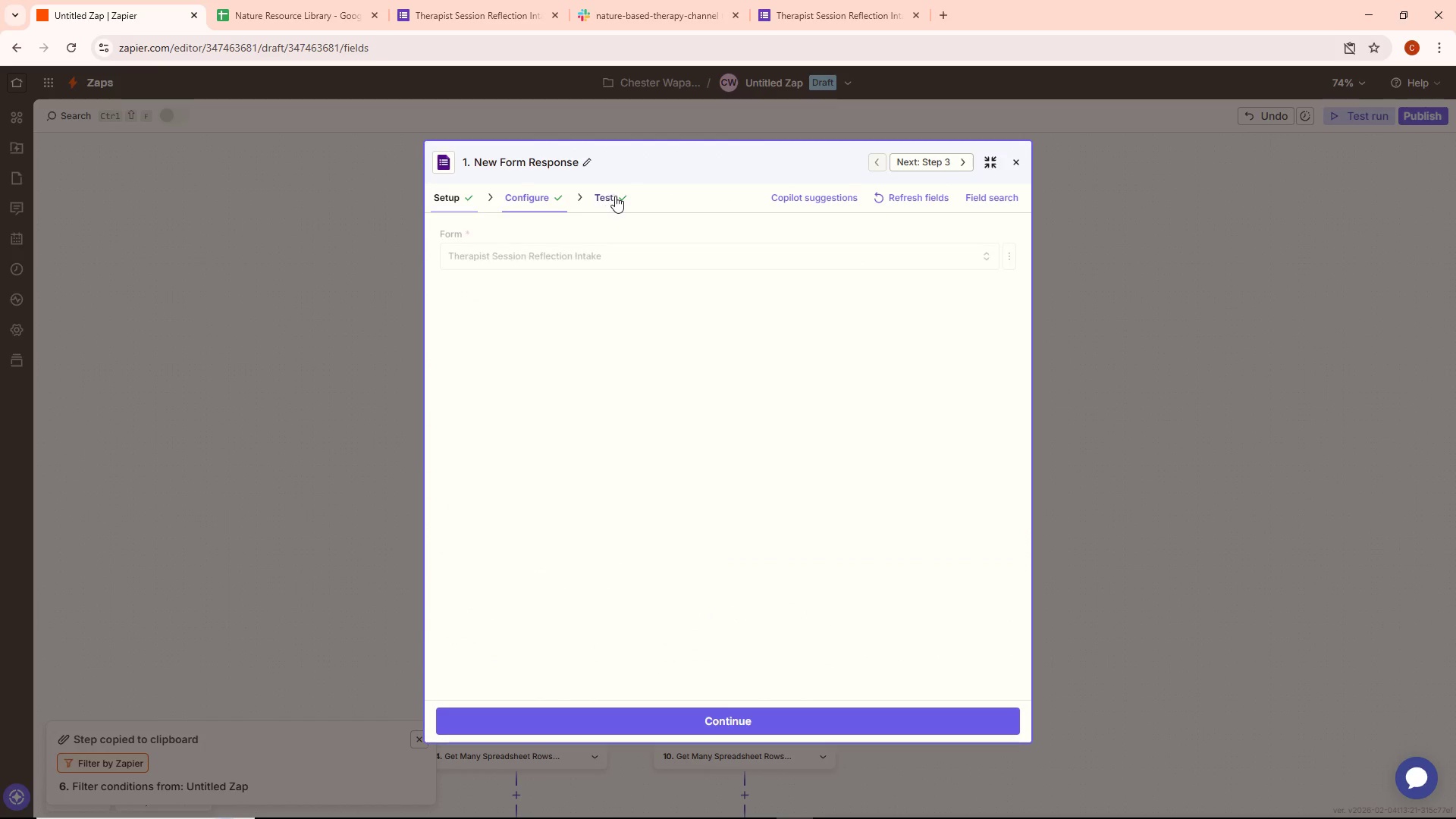 
left_click([616, 198])
 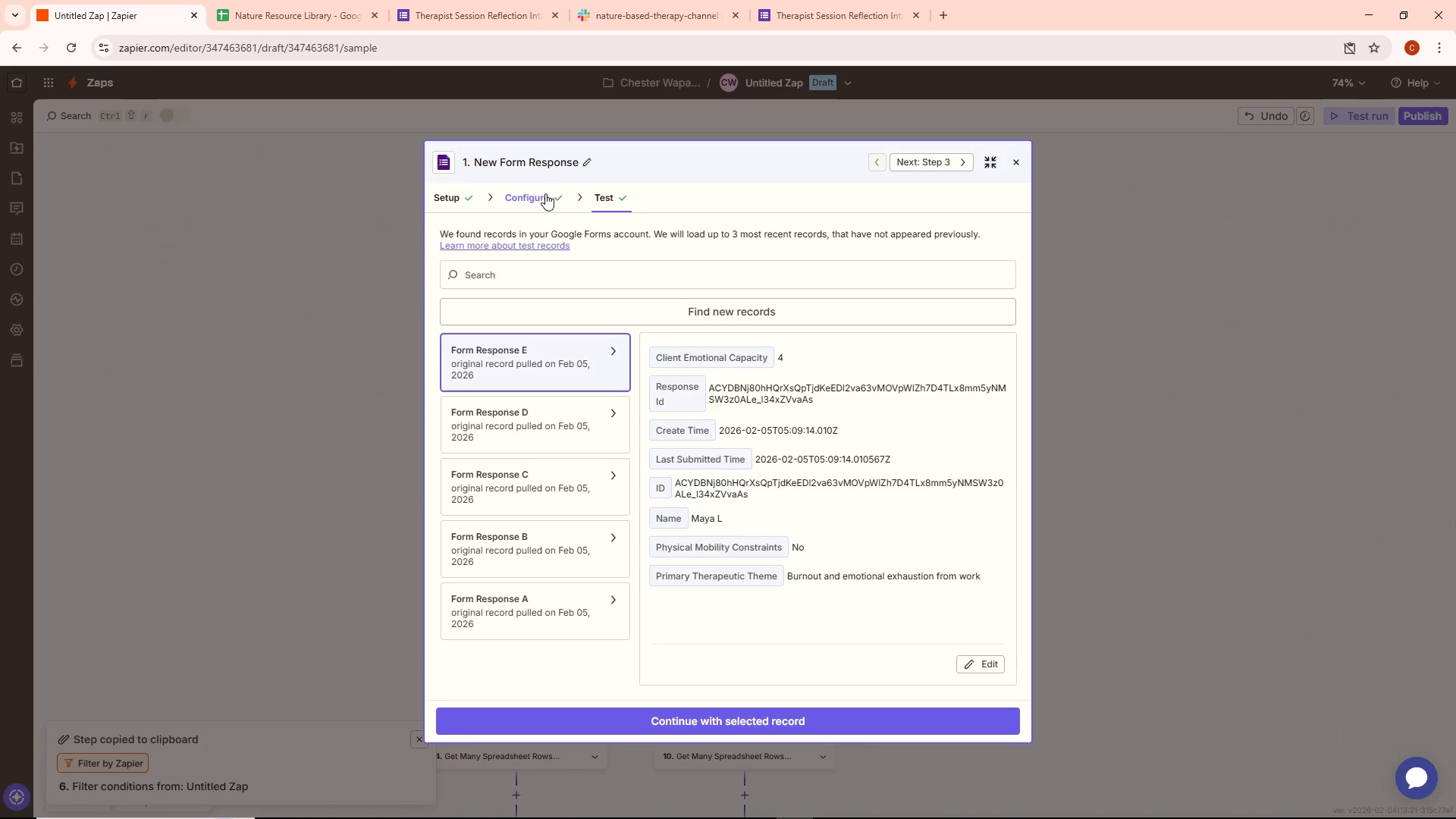 
wait(5.66)
 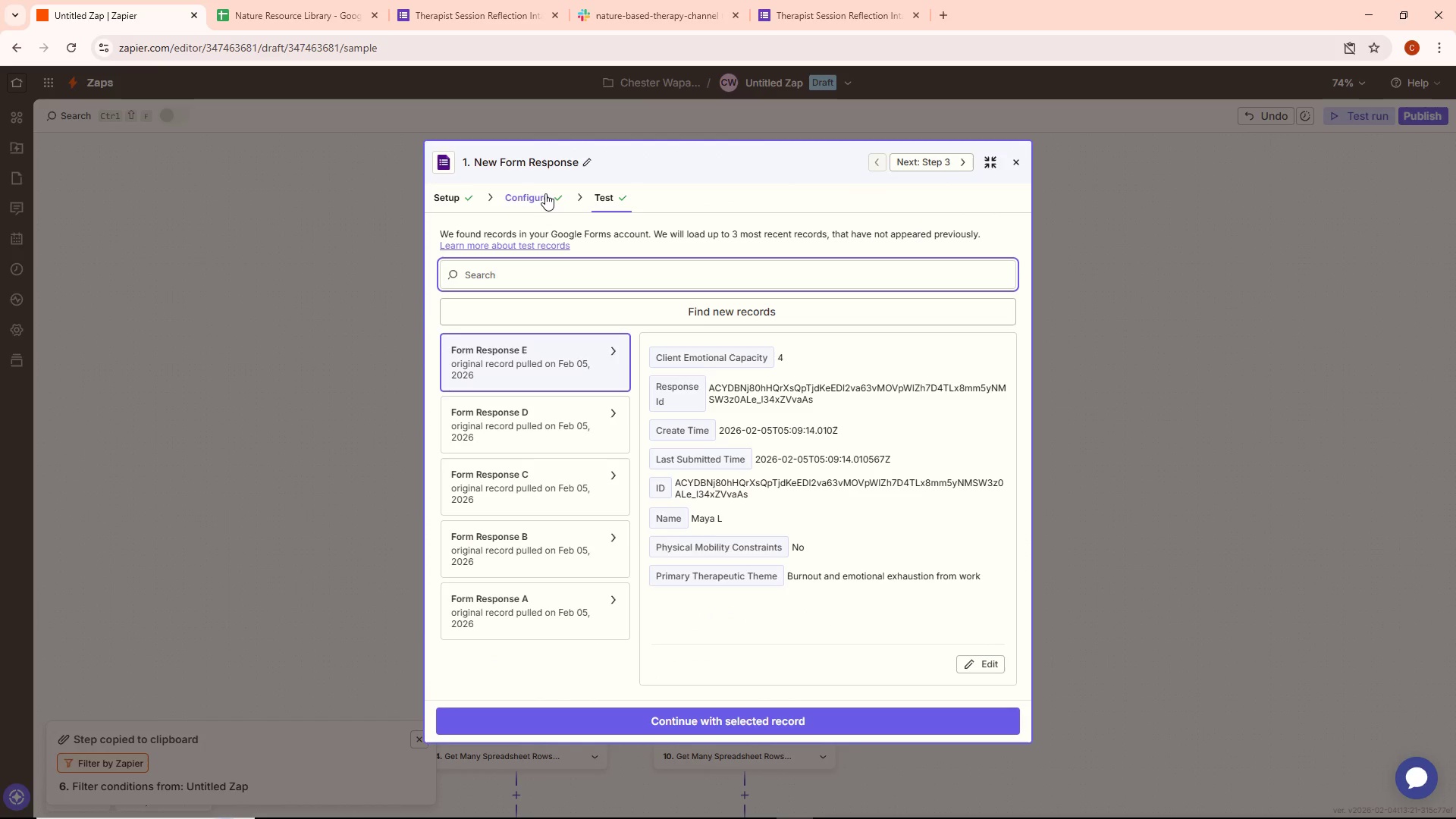 
left_click([588, 305])
 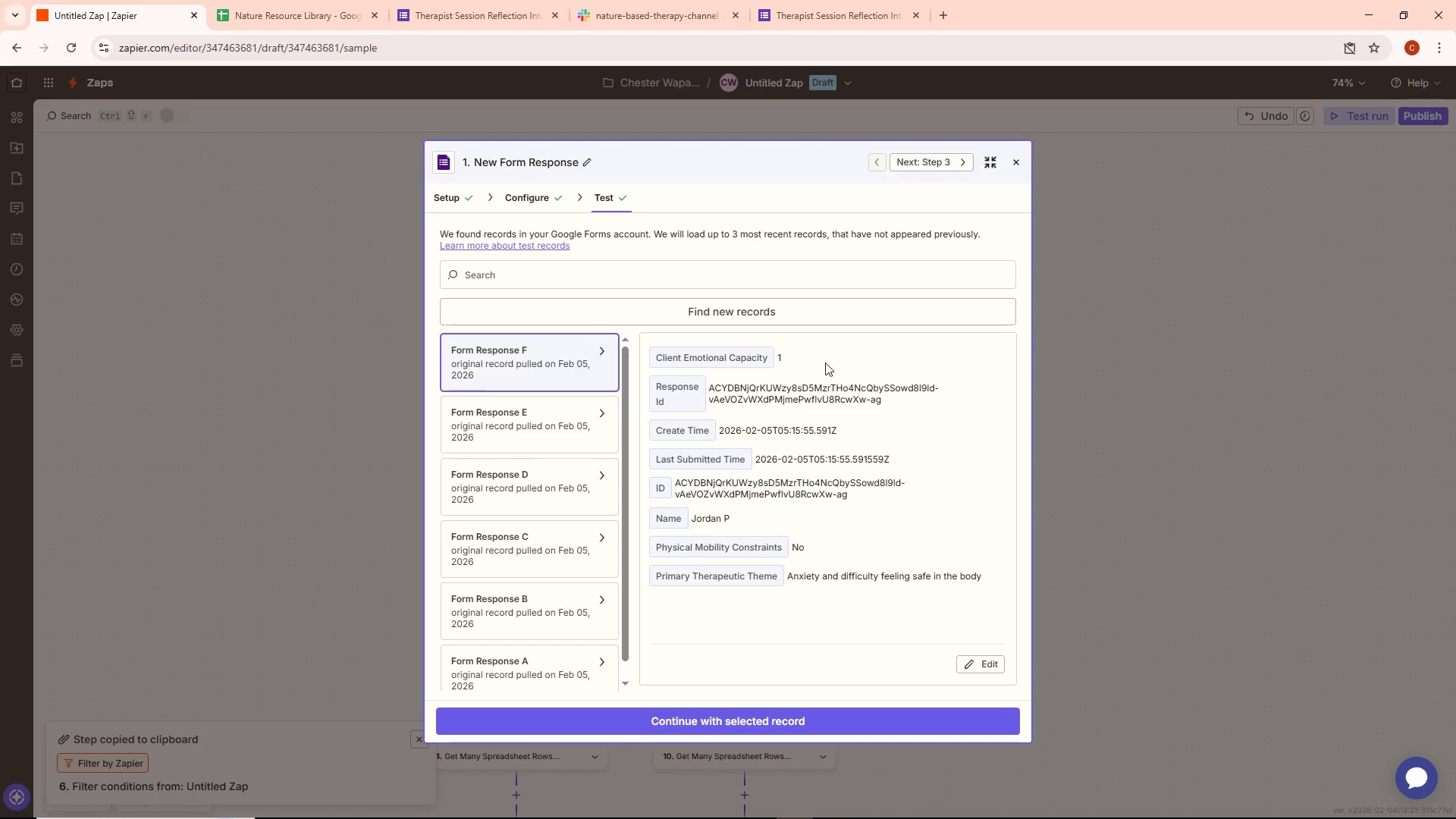 
wait(7.0)
 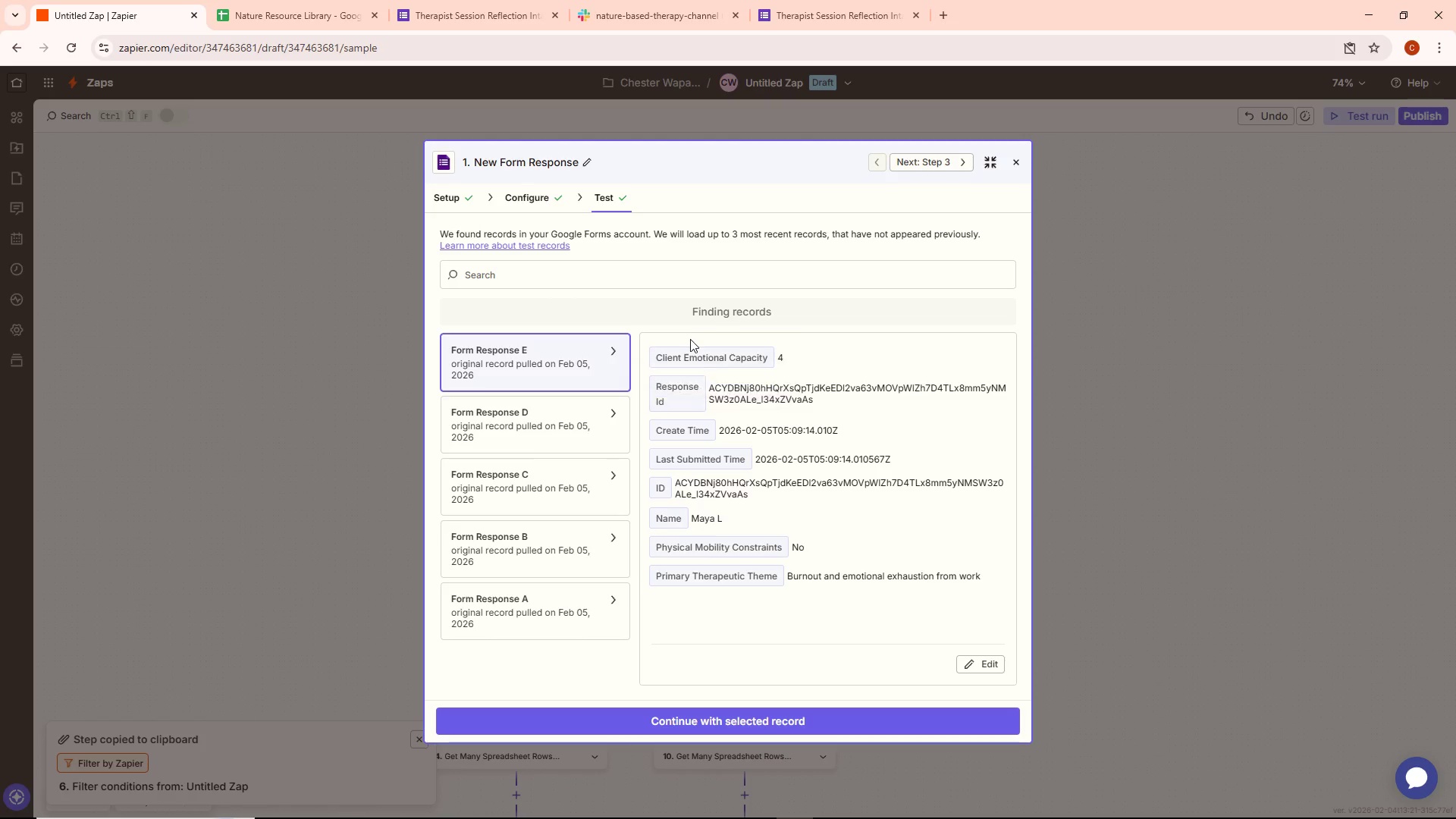 
left_click([754, 725])
 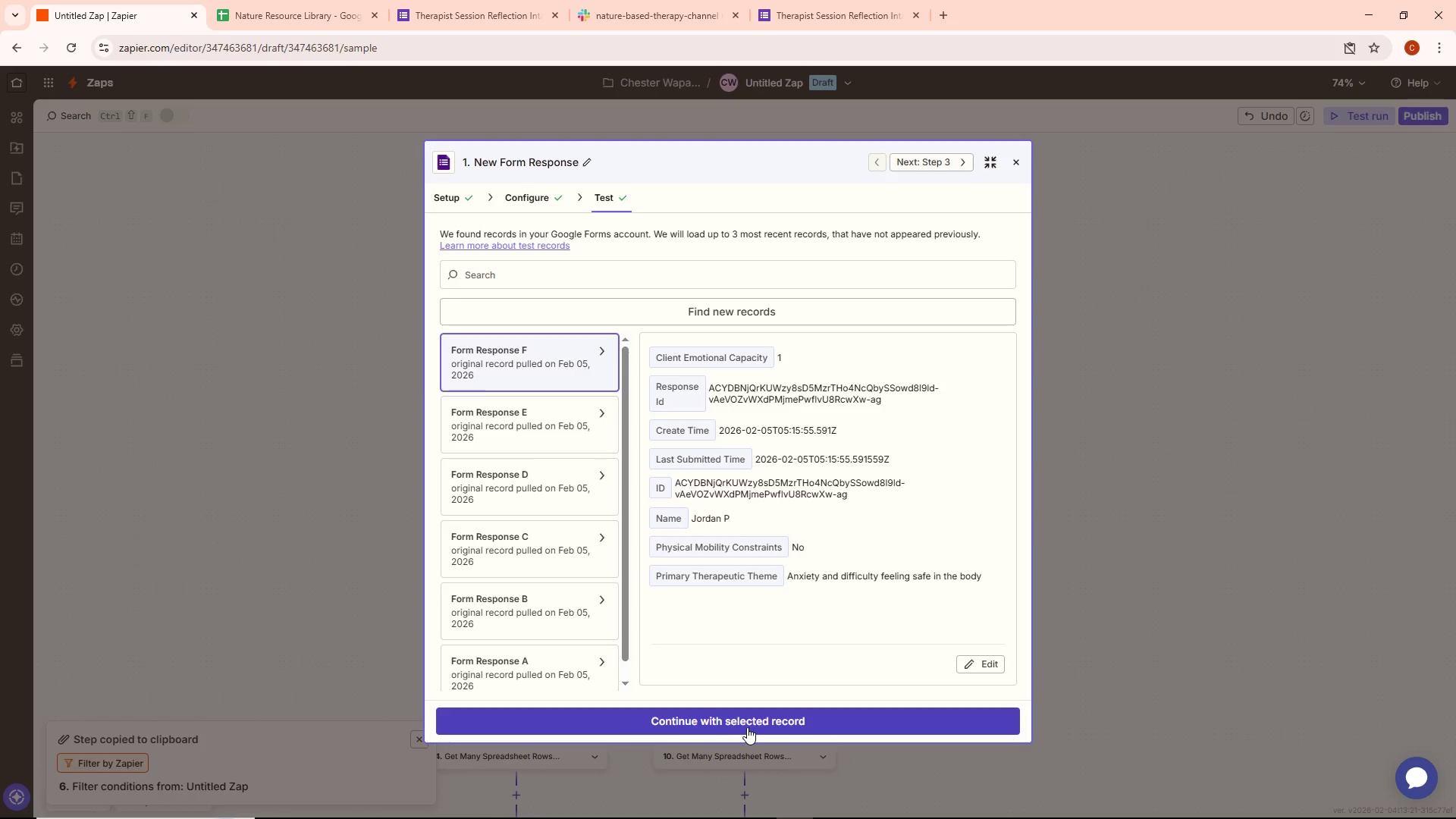 
left_click([746, 727])
 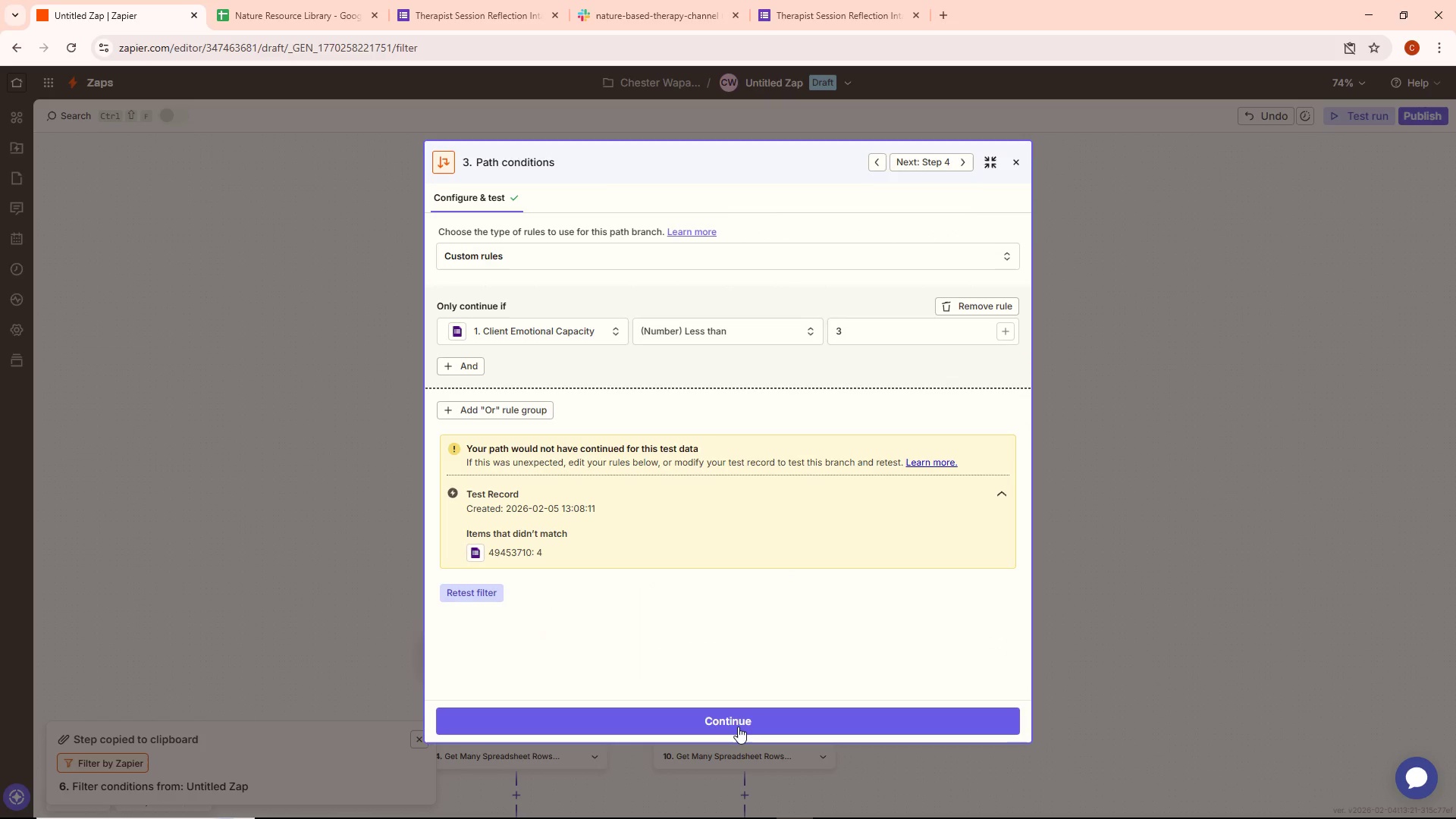 
wait(6.0)
 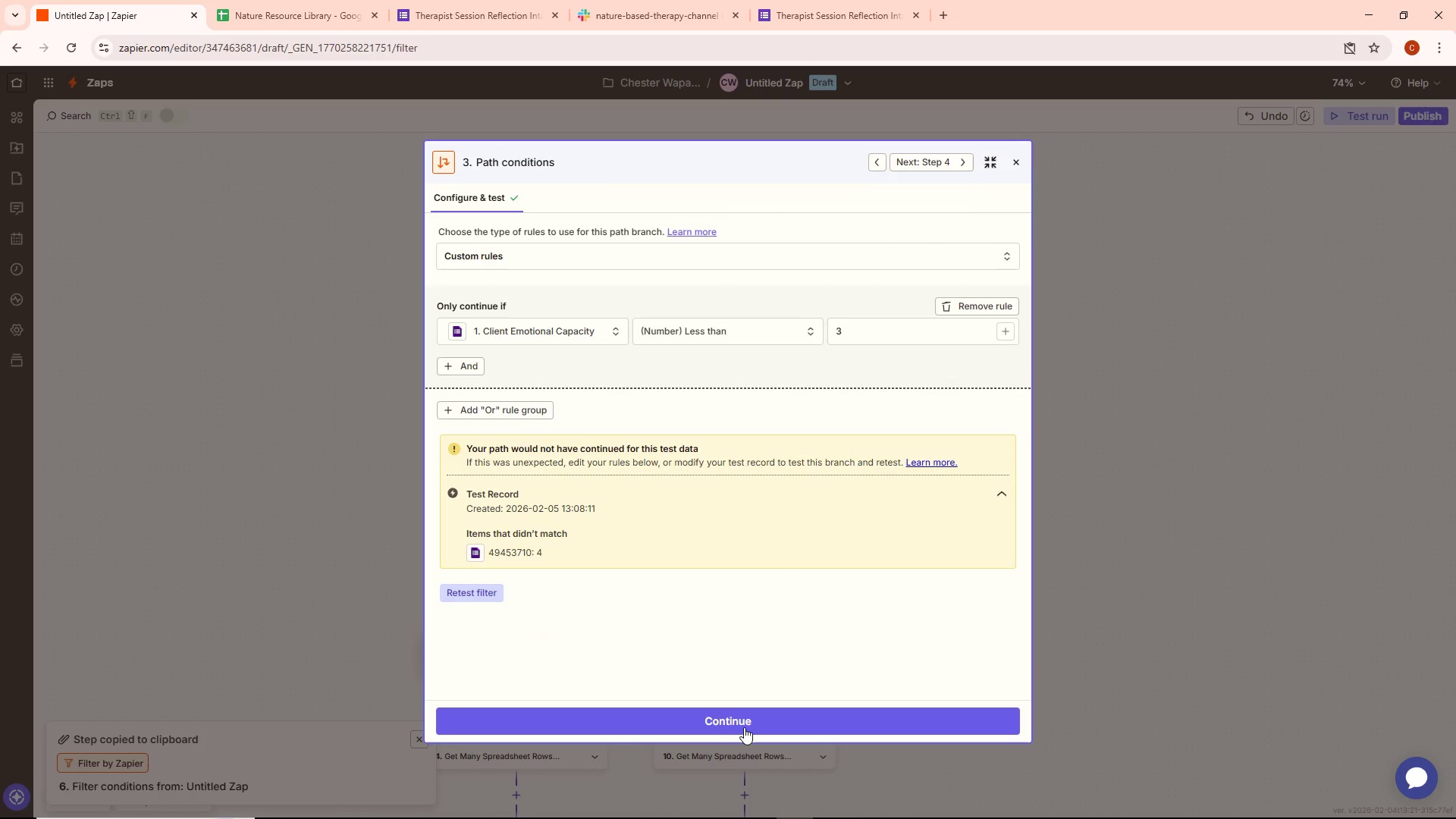 
scroll: coordinate [881, 574], scroll_direction: down, amount: 1.0
 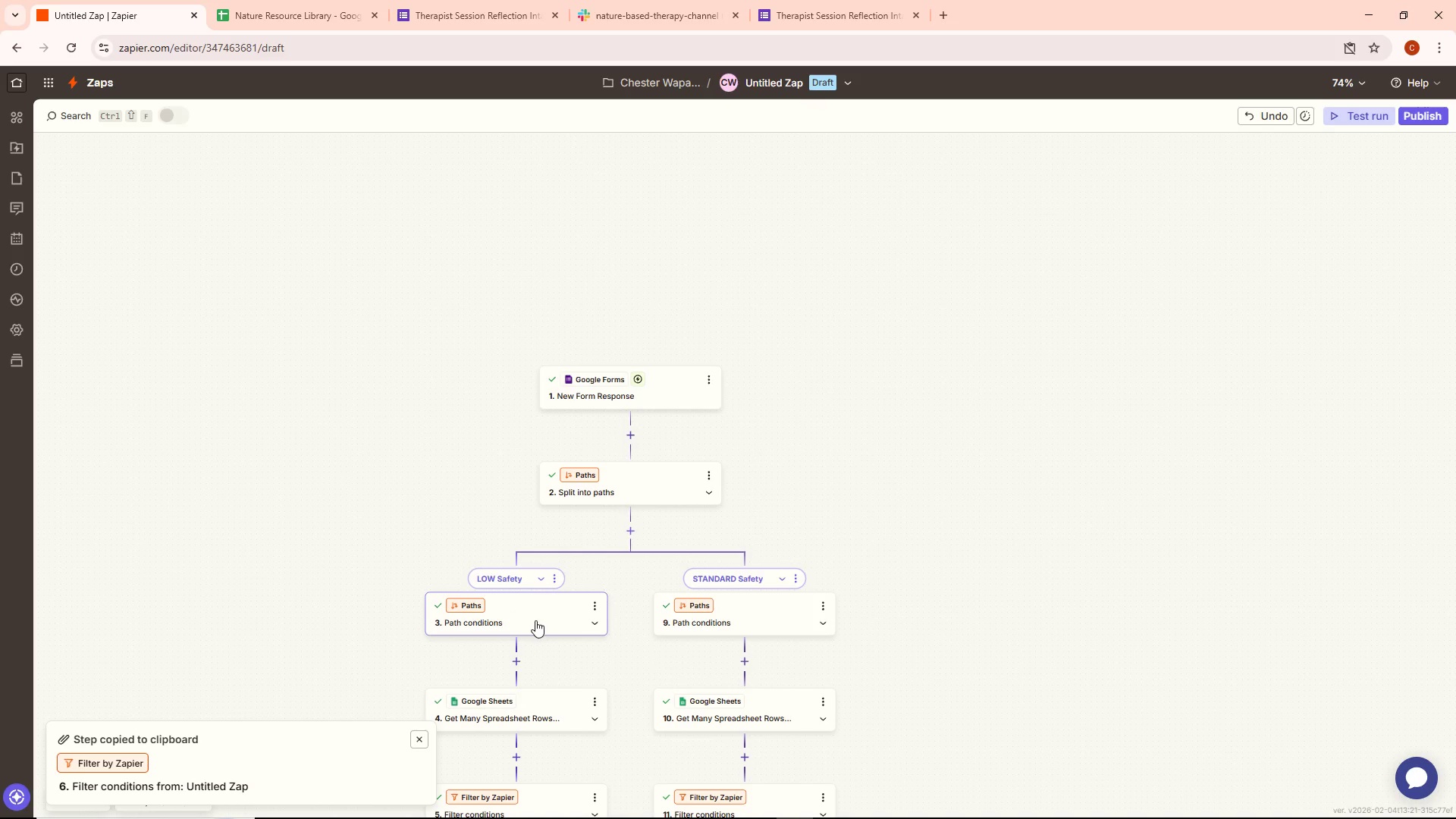 
double_click([536, 620])
 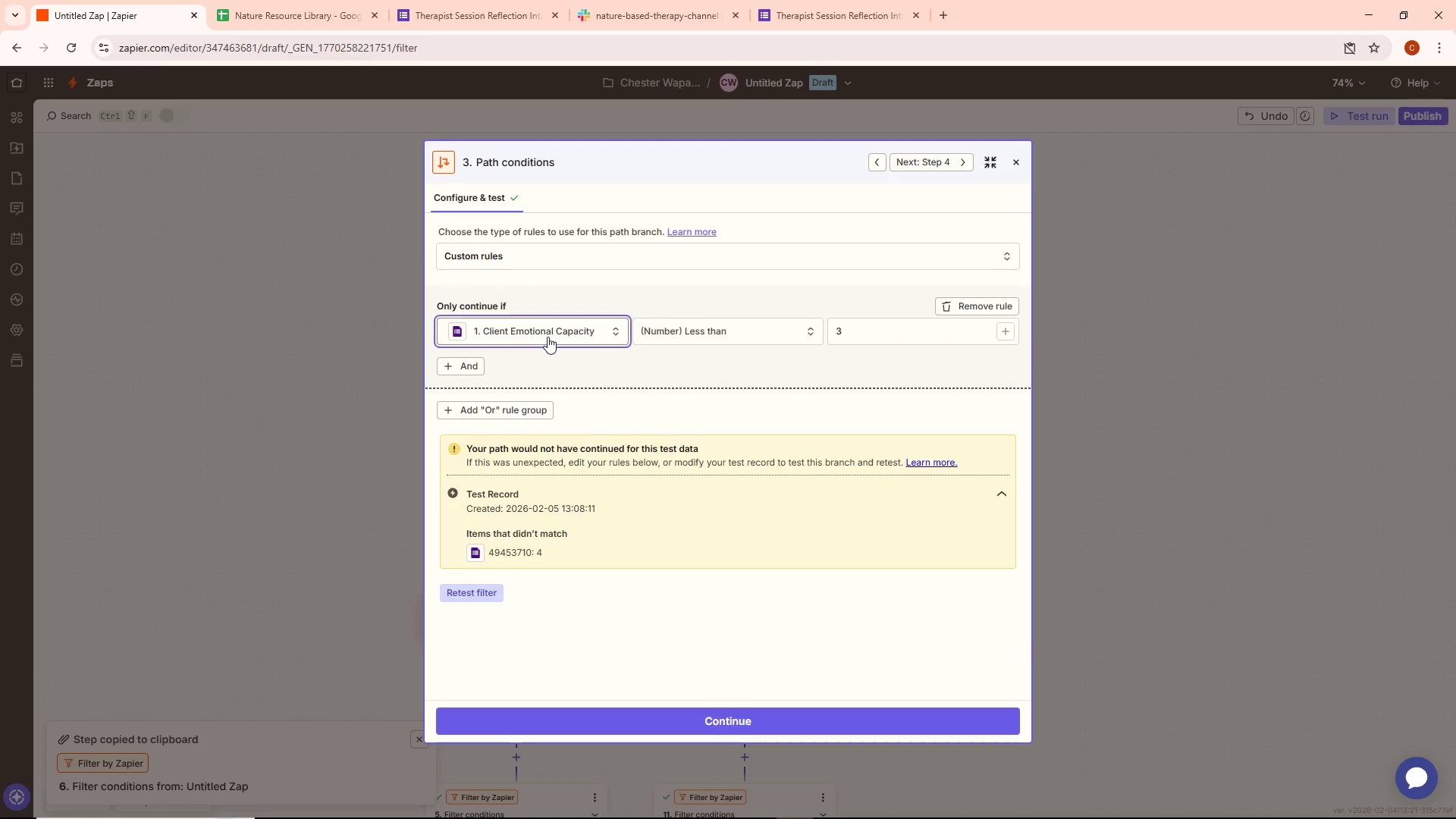 
scroll: coordinate [576, 649], scroll_direction: down, amount: 5.0
 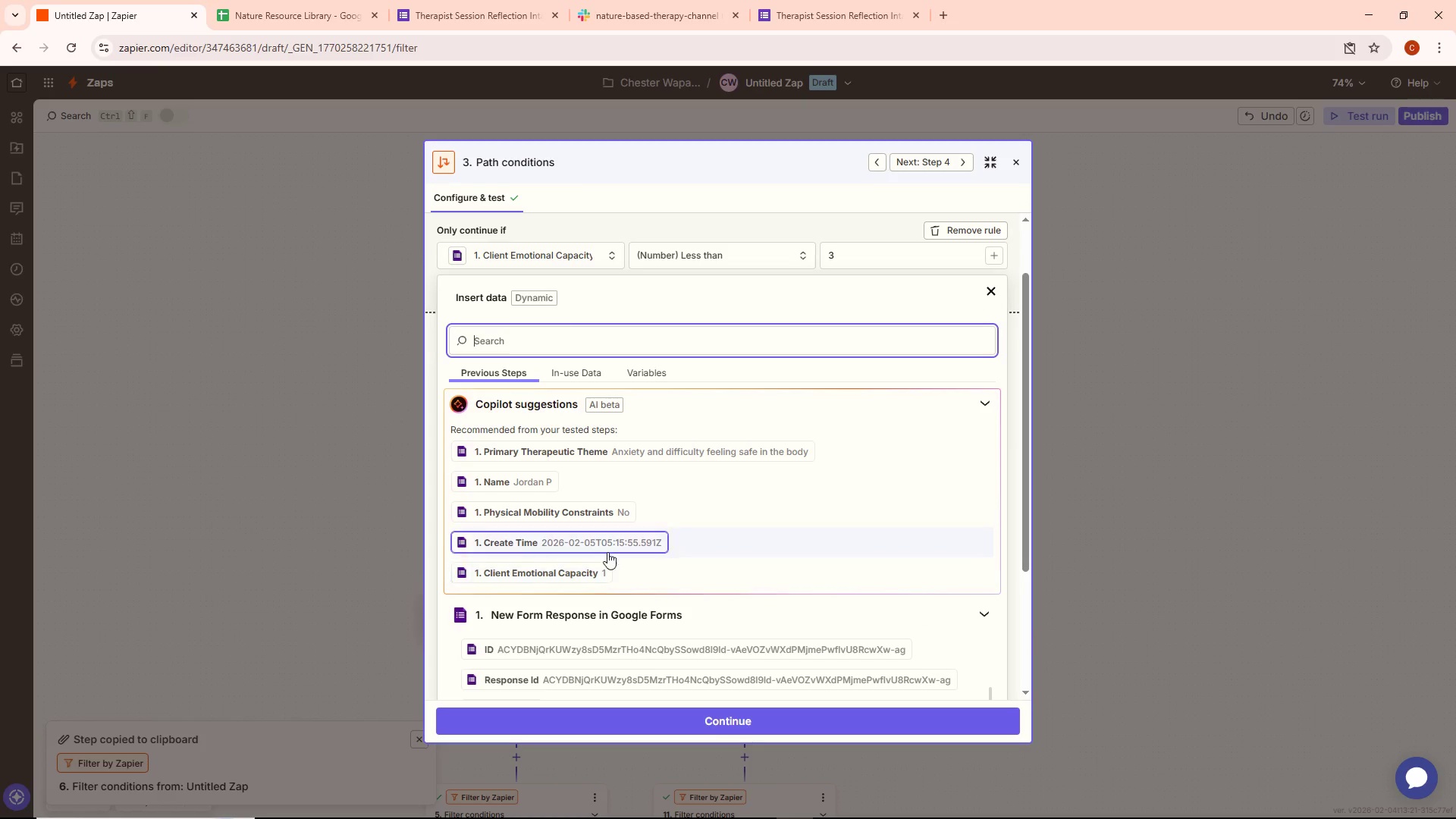 
left_click([601, 570])
 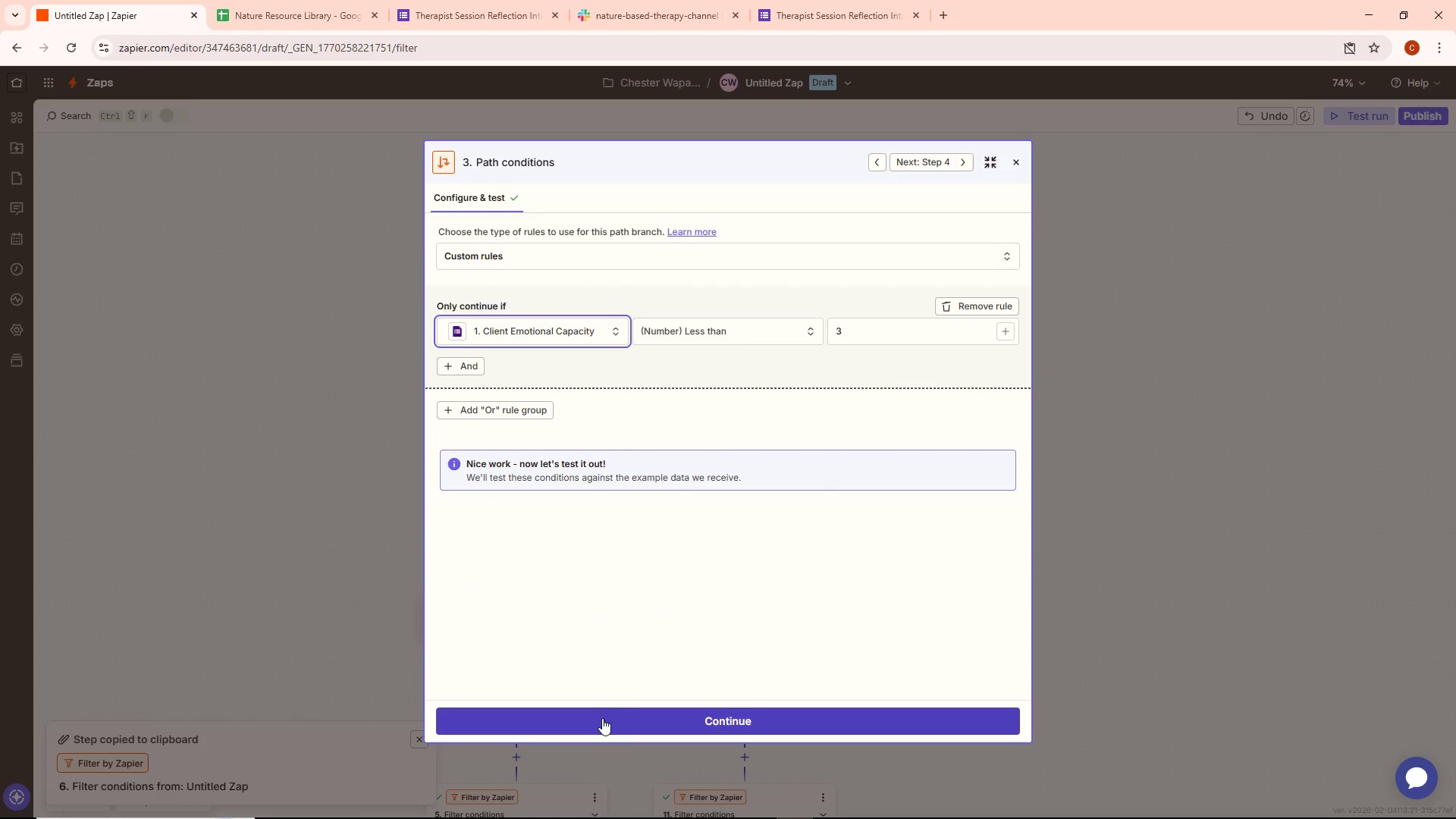 
wait(5.34)
 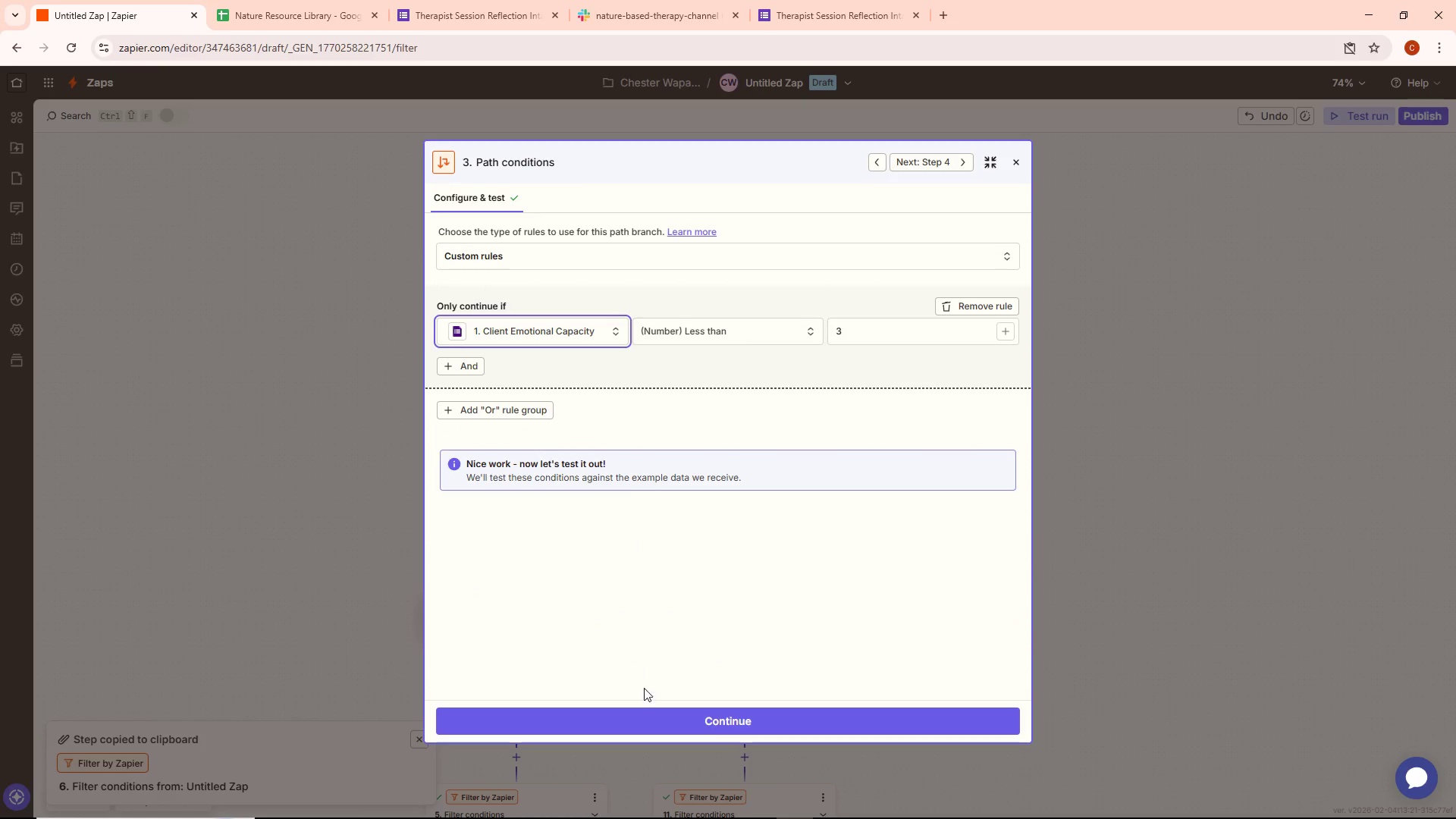 
left_click([624, 726])
 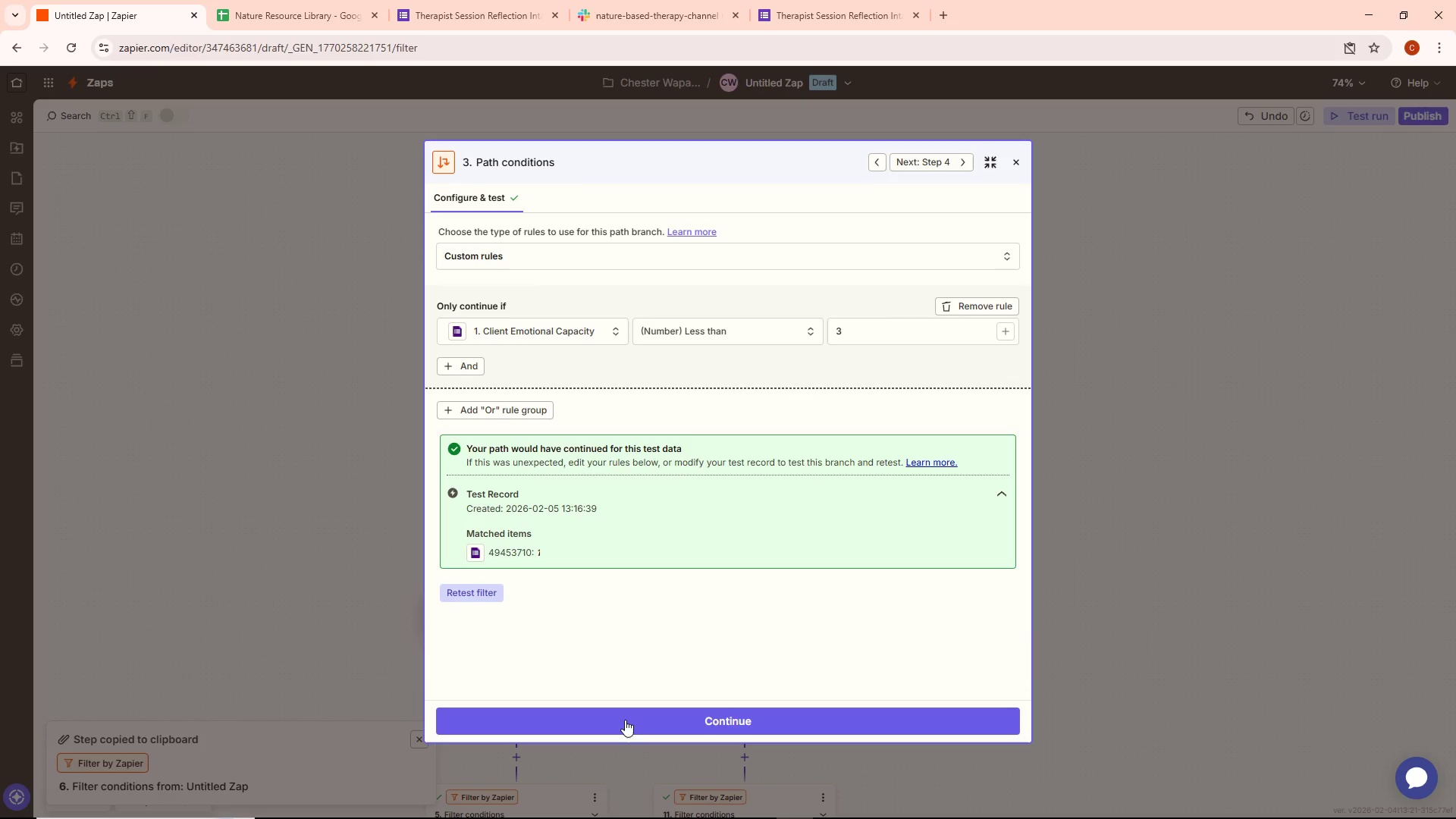 
left_click([660, 718])
 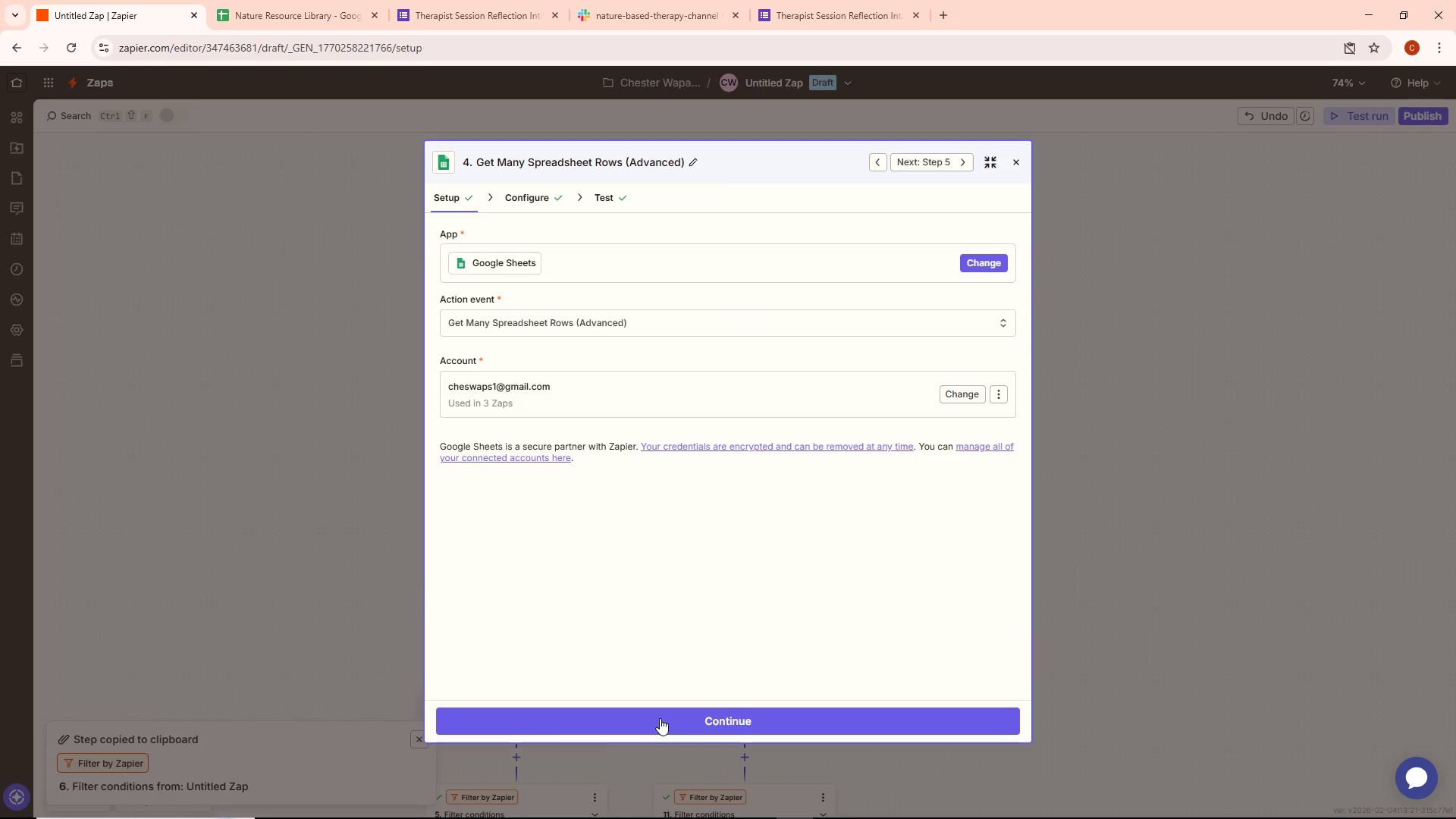 
left_click([660, 718])
 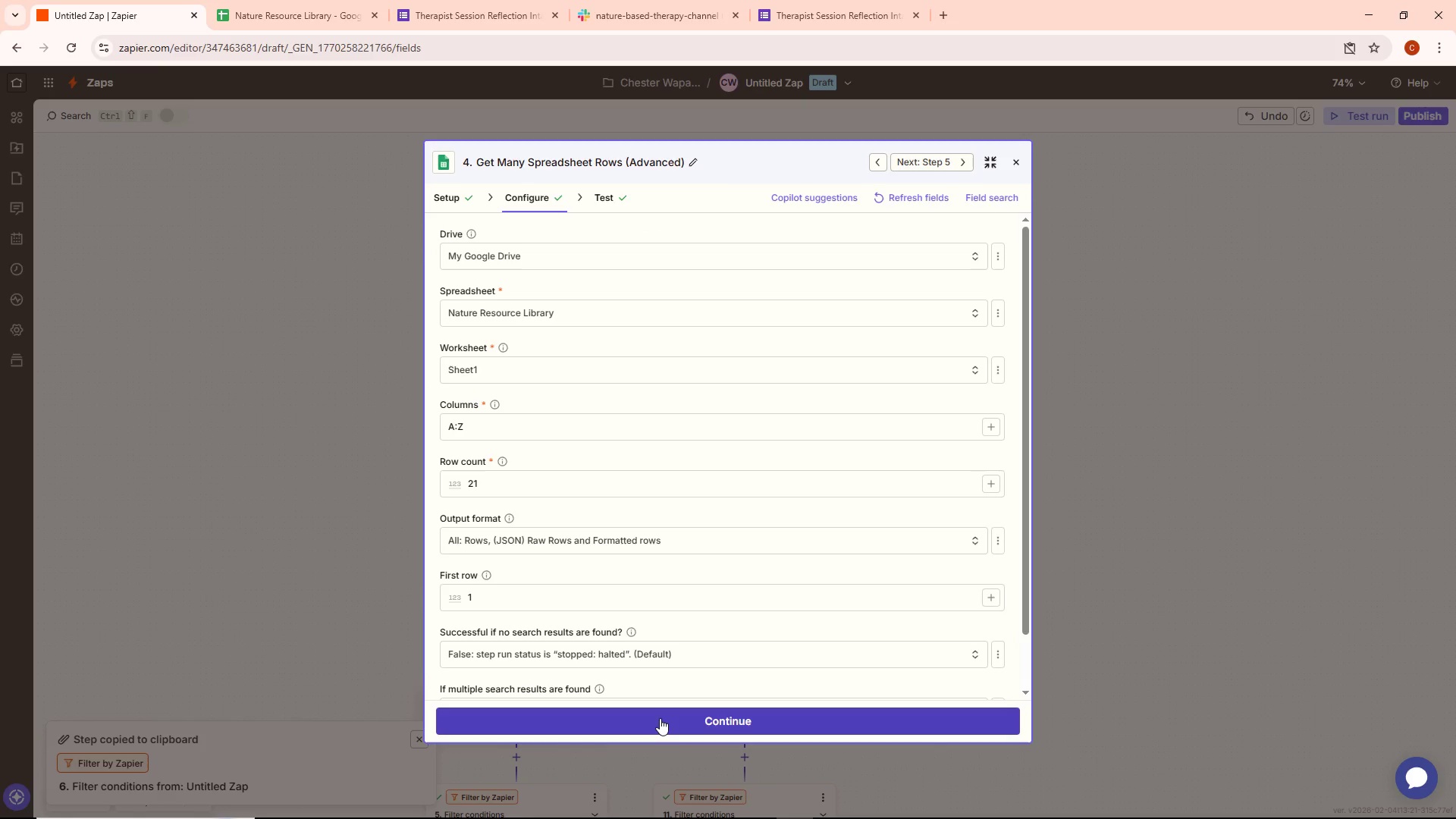 
left_click([660, 718])
 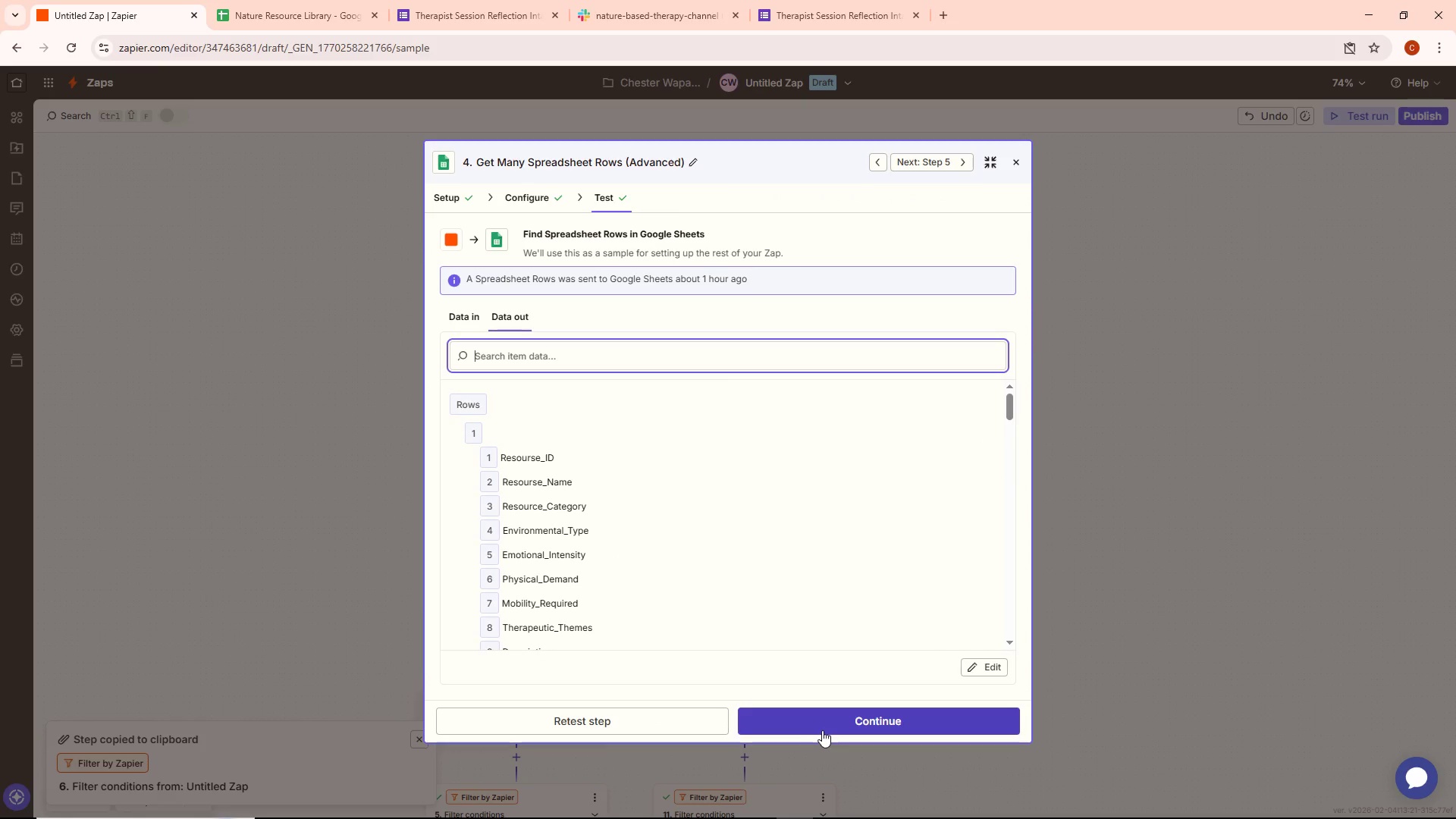 
left_click([822, 719])
 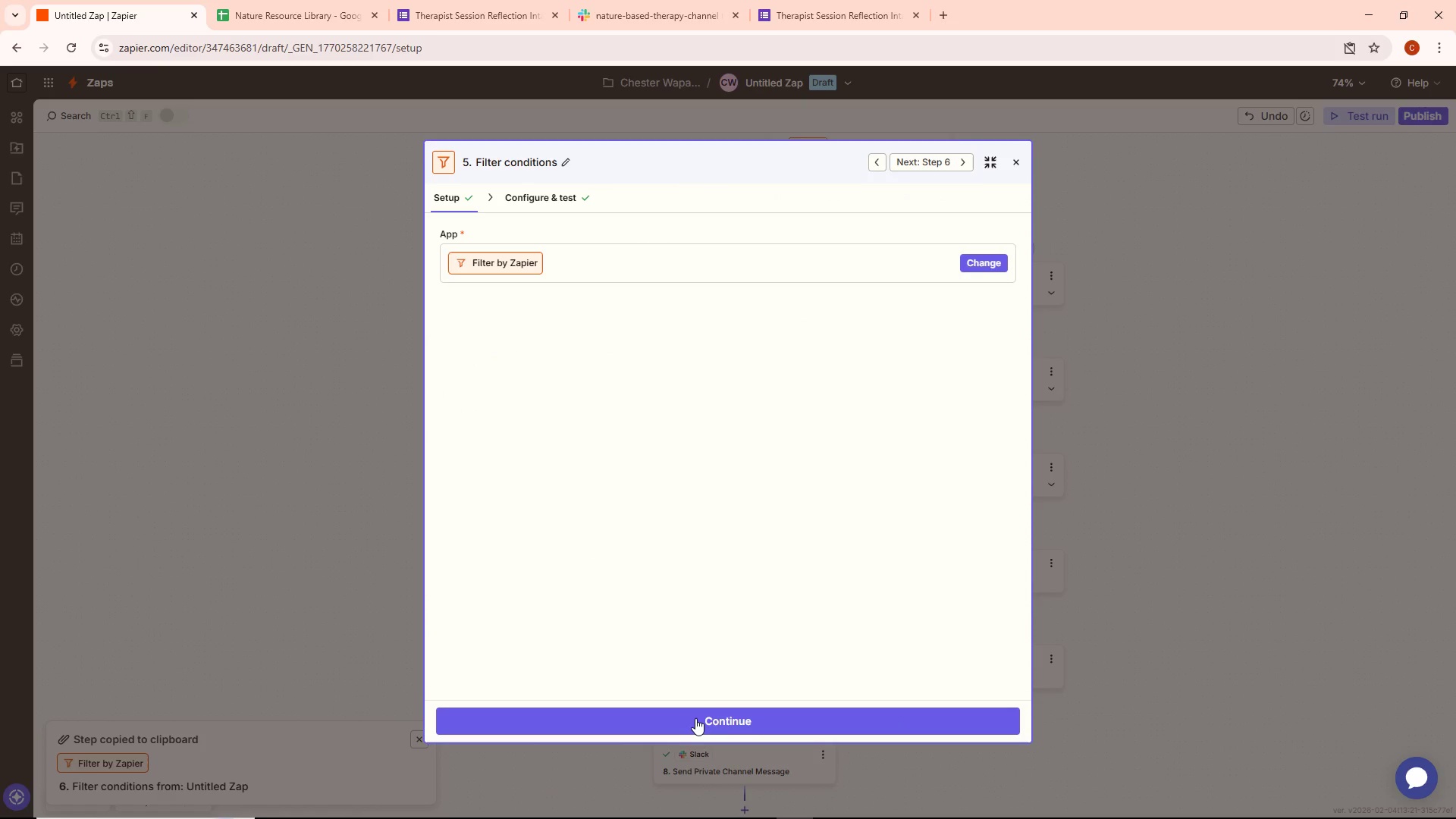 
left_click([695, 718])
 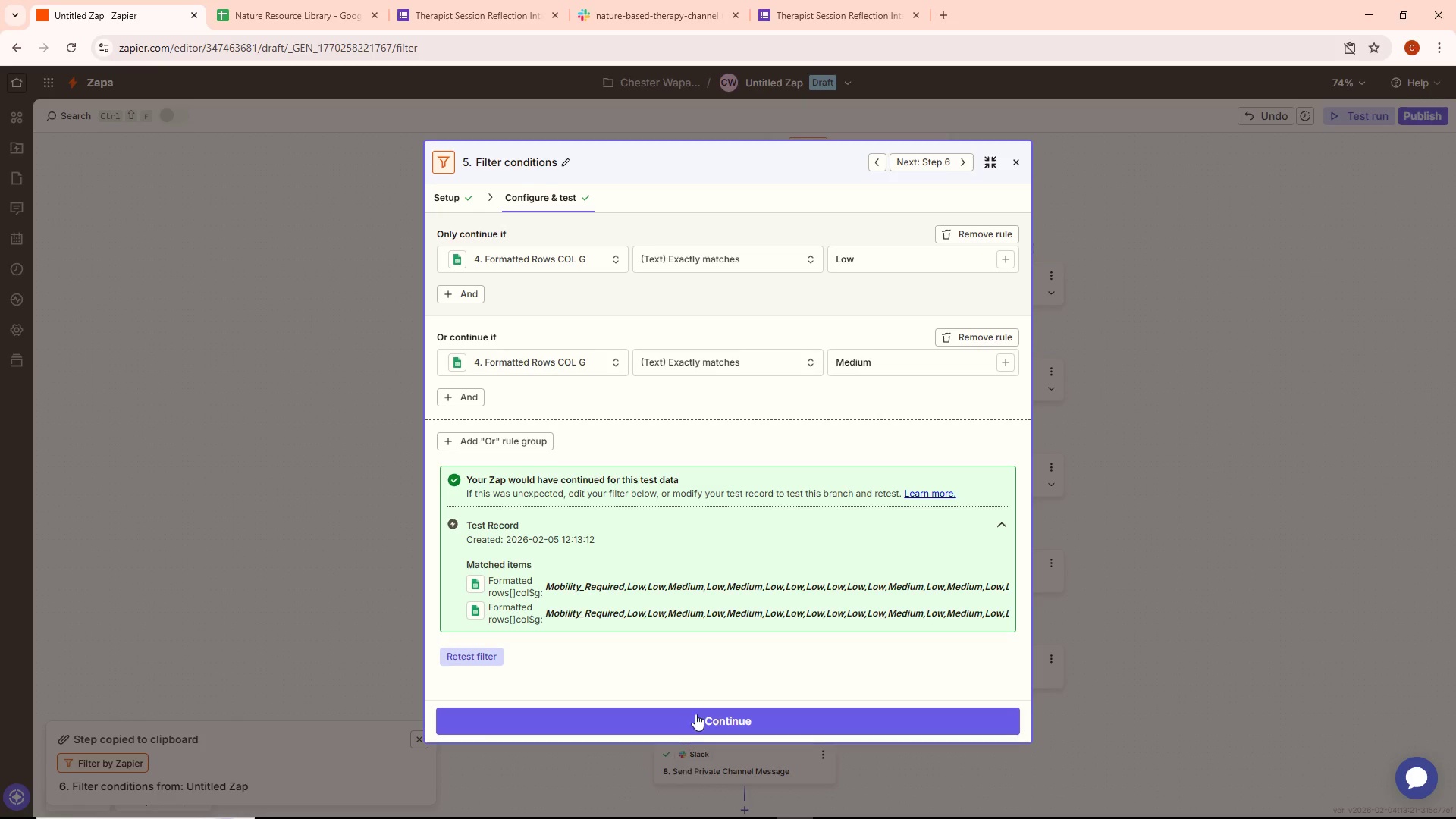 
scroll: coordinate [725, 576], scroll_direction: down, amount: 1.0
 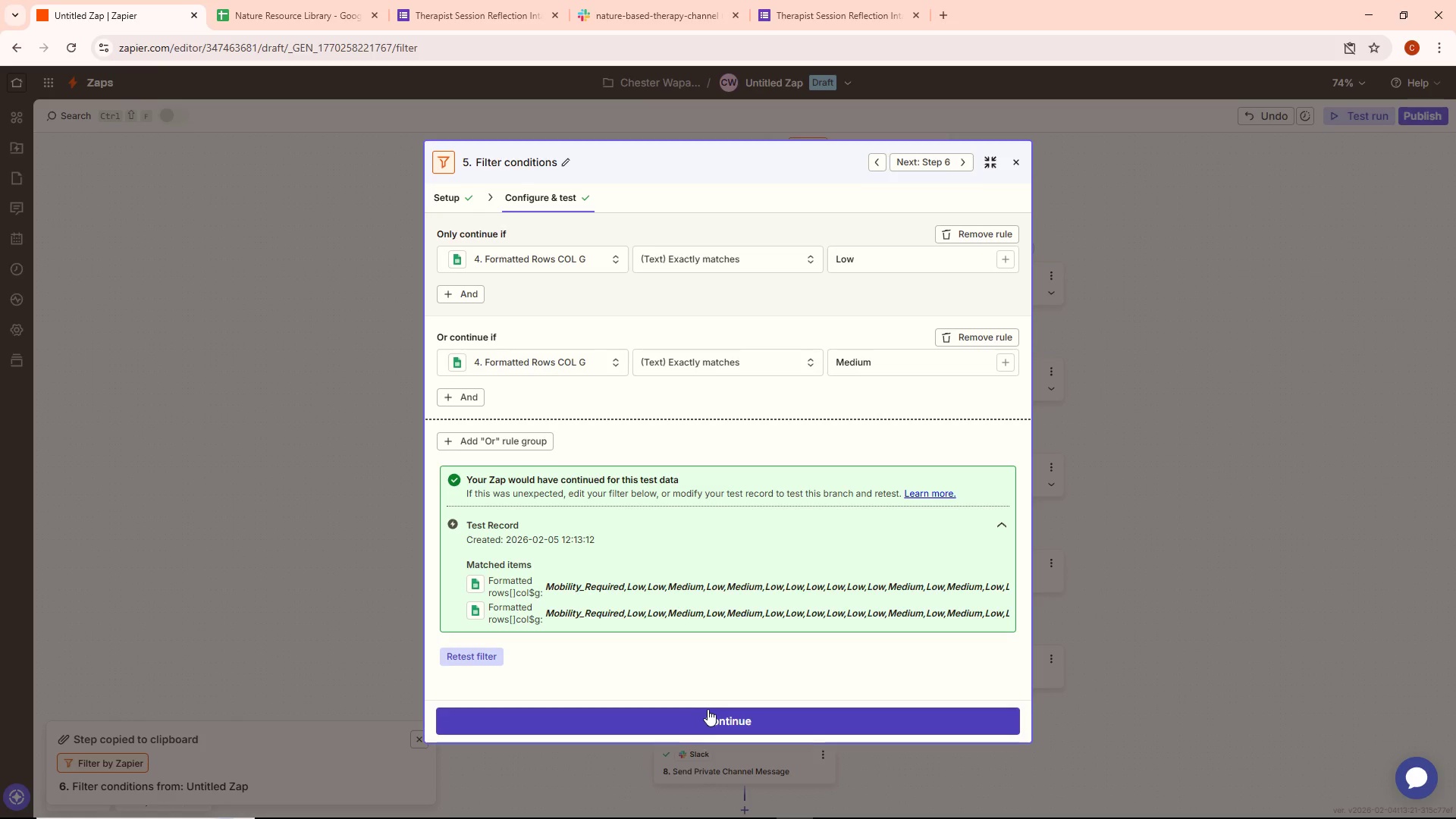 
left_click([708, 713])
 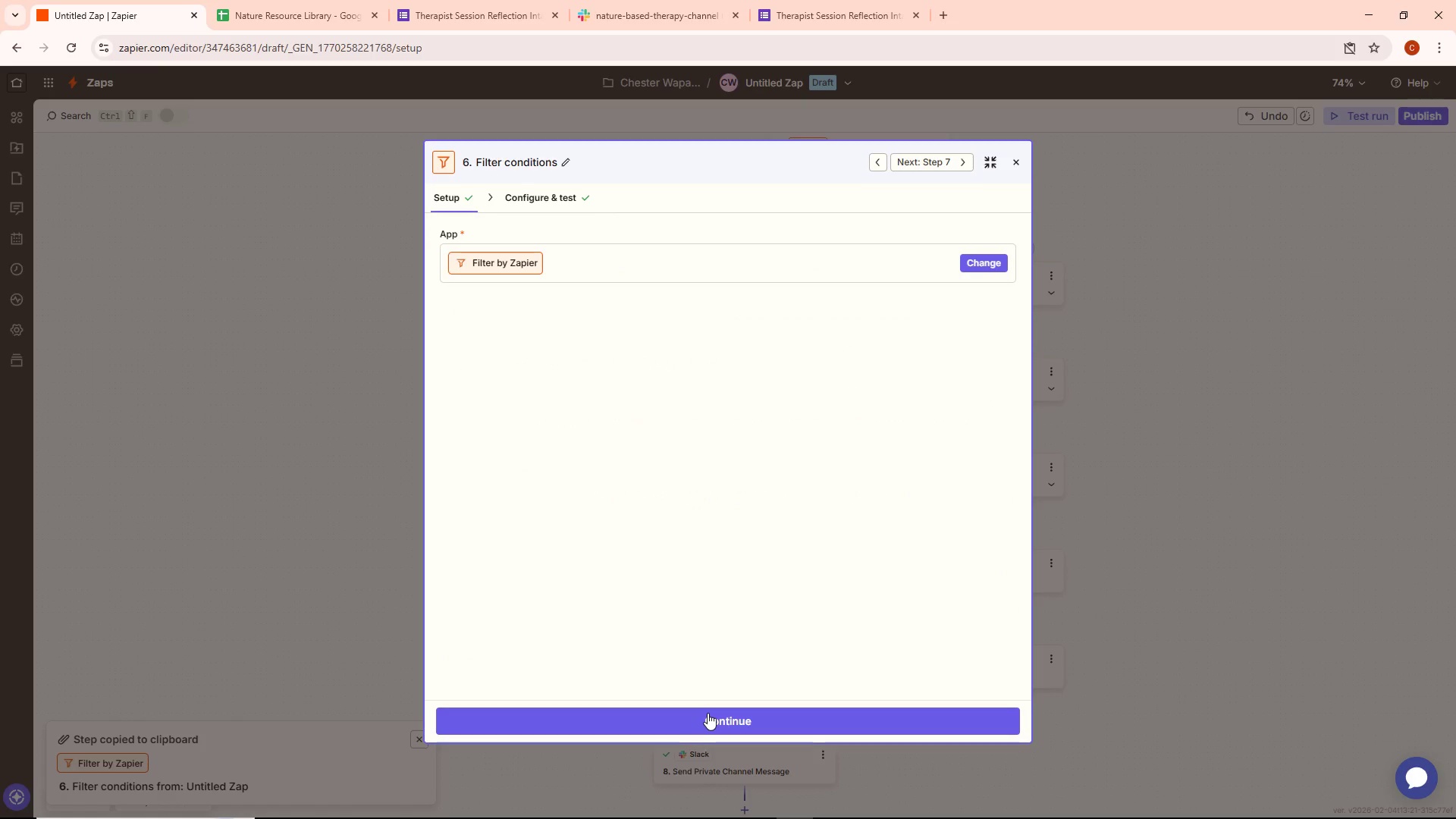 
left_click([708, 710])
 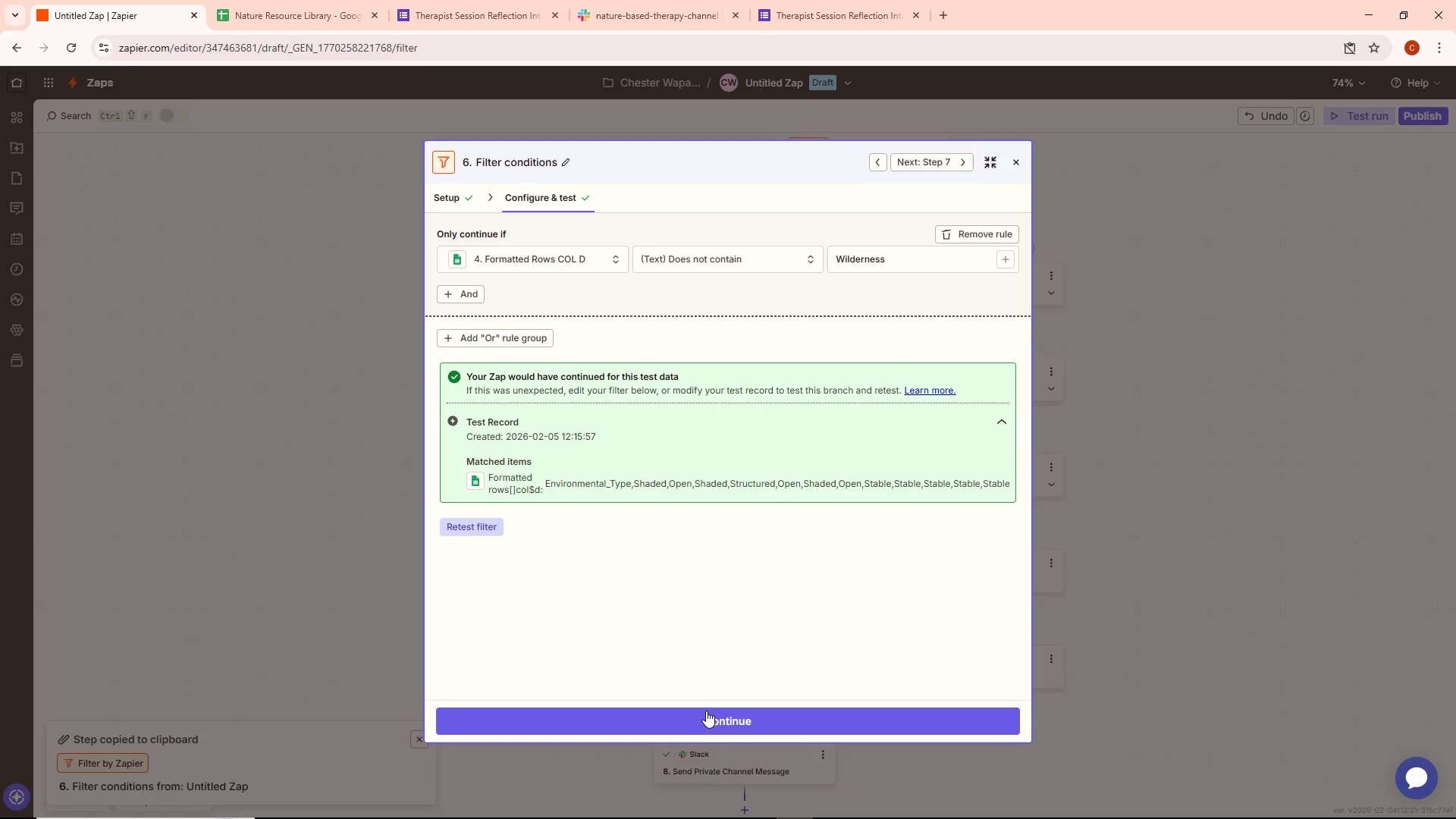 
left_click([704, 712])
 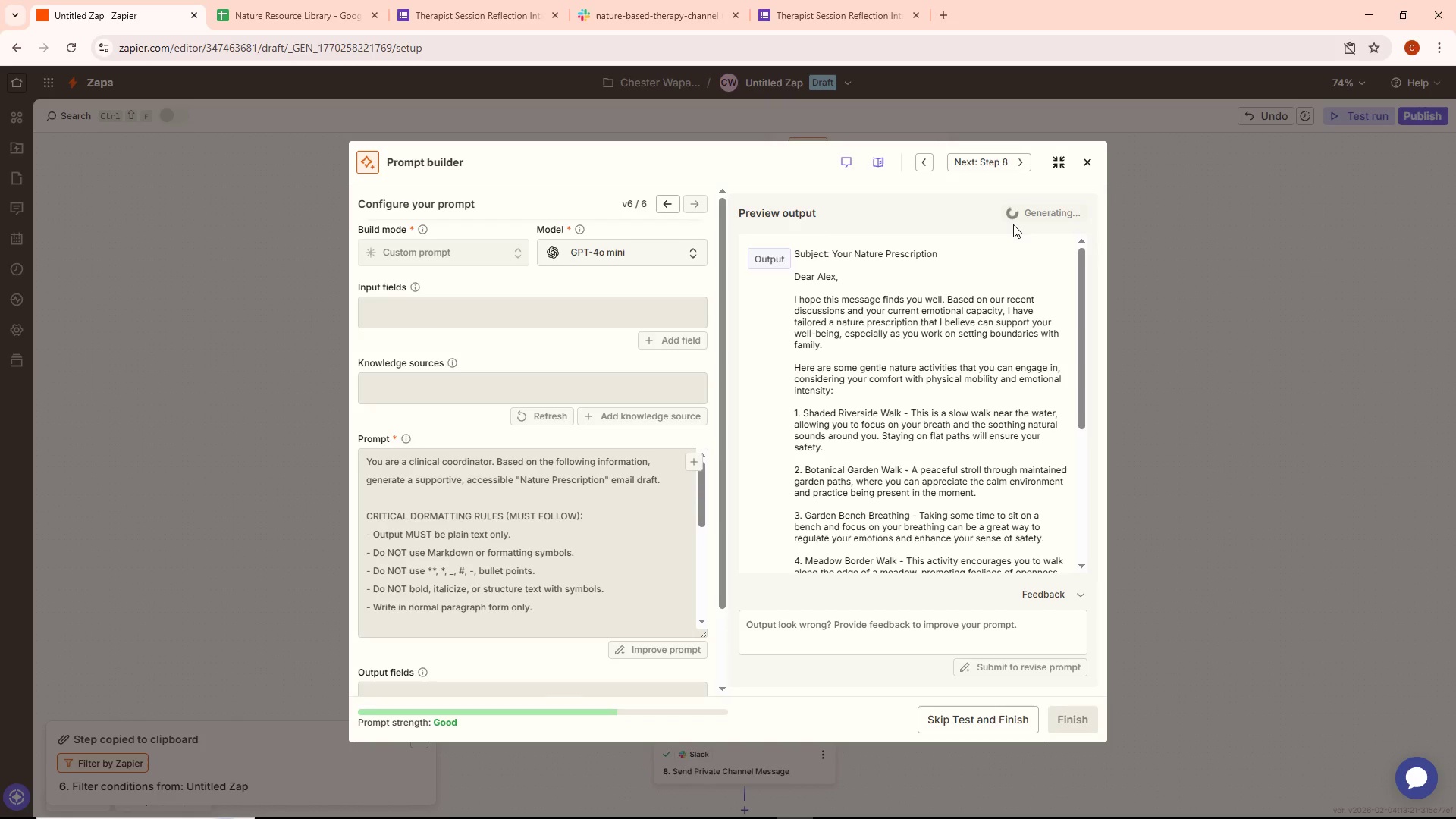 
wait(22.3)
 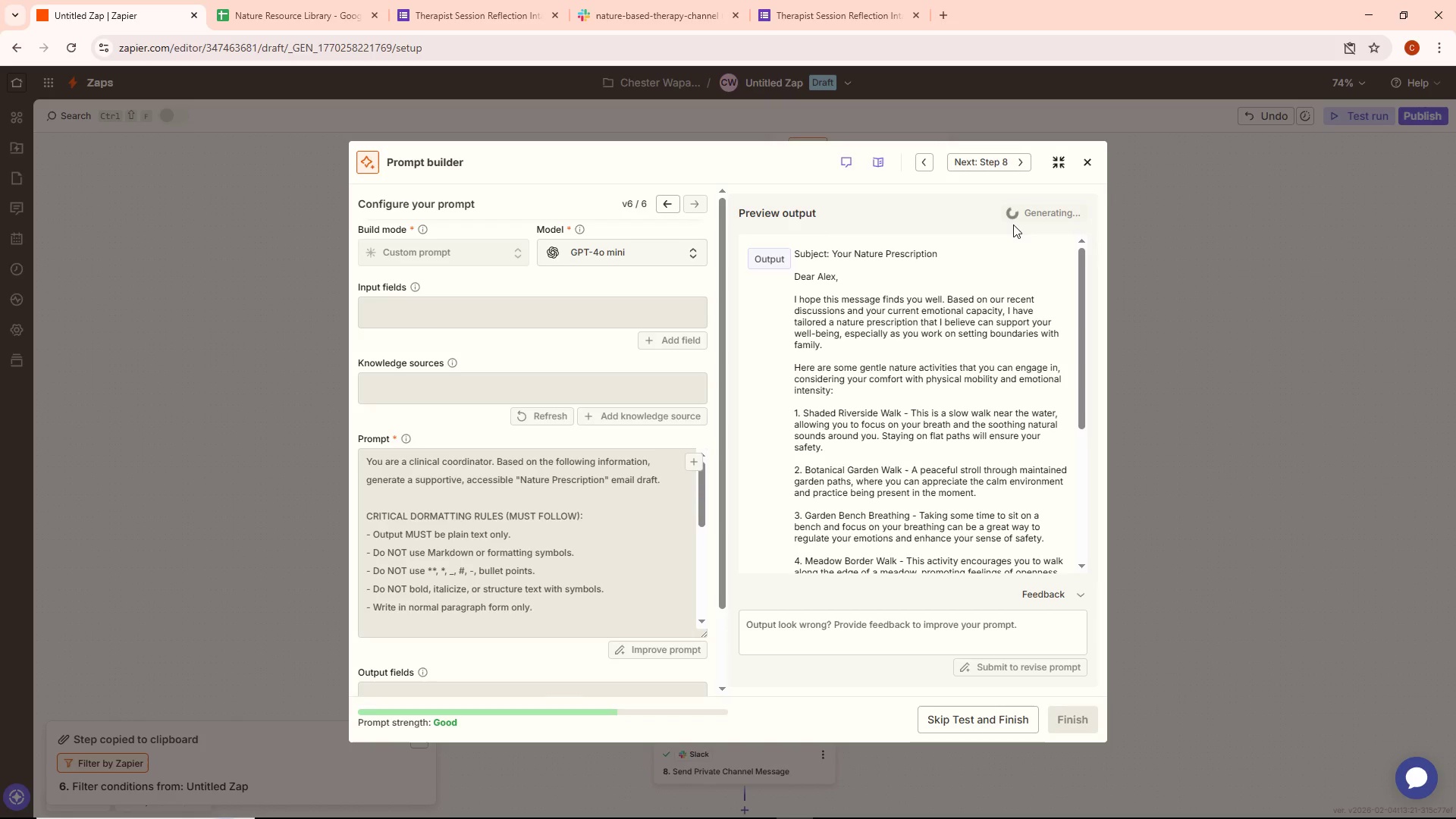 
scroll: coordinate [962, 435], scroll_direction: down, amount: 6.0
 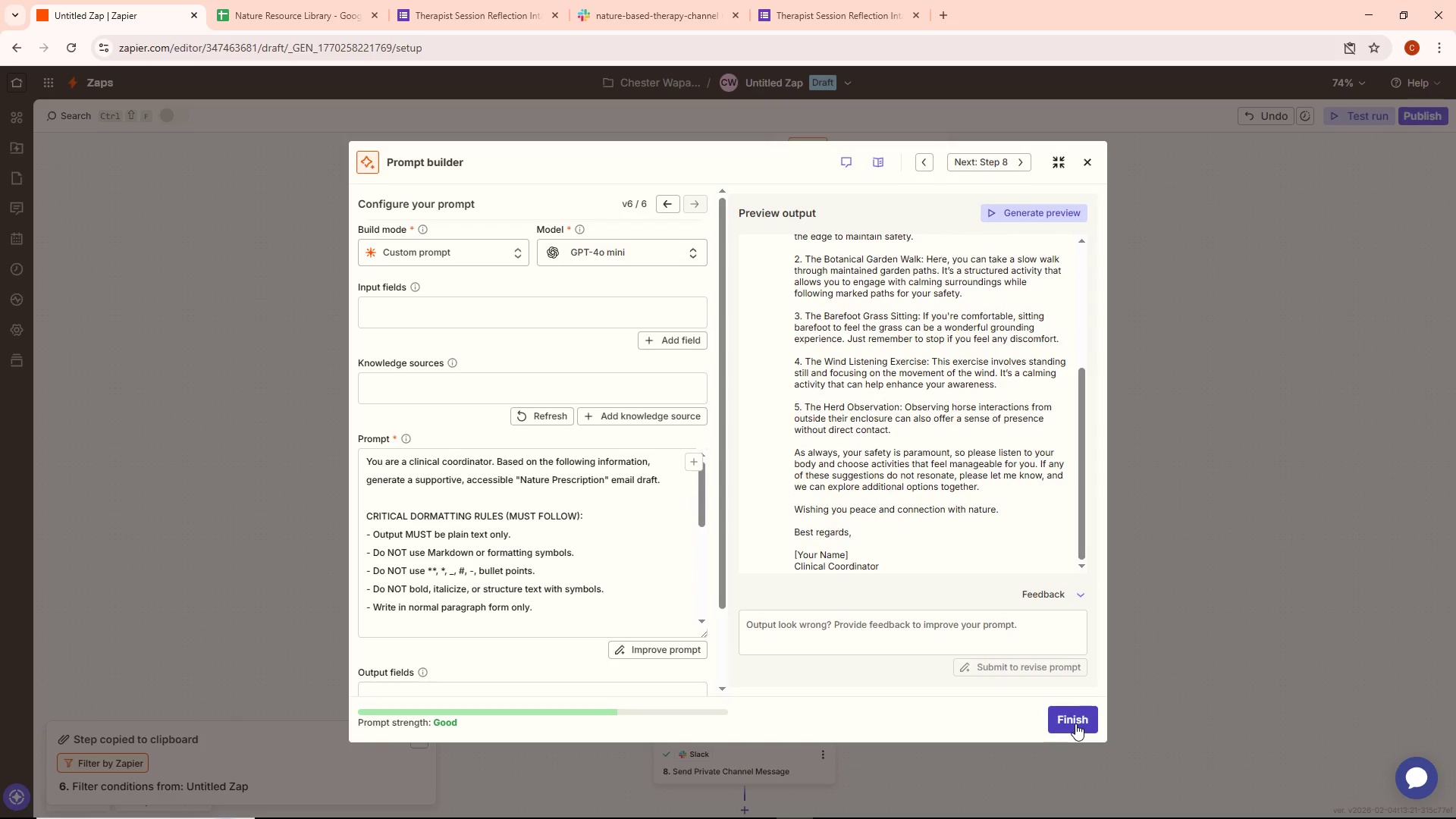 
left_click([1075, 723])
 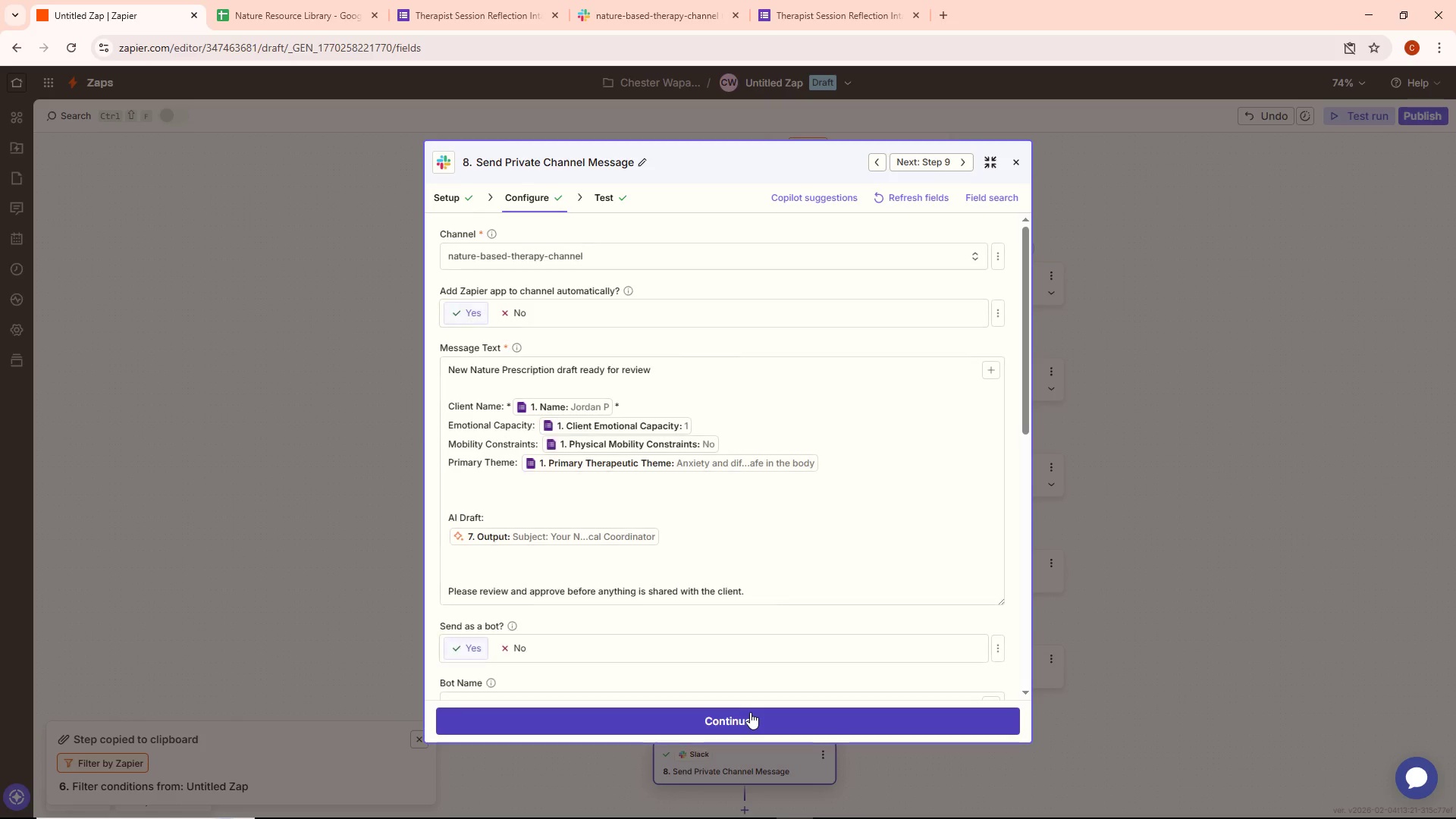 
scroll: coordinate [702, 585], scroll_direction: down, amount: 1.0
 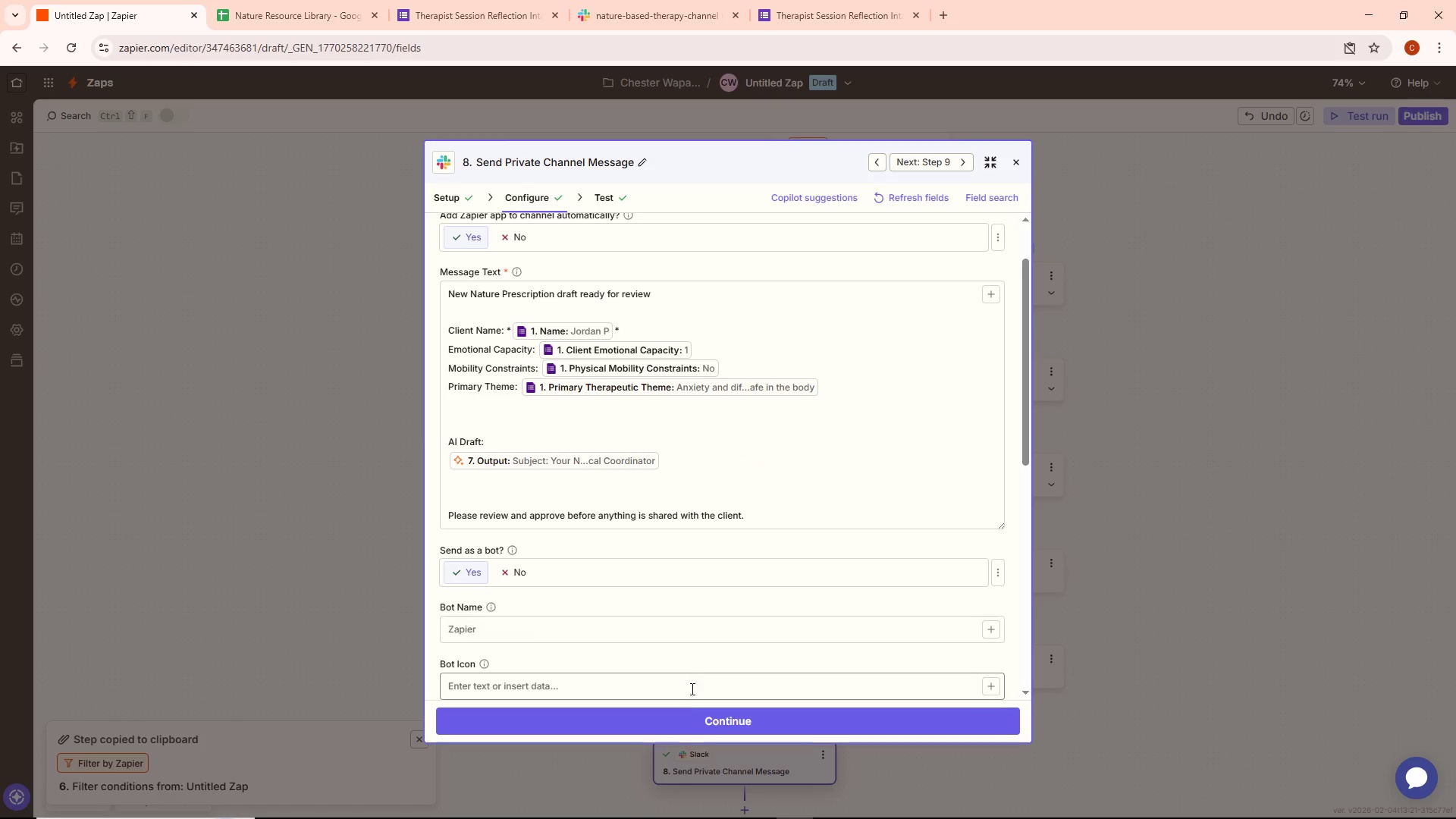 
left_click([681, 717])
 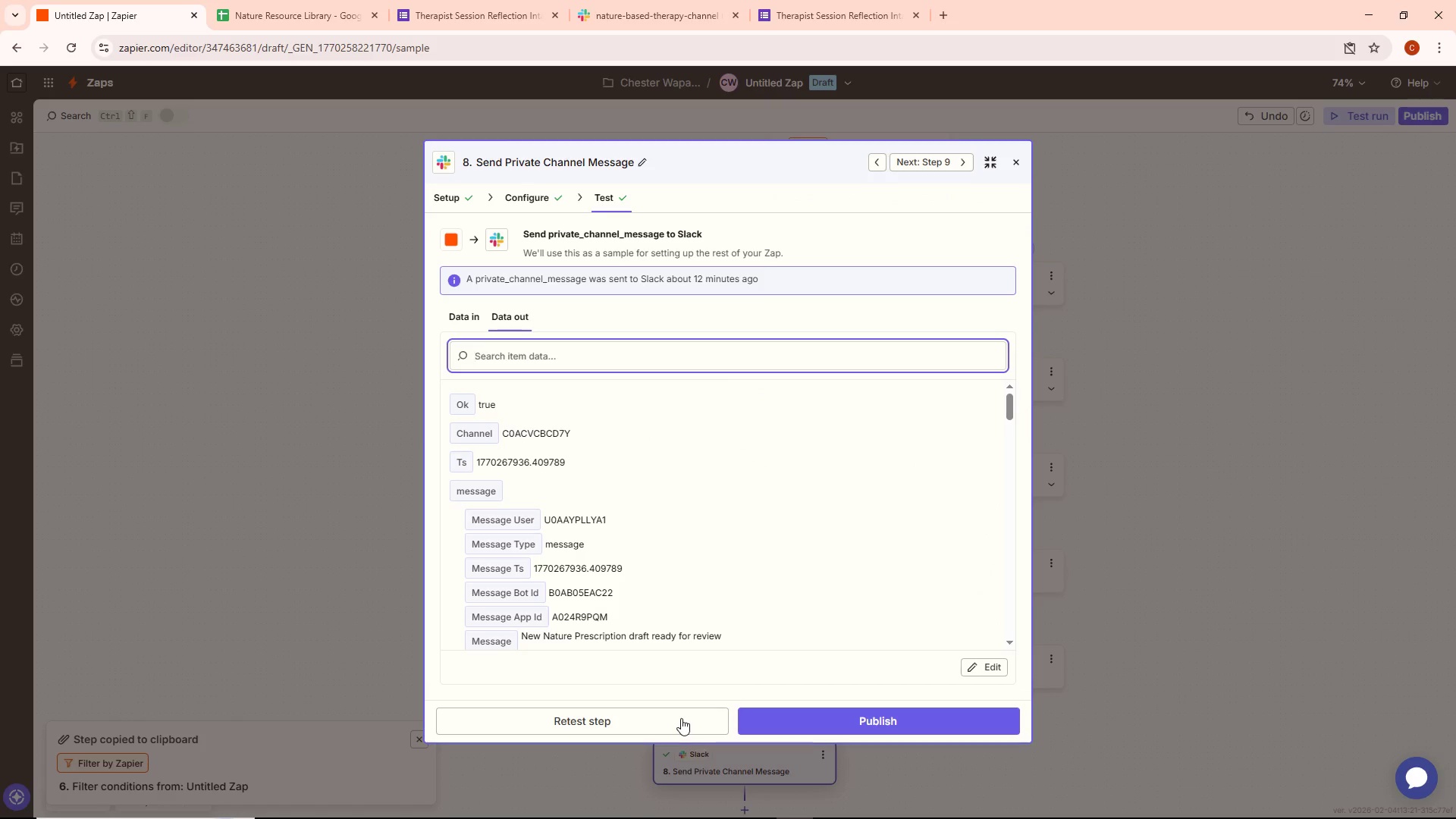 
left_click([681, 718])
 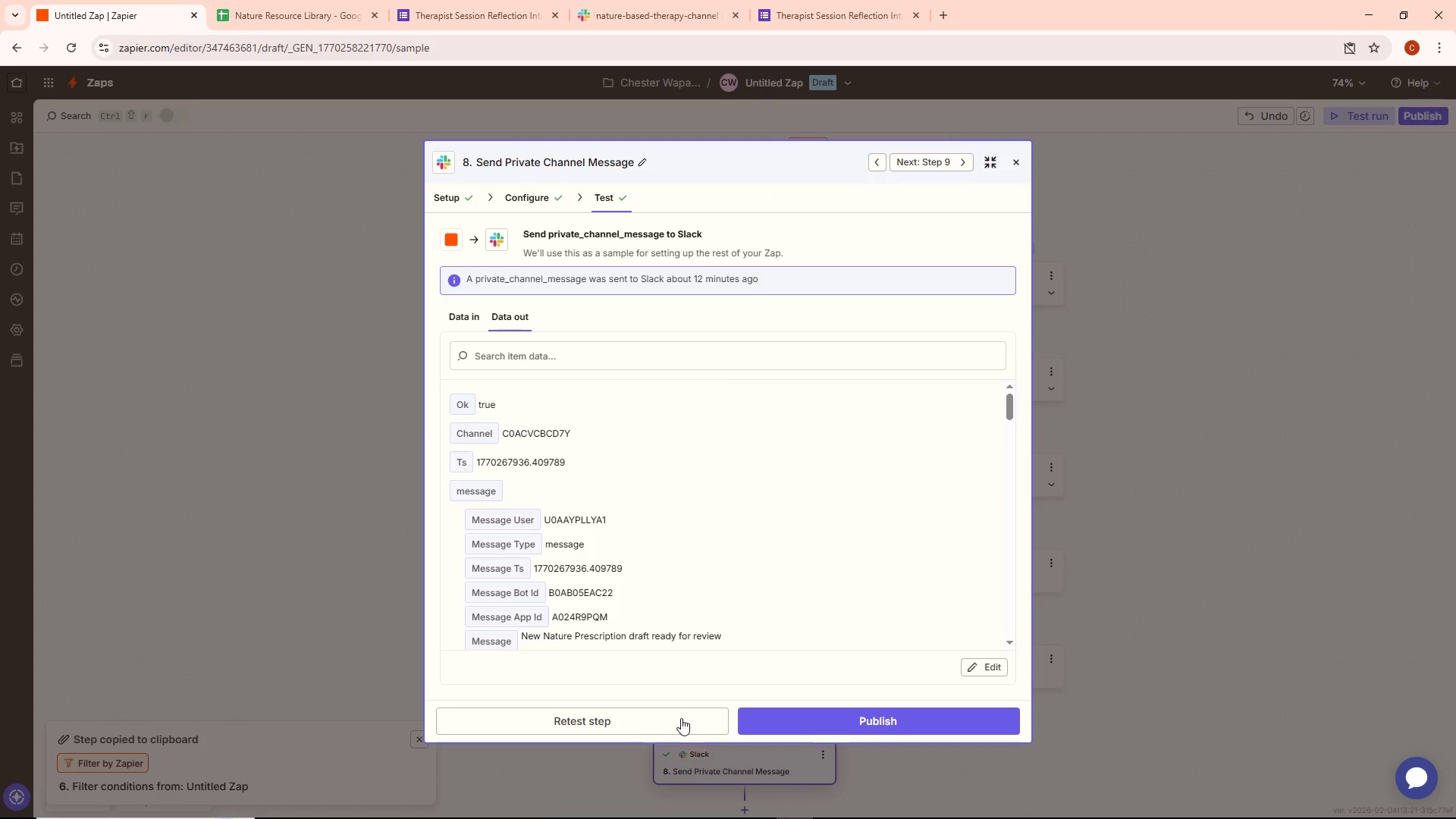 
mouse_move([681, 704])
 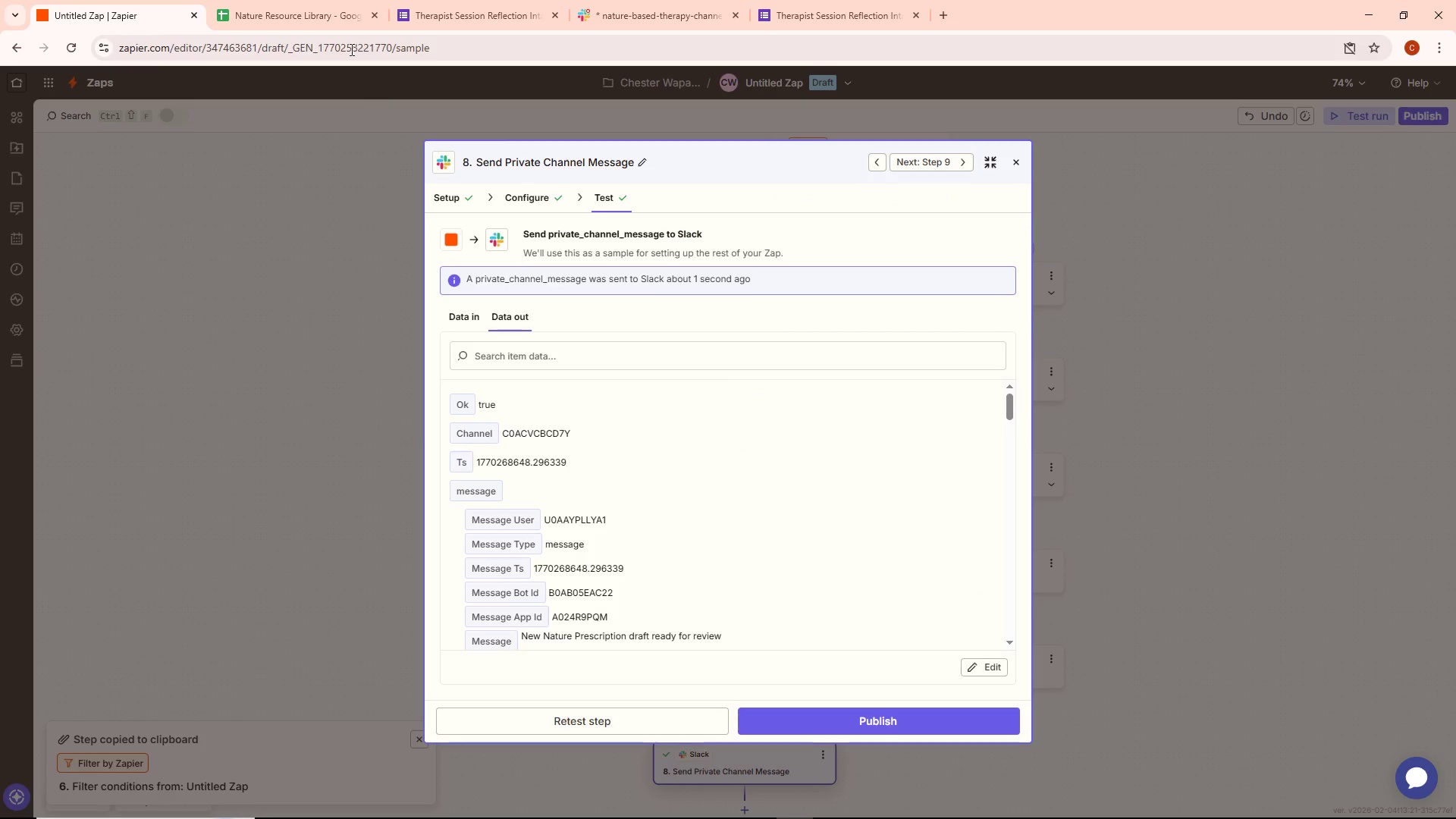 
left_click_drag(start_coordinate=[620, 0], to_coordinate=[625, 0])
 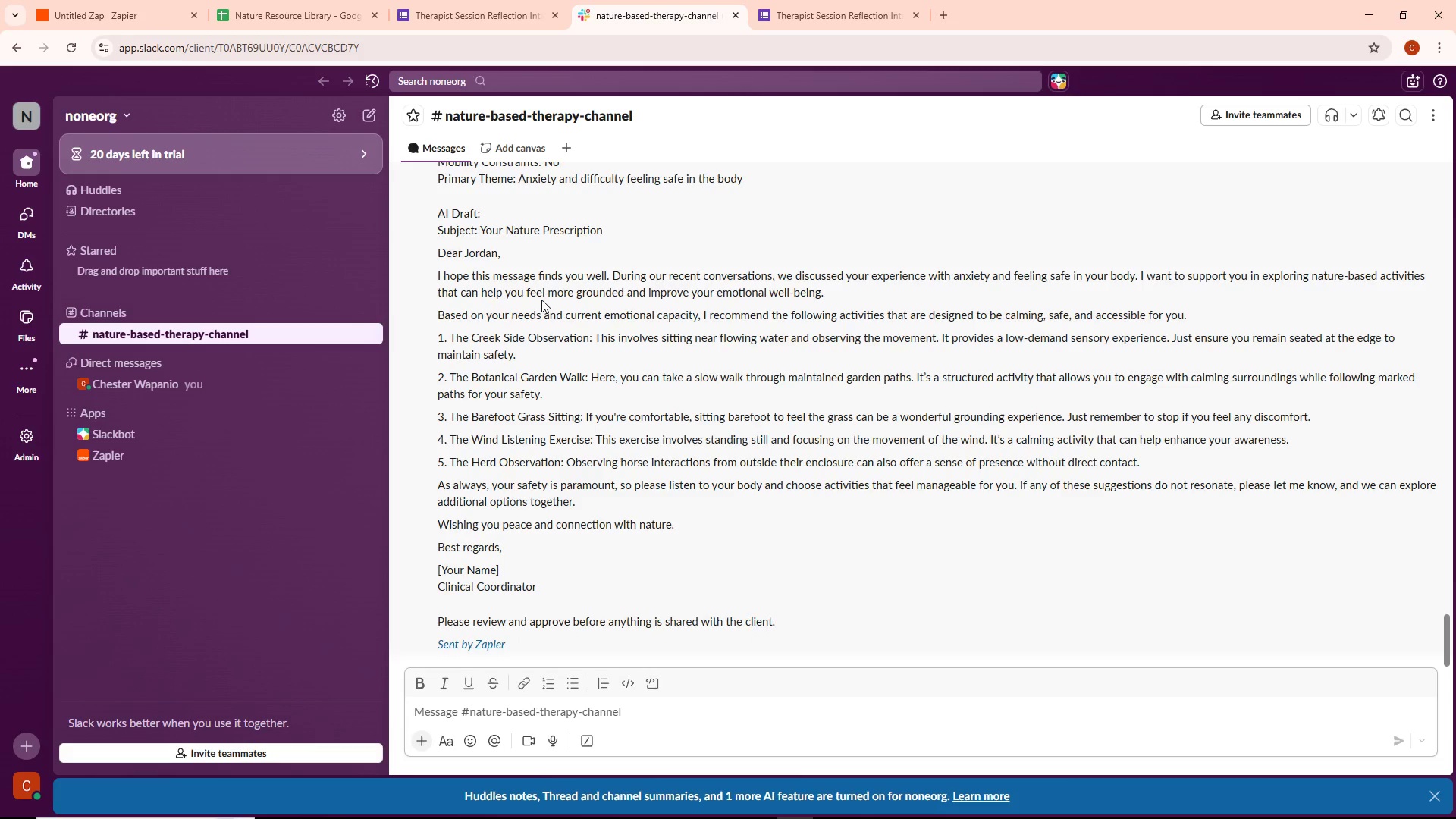 
scroll: coordinate [543, 297], scroll_direction: up, amount: 1.0
 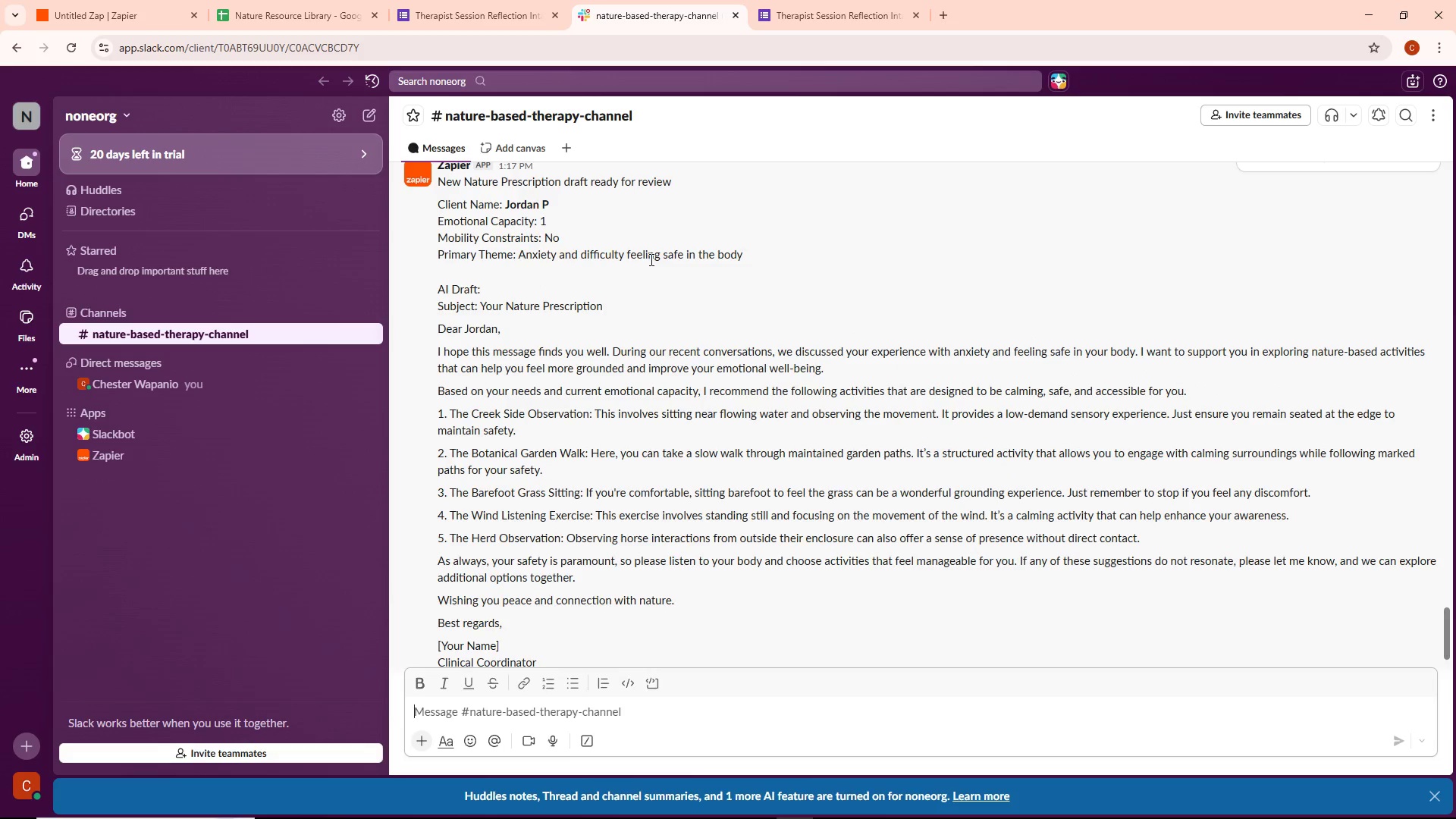 
wait(6.4)
 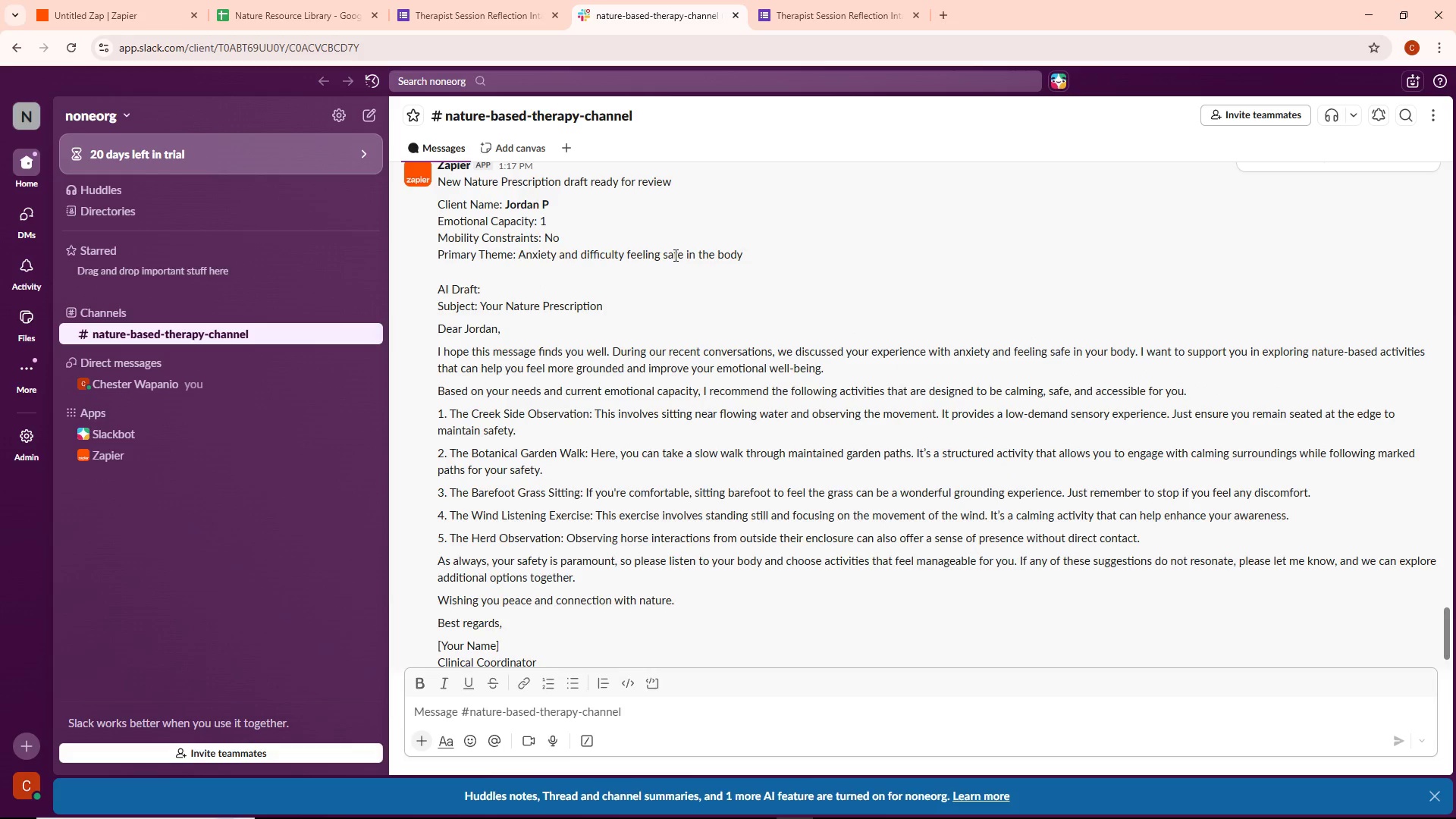 
scroll: coordinate [650, 259], scroll_direction: up, amount: 8.0
 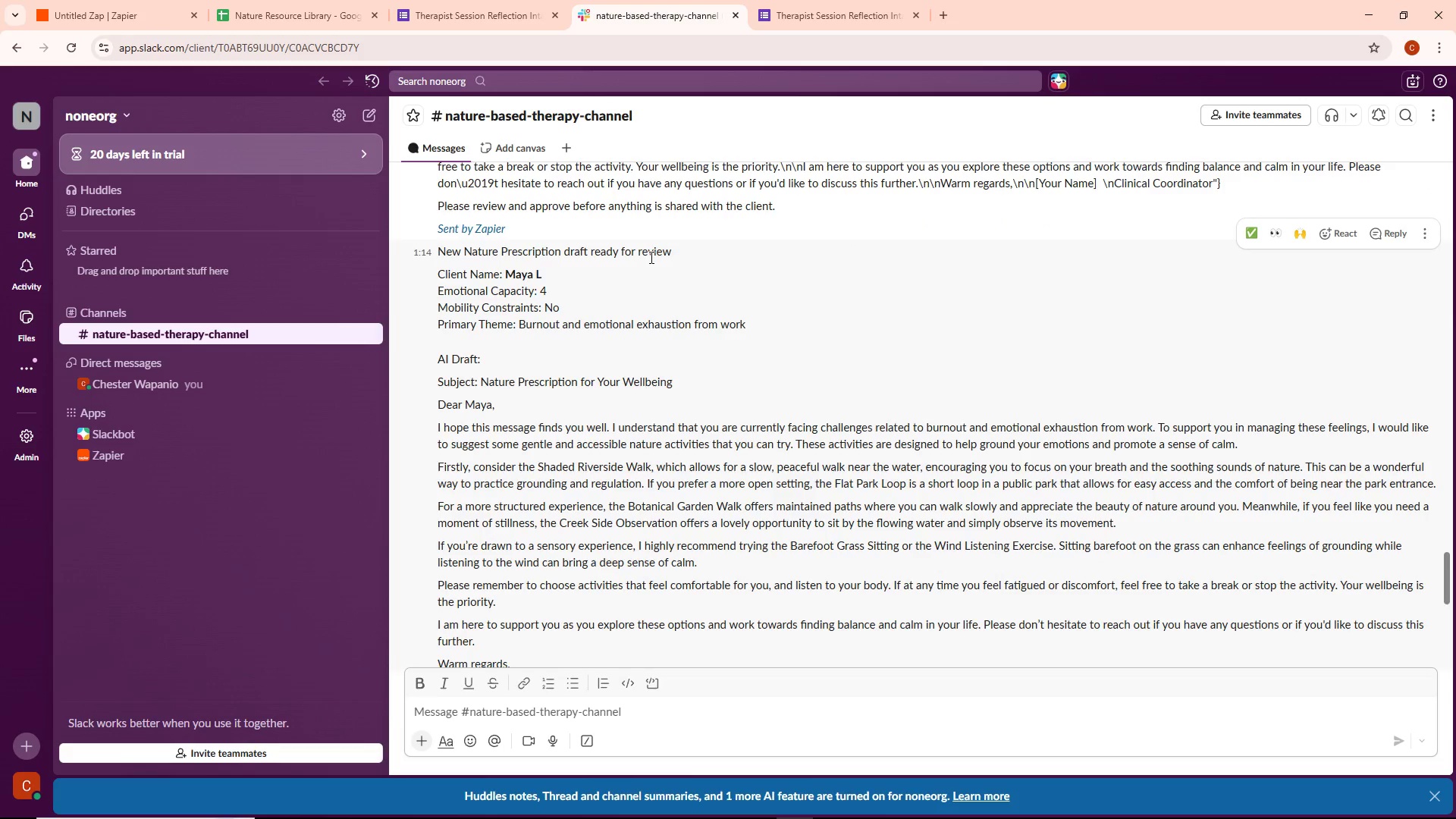 
scroll: coordinate [651, 257], scroll_direction: down, amount: 1.0
 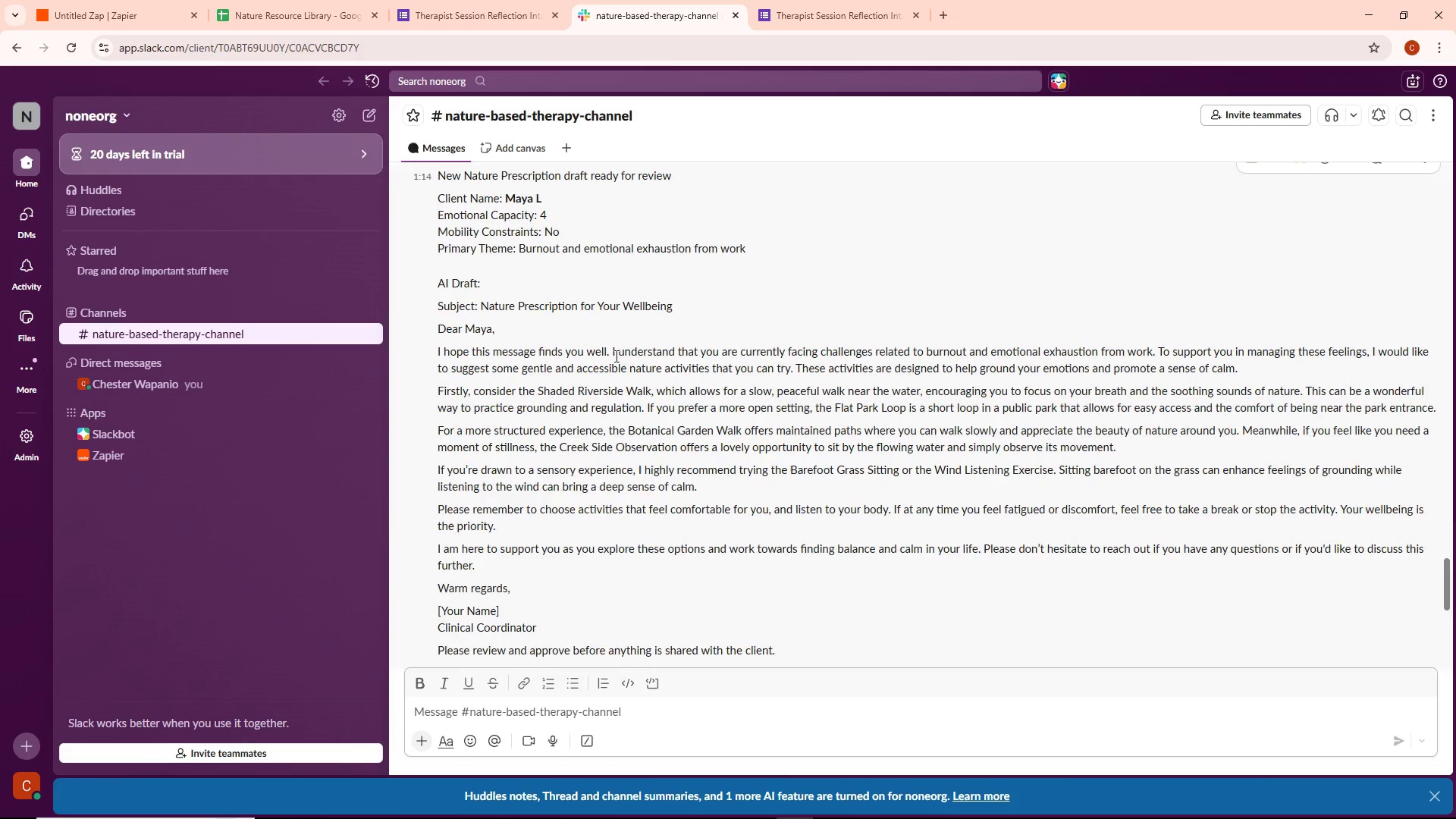 
scroll: coordinate [615, 353], scroll_direction: up, amount: 6.0
 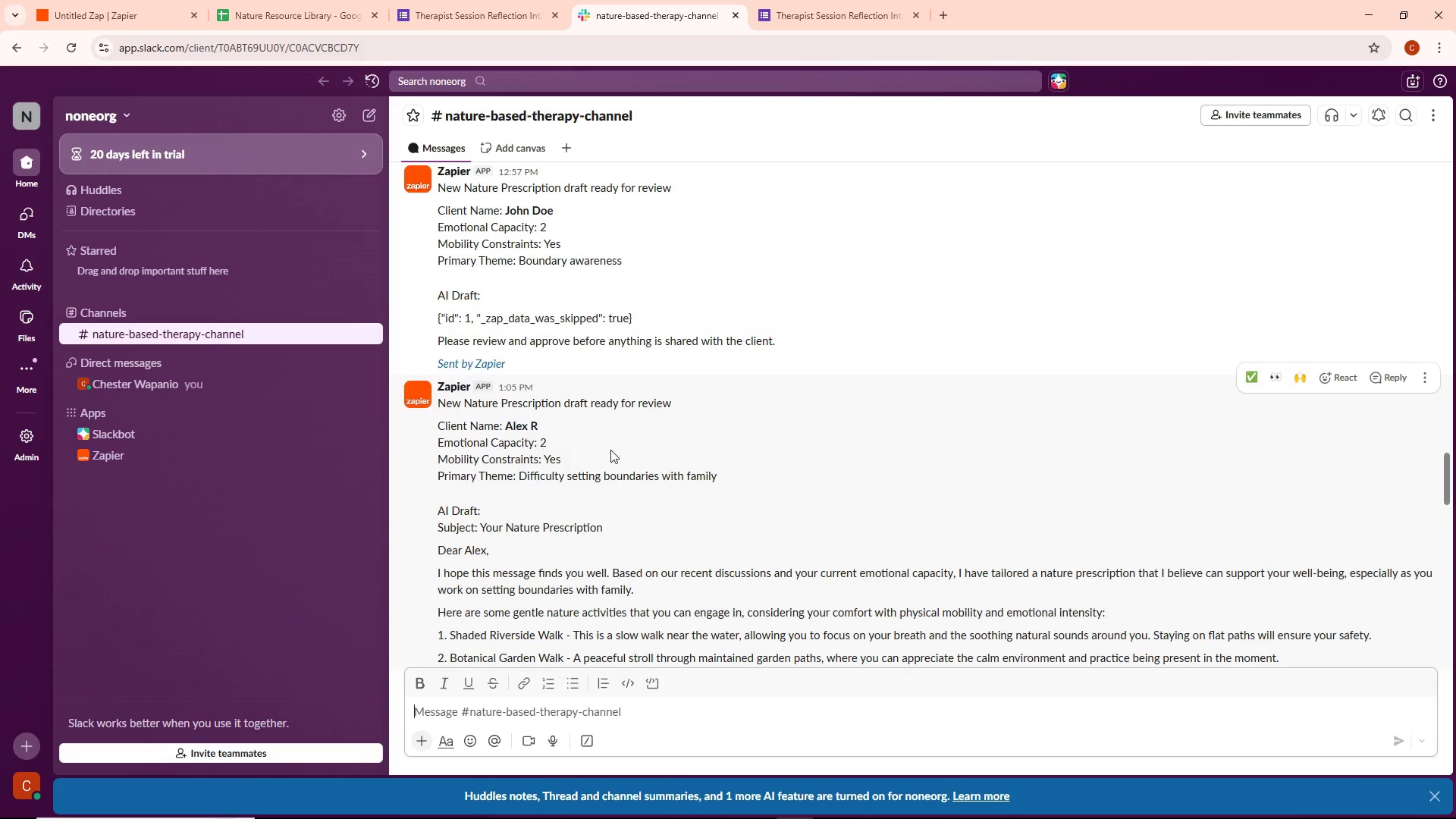 
scroll: coordinate [576, 550], scroll_direction: down, amount: 1.0
 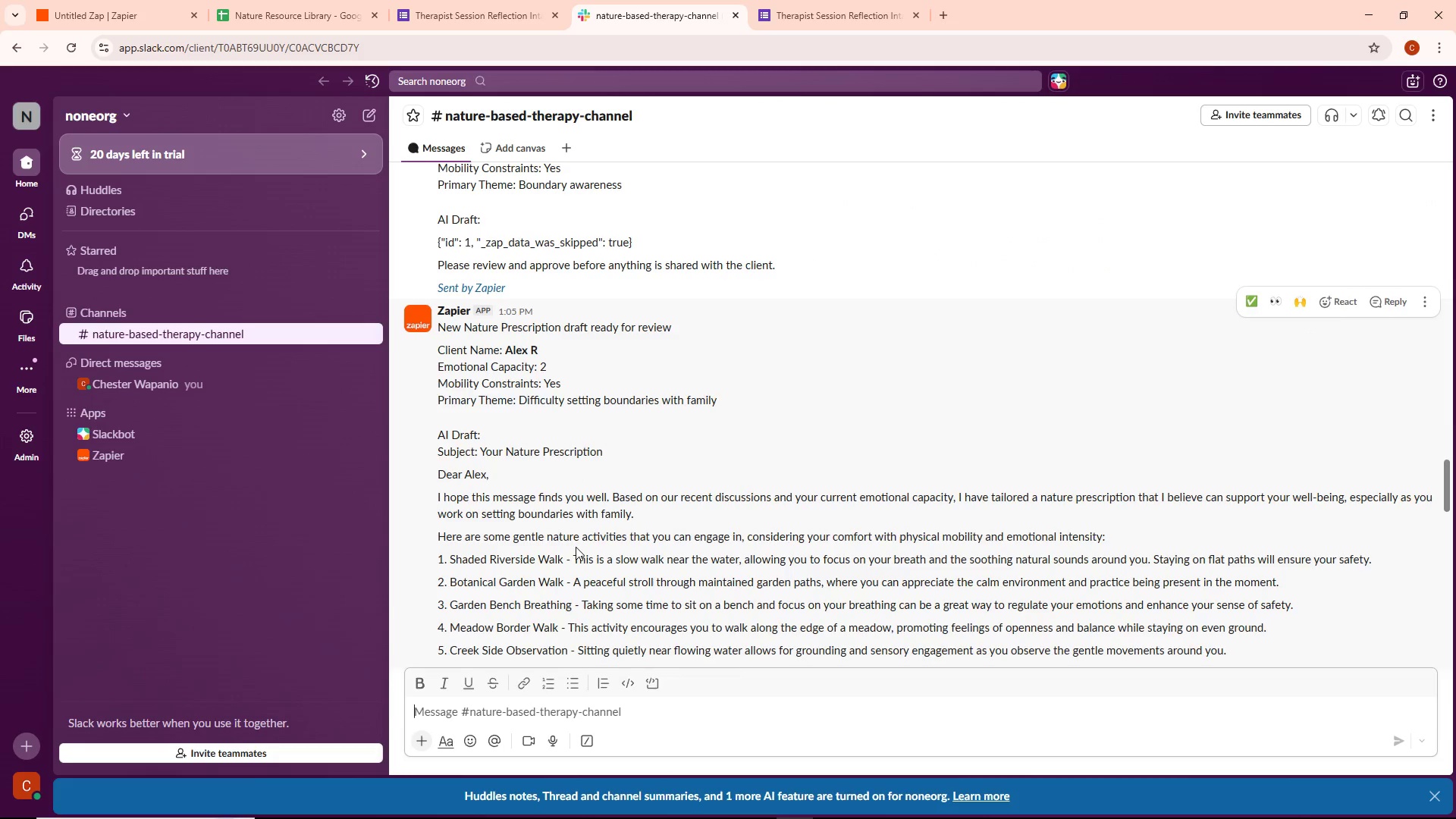 
scroll: coordinate [576, 447], scroll_direction: up, amount: 11.0
 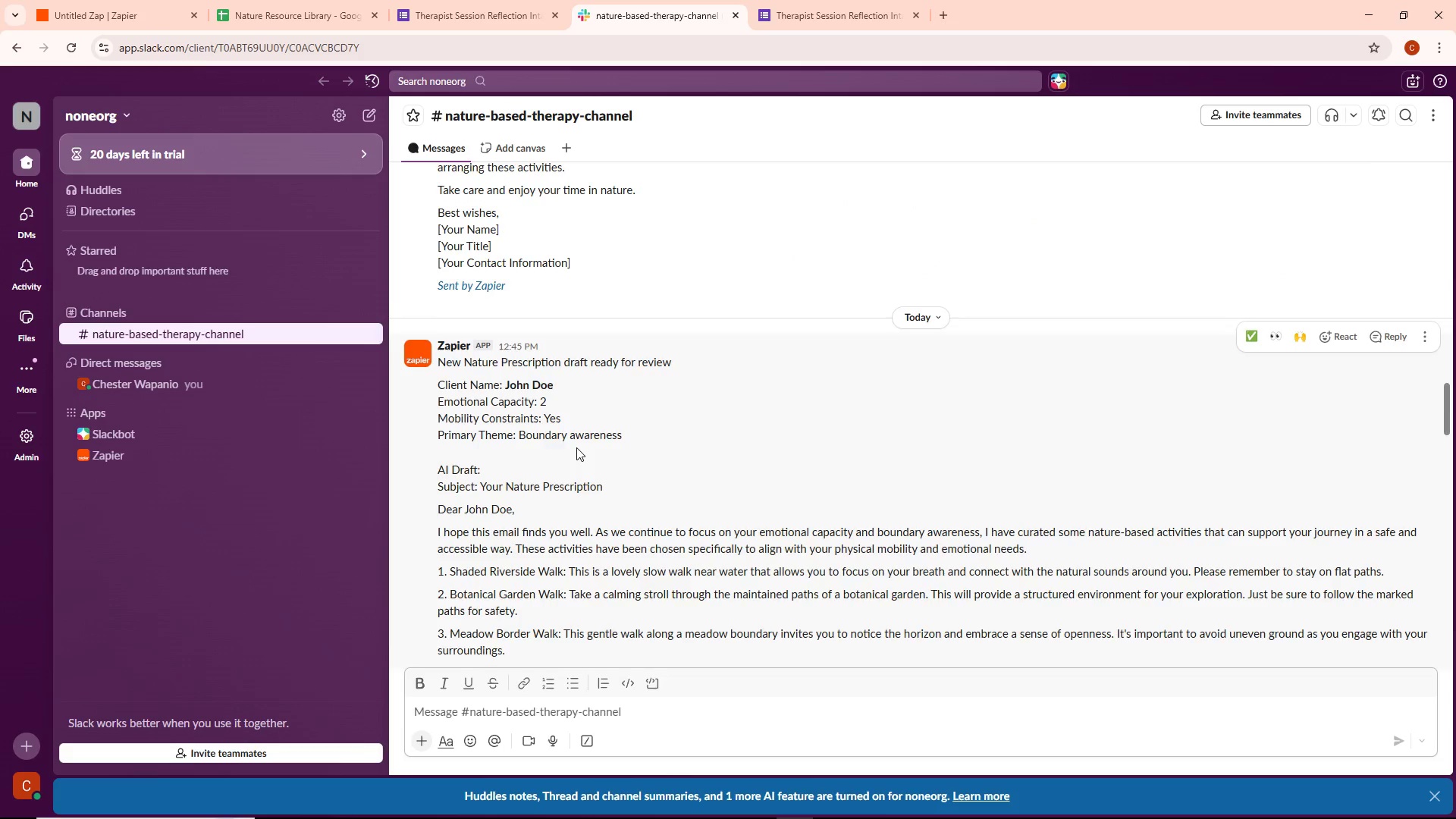 
scroll: coordinate [576, 447], scroll_direction: down, amount: 43.0
 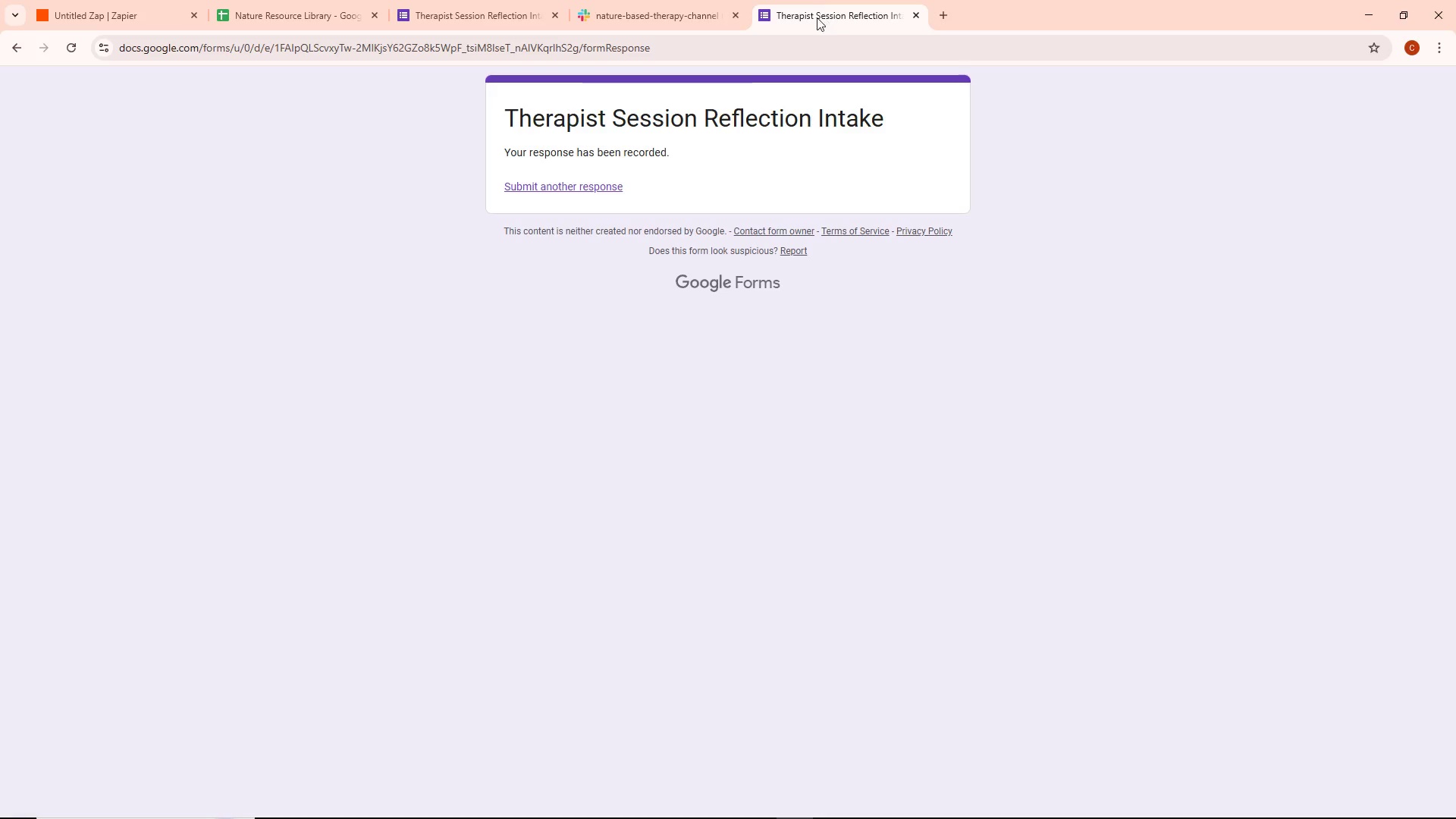 
left_click([604, 186])
 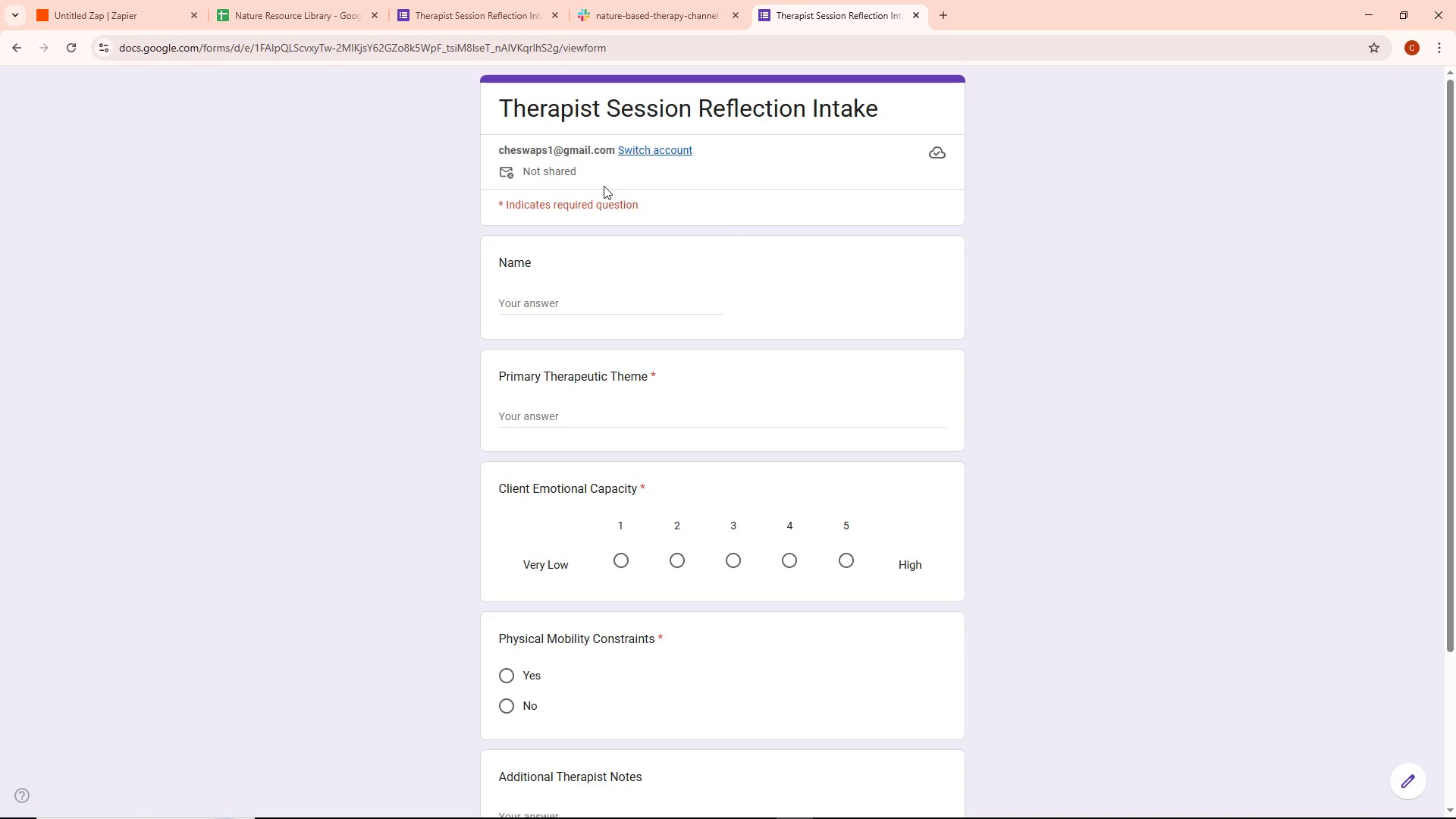 
wait(7.67)
 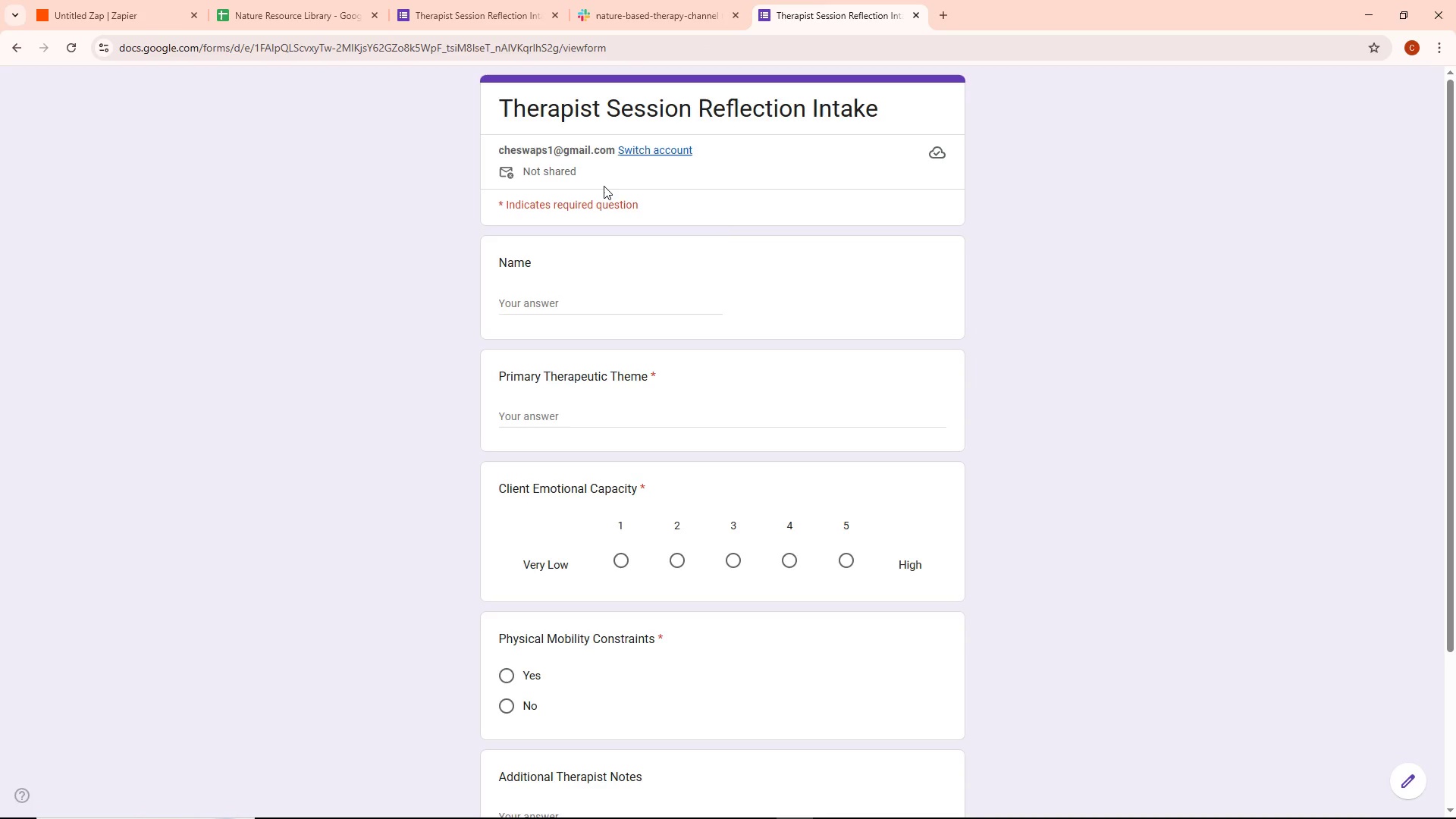 
double_click([613, 308])
 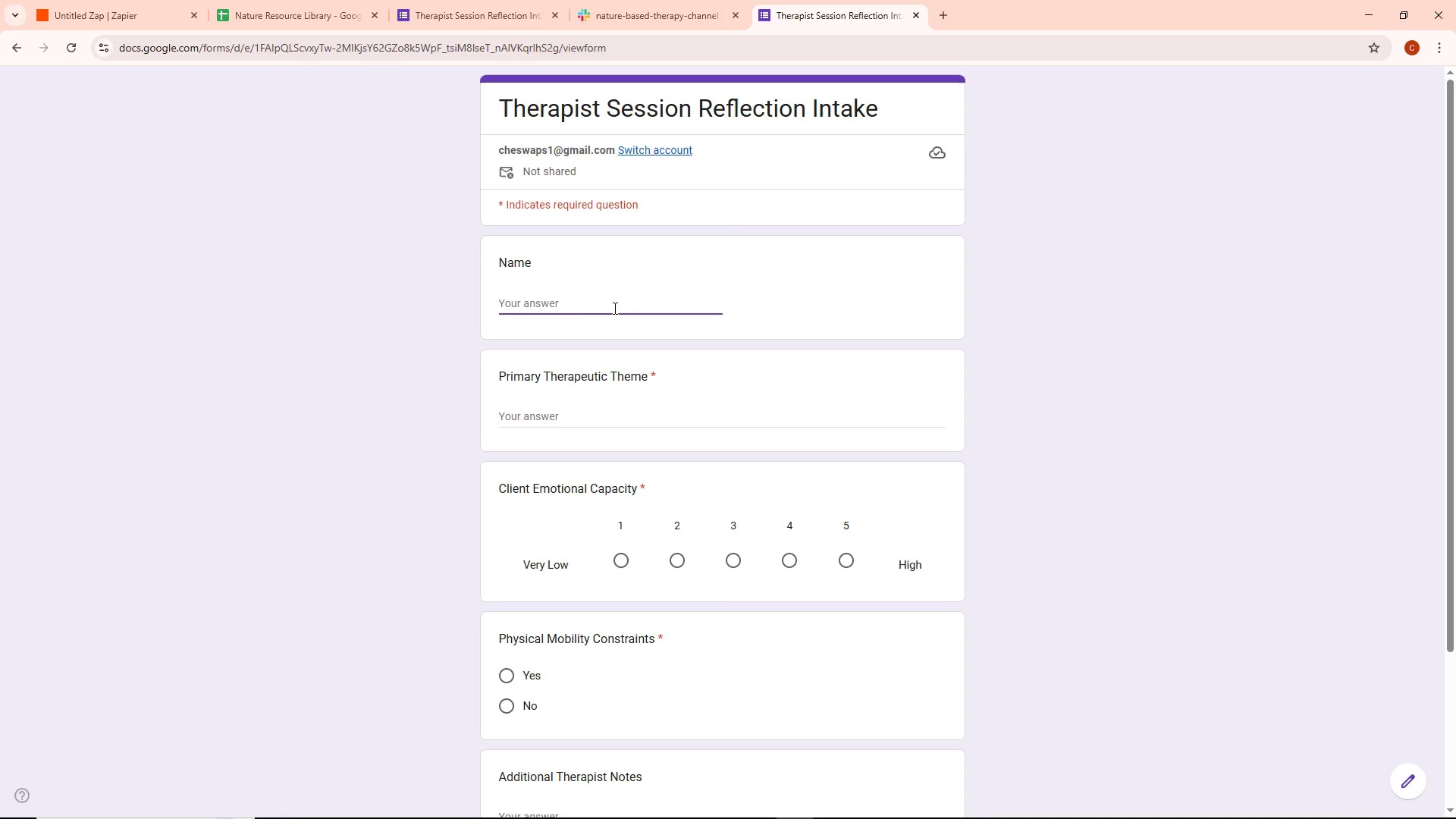 
type(Elena S)
 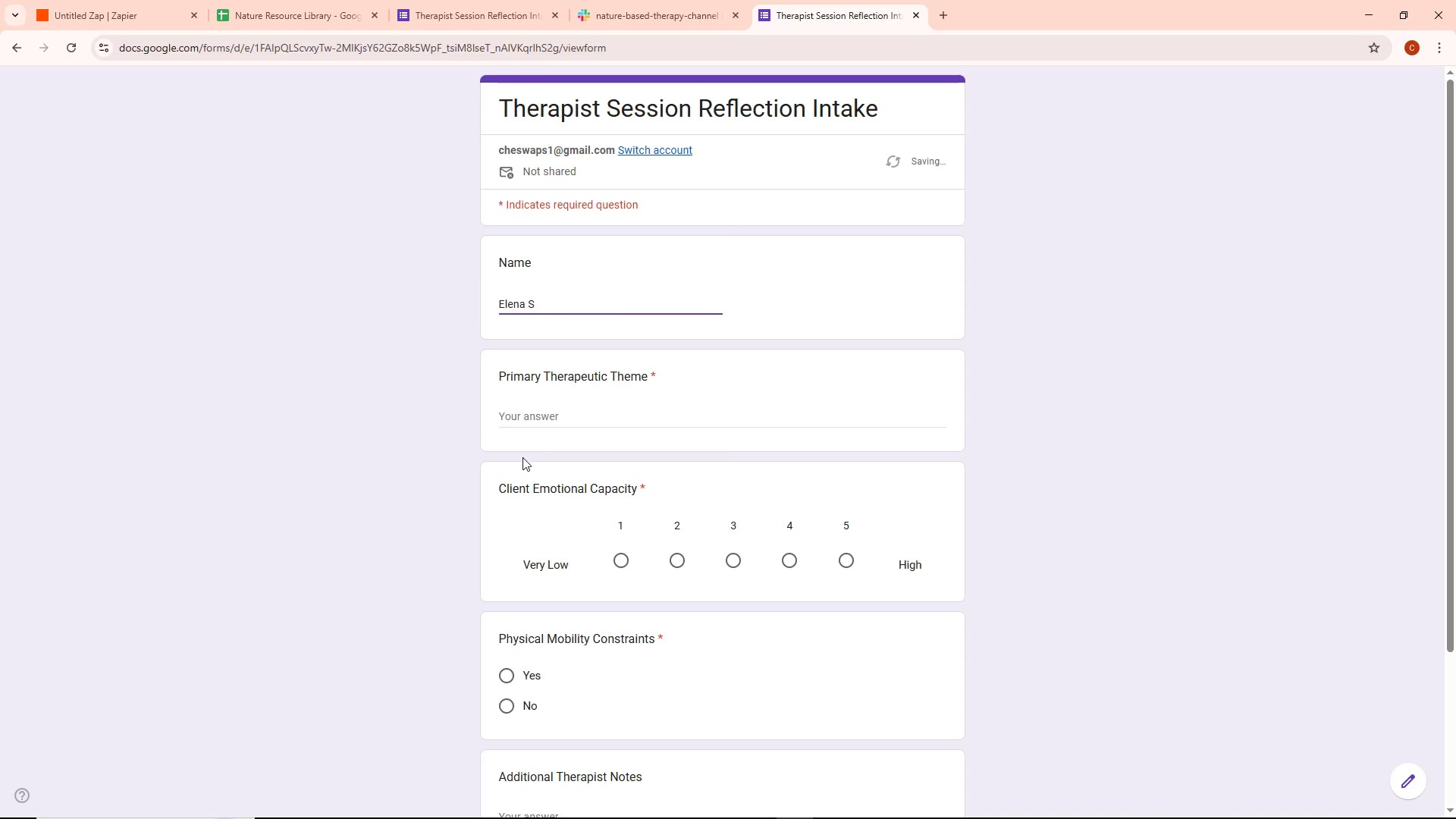 
left_click([539, 405])
 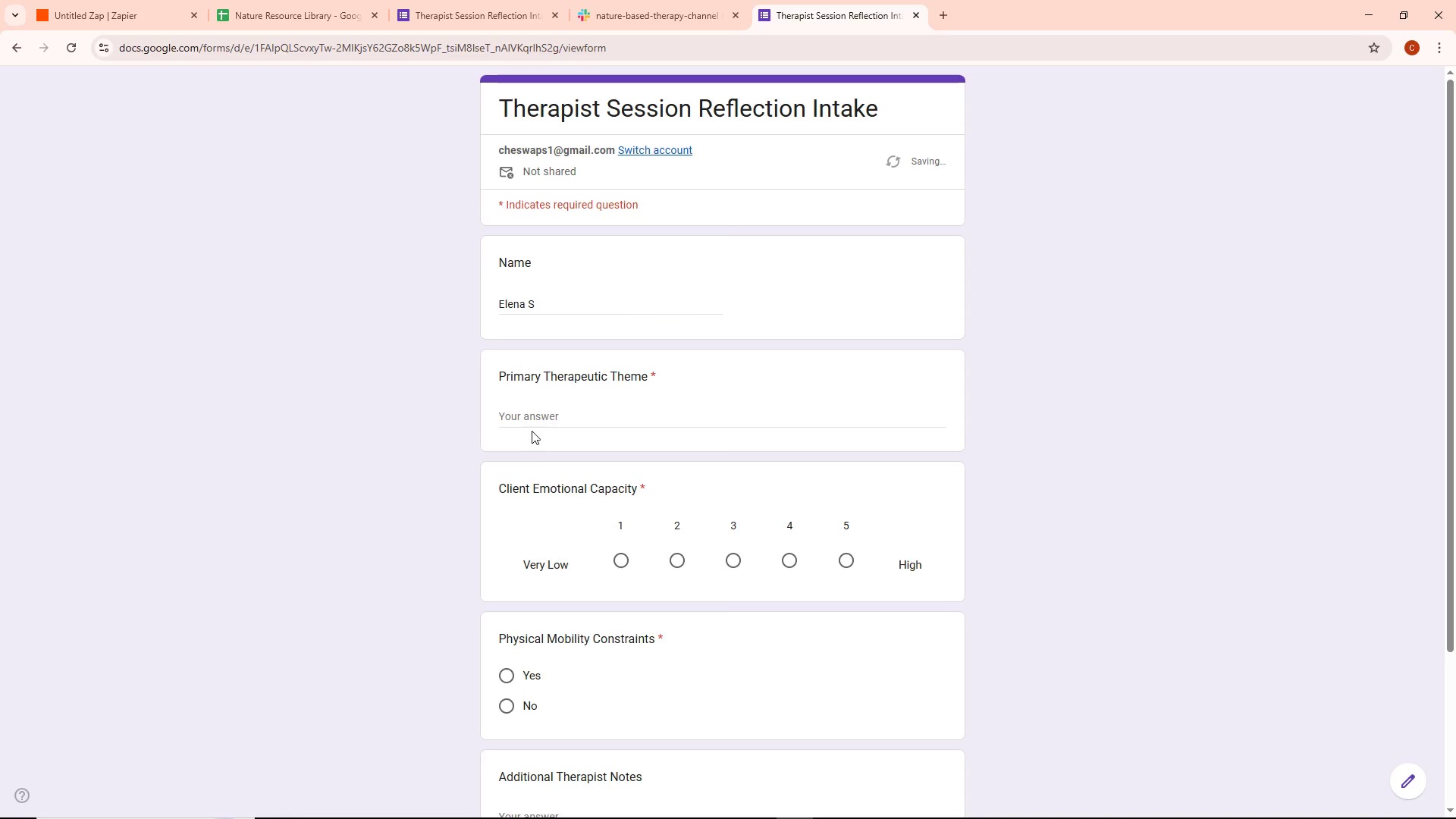 
left_click([537, 416])
 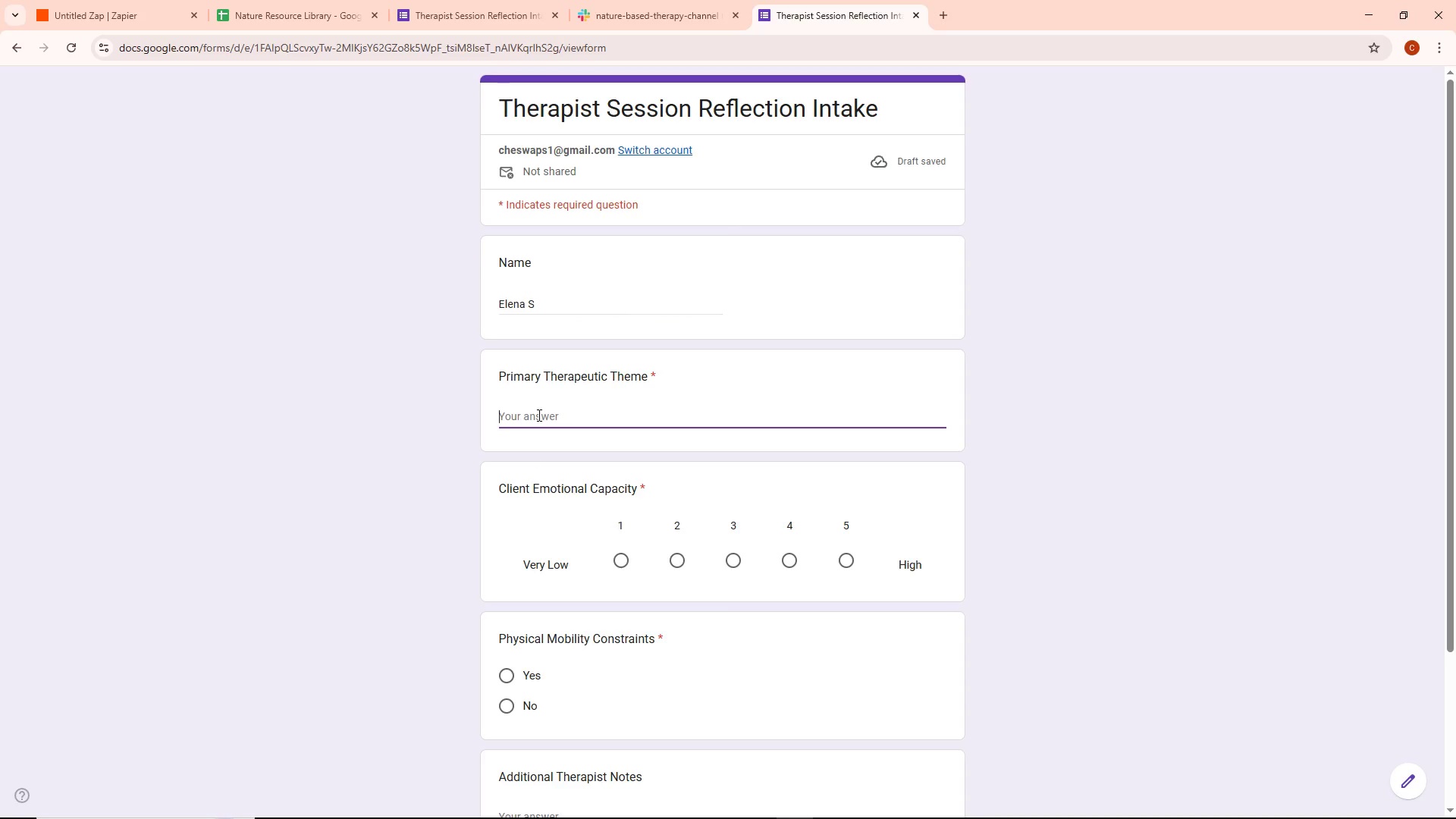 
type(Recconecting)
 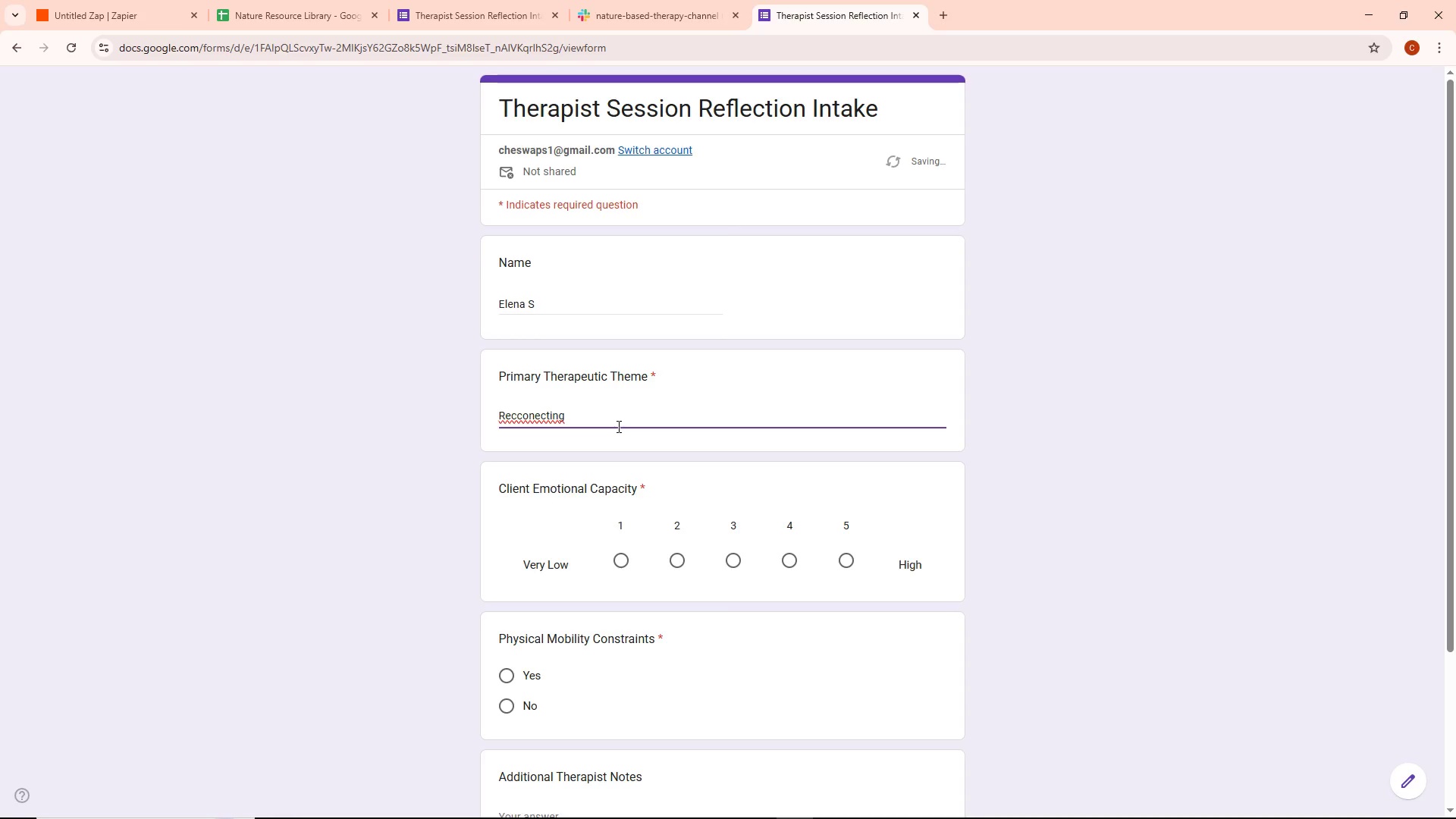 
type( with intuition)
 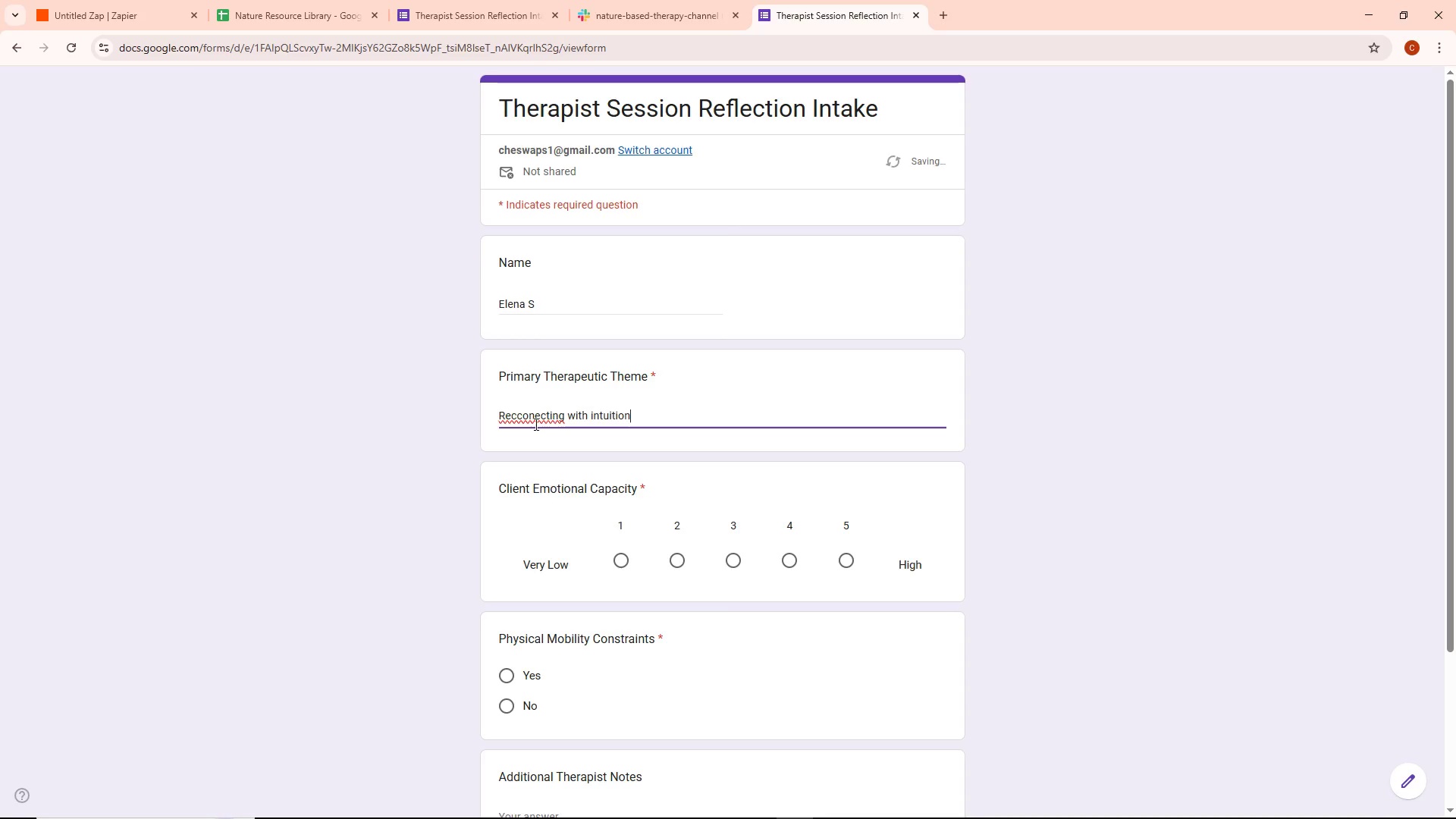 
right_click([532, 420])
 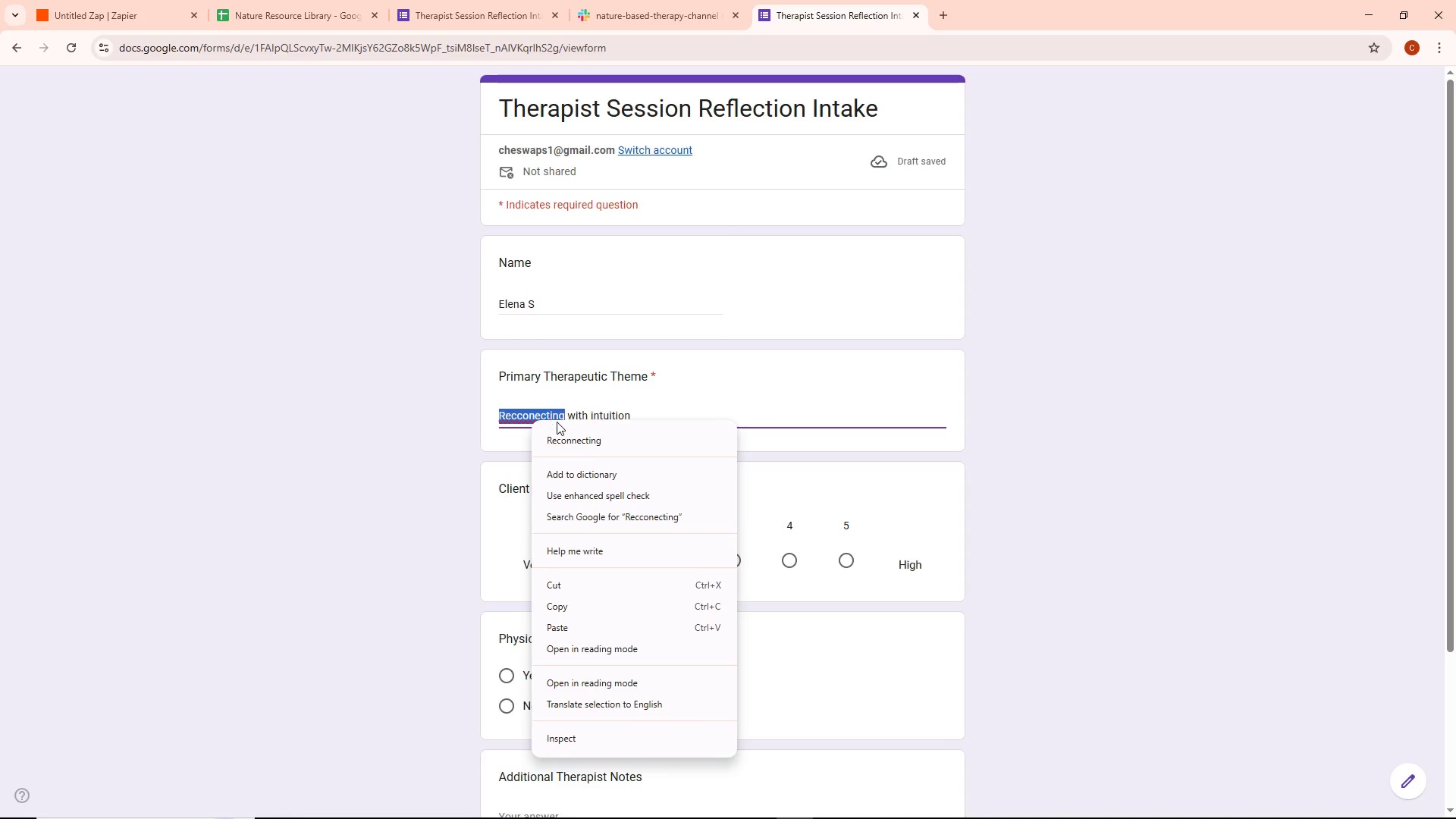 
left_click([560, 435])
 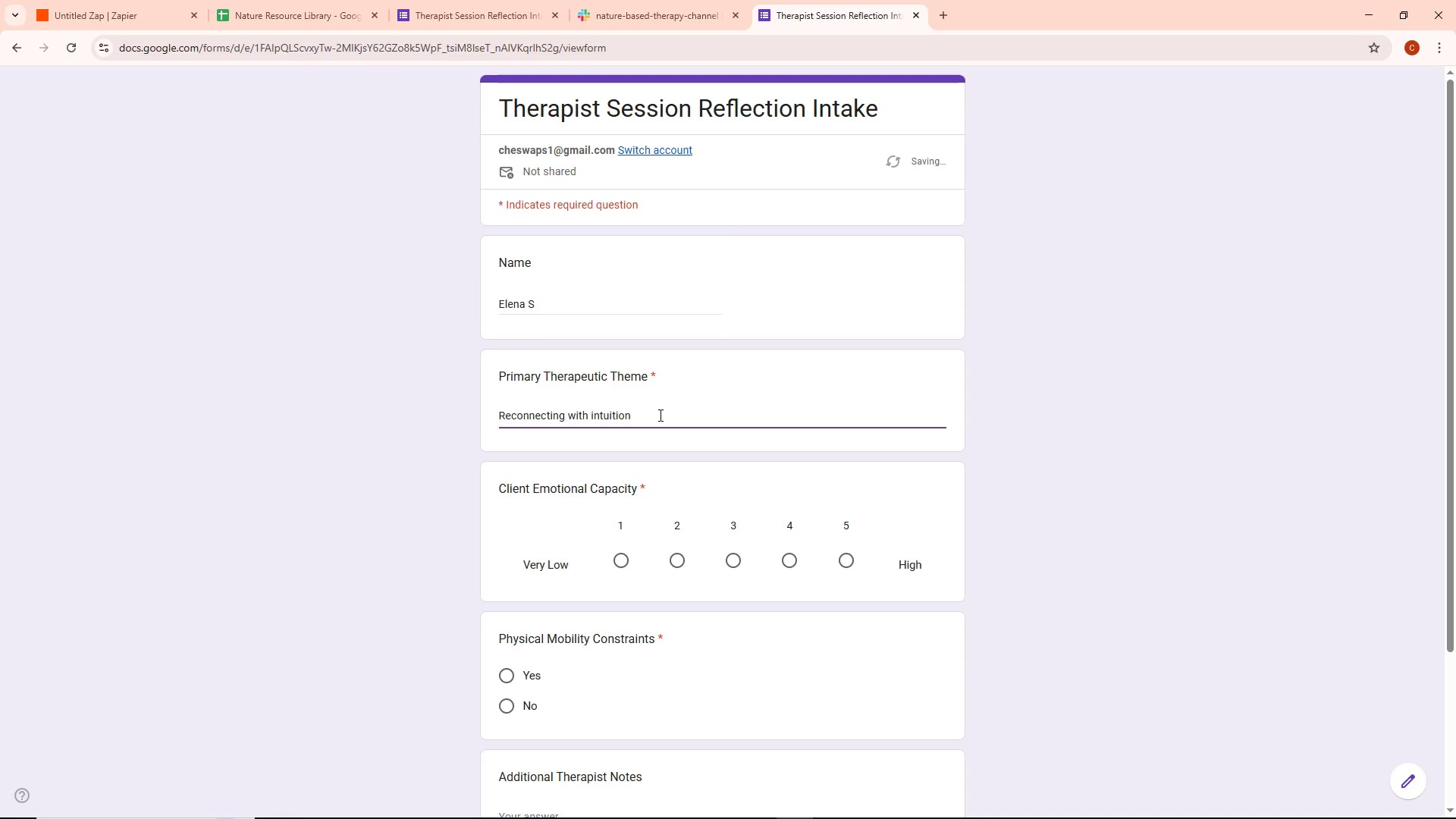 
type( after prolonged)
 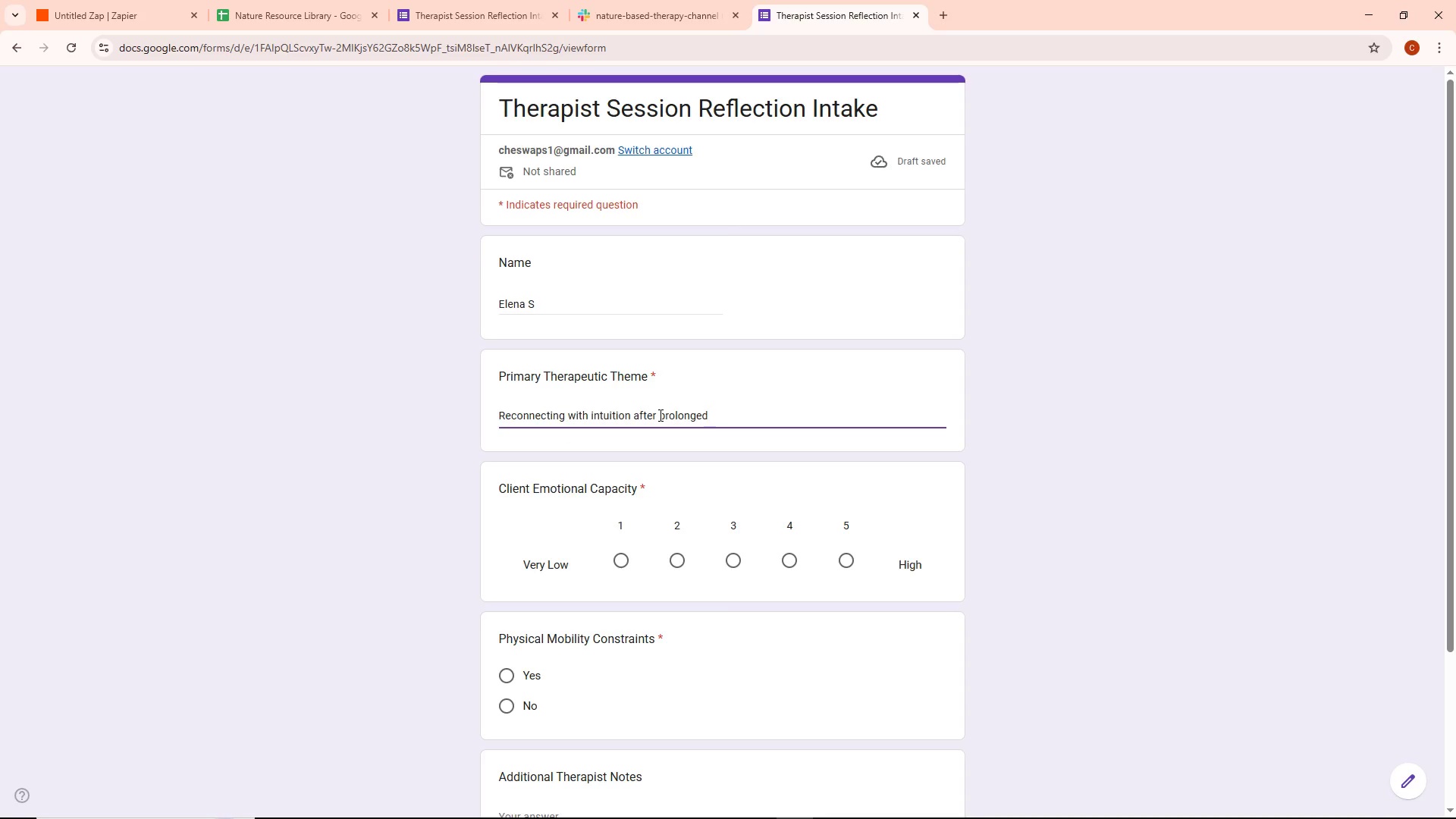 
type( stress)
 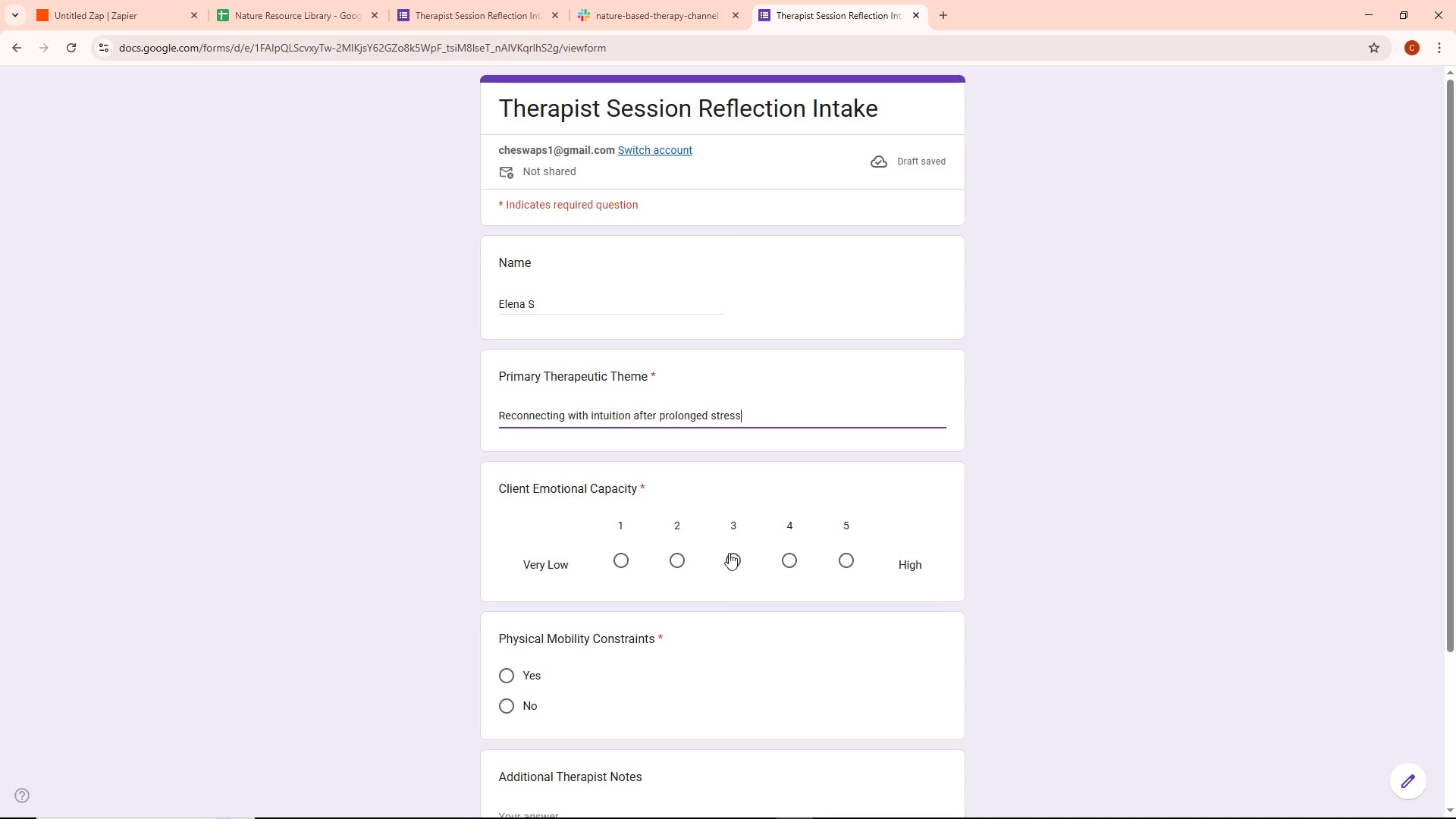 
left_click([726, 559])
 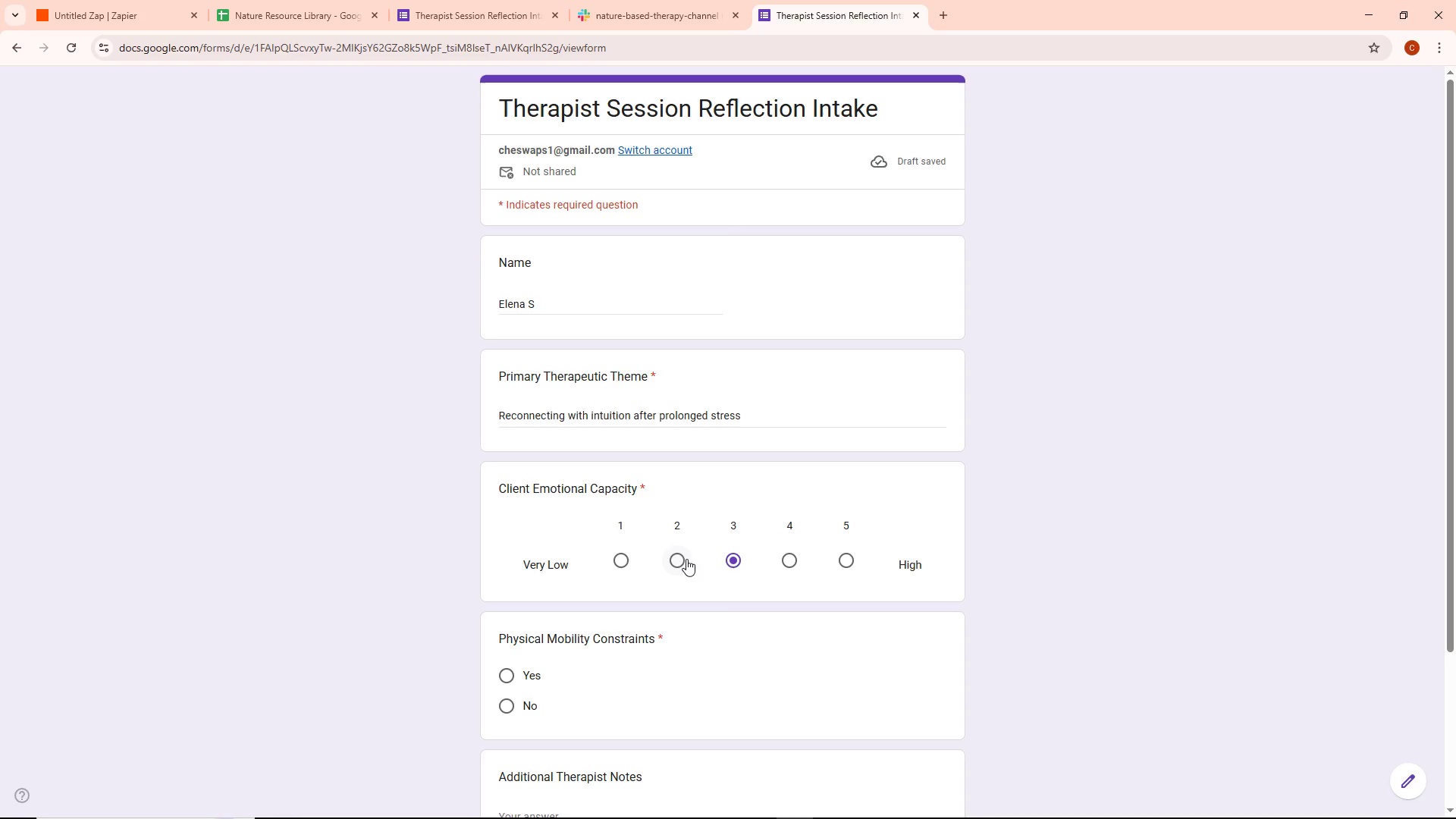 
left_click([686, 559])
 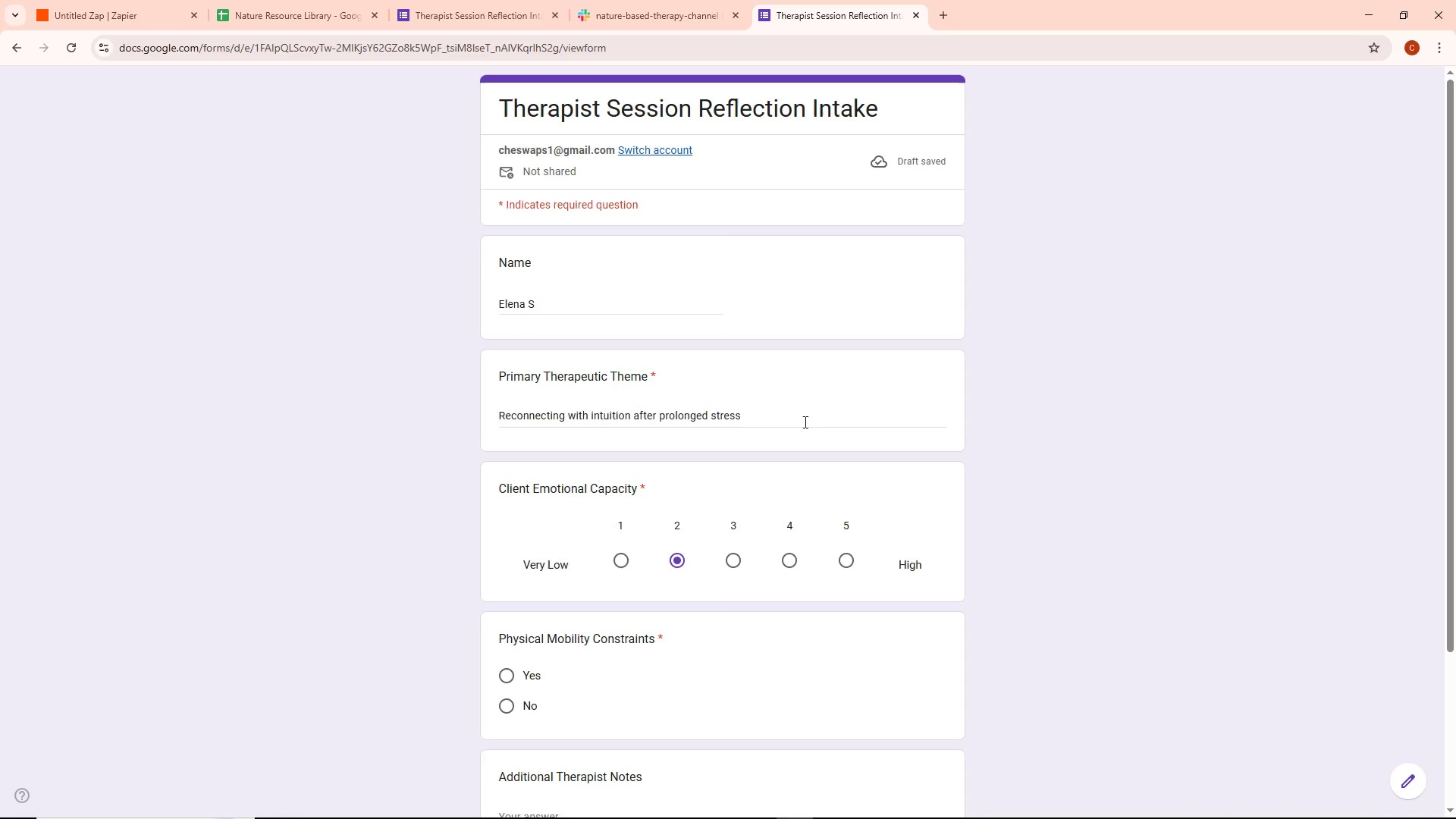 
wait(15.09)
 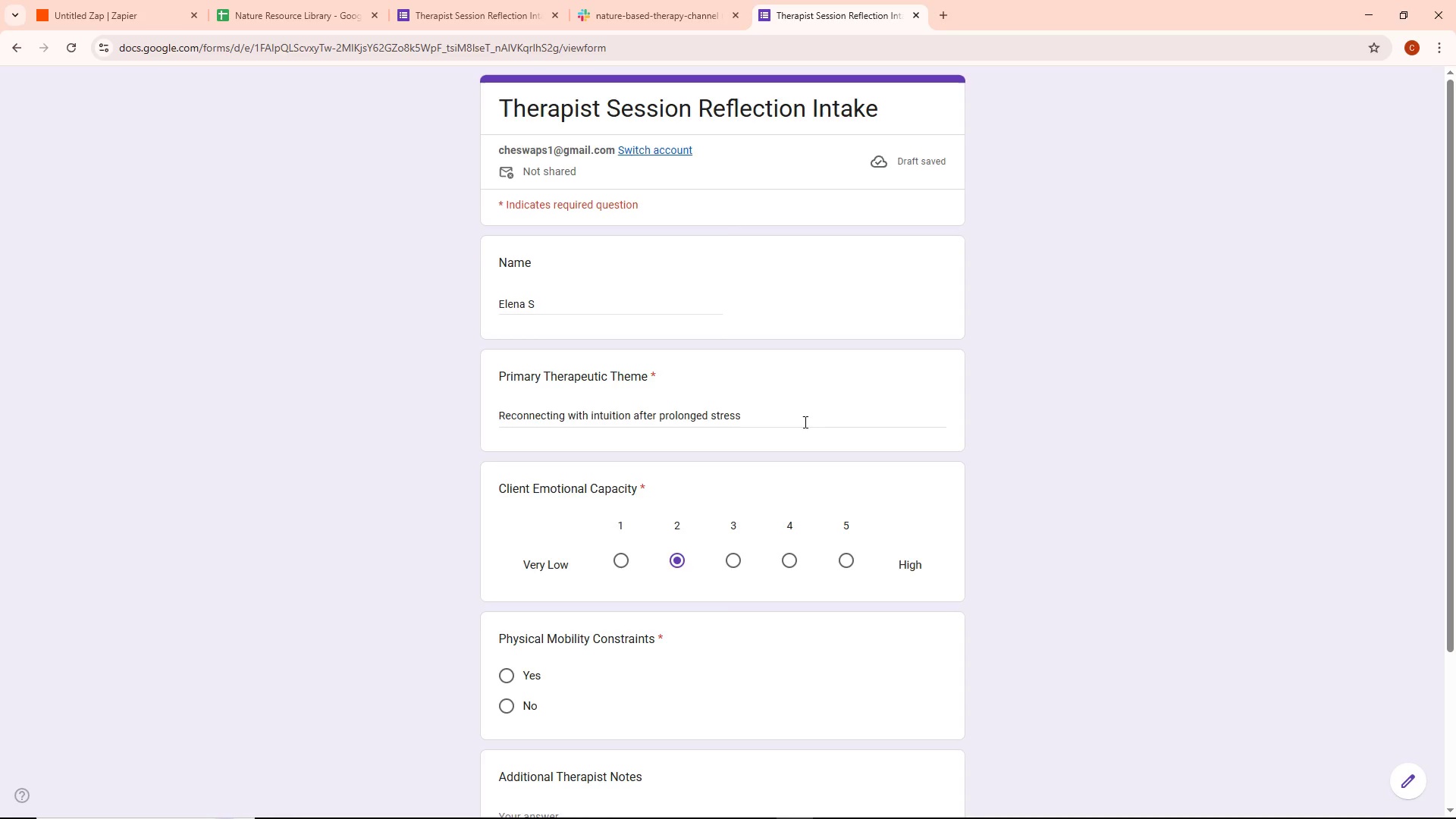 
left_click([739, 563])
 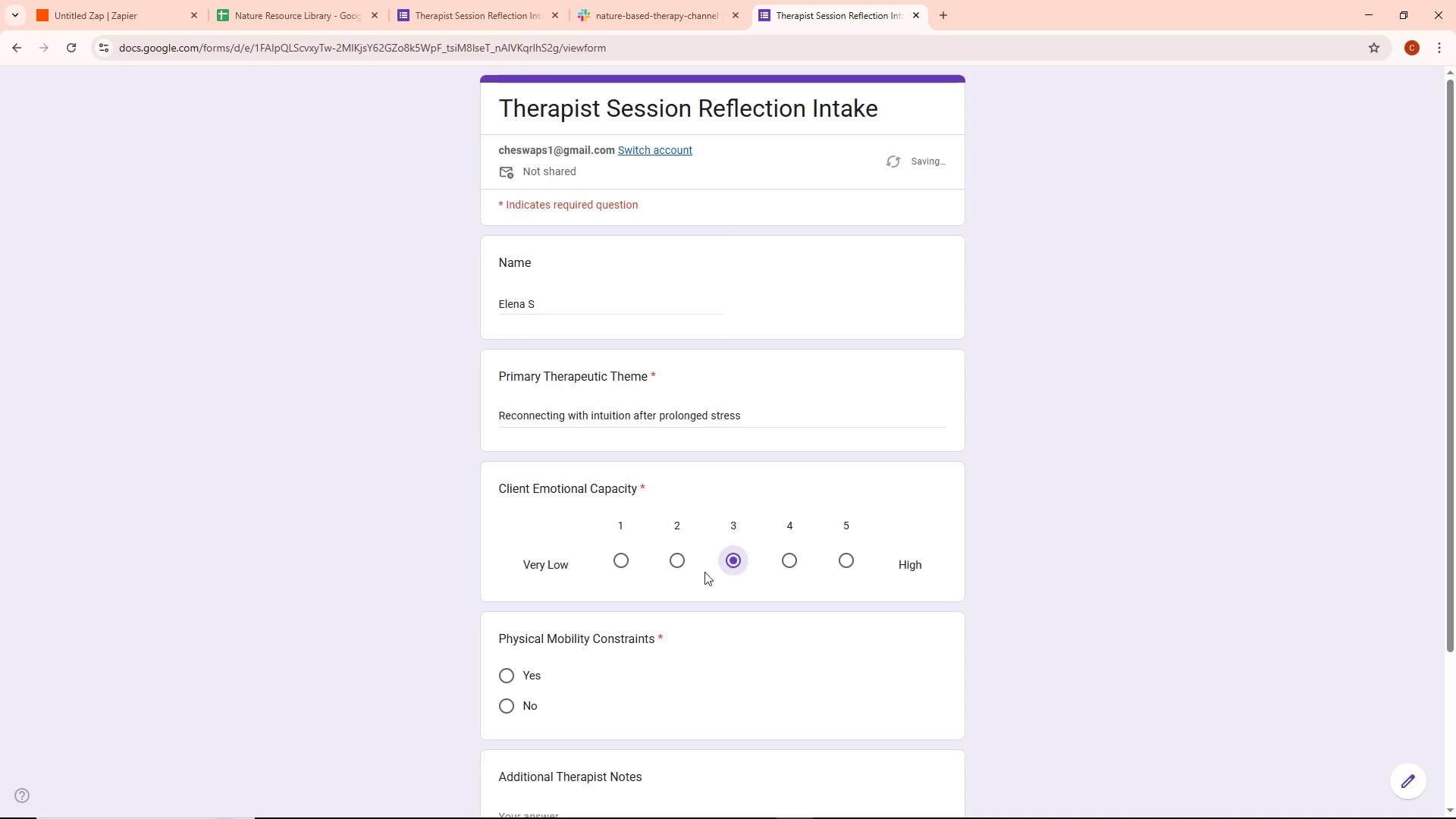 
scroll: coordinate [647, 623], scroll_direction: down, amount: 1.0
 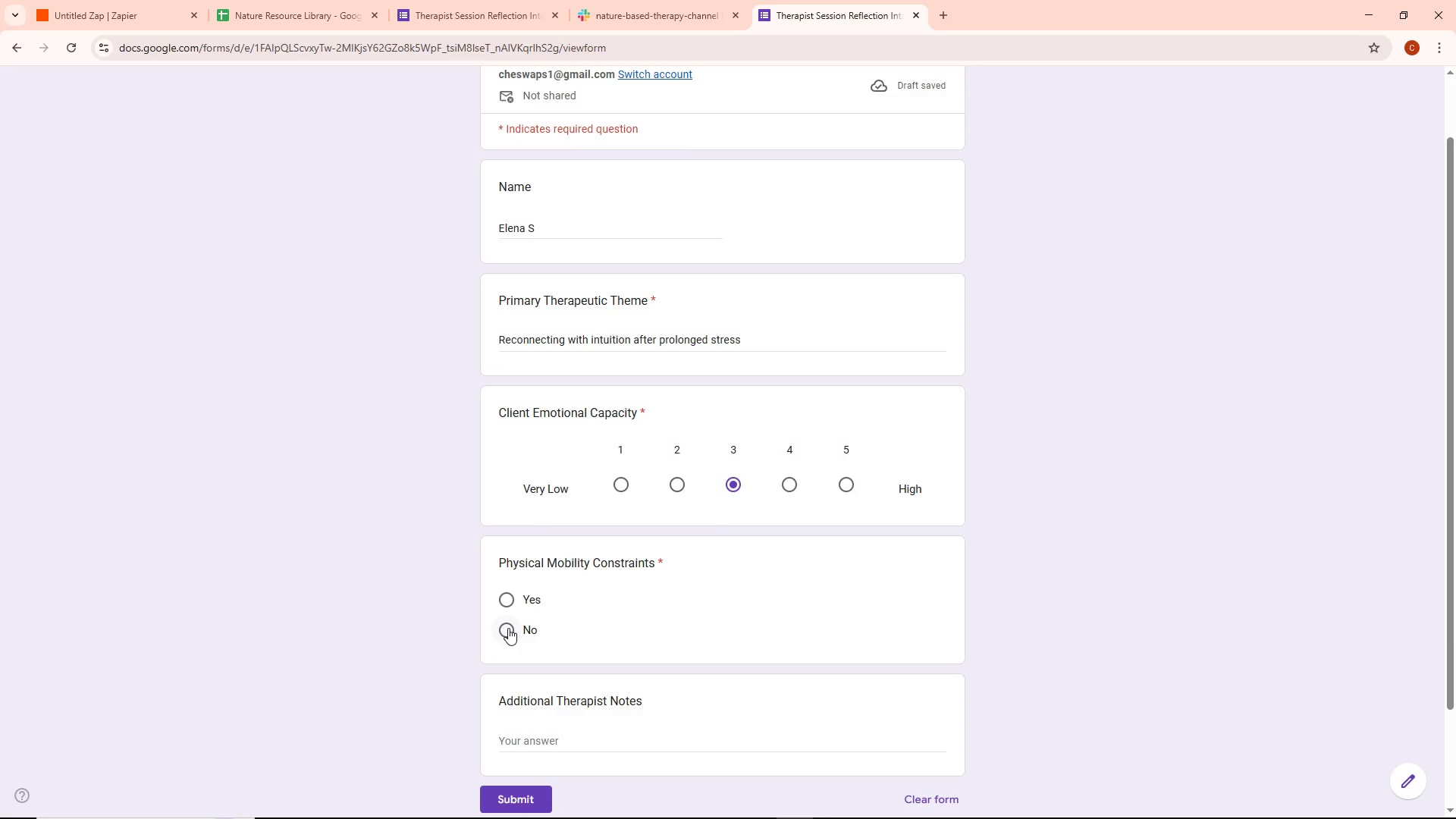 
left_click([512, 598])
 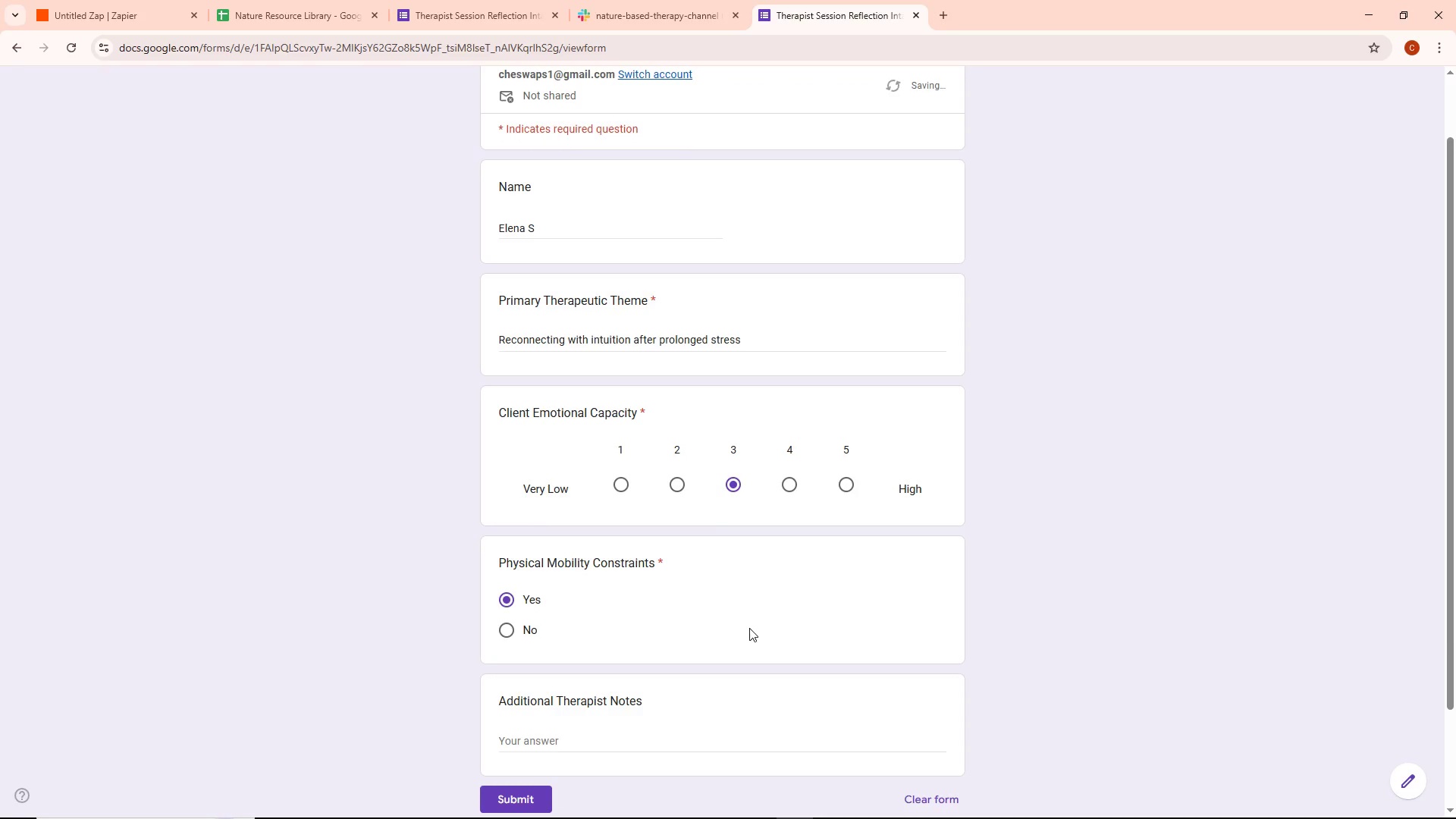 
scroll: coordinate [749, 628], scroll_direction: down, amount: 2.0
 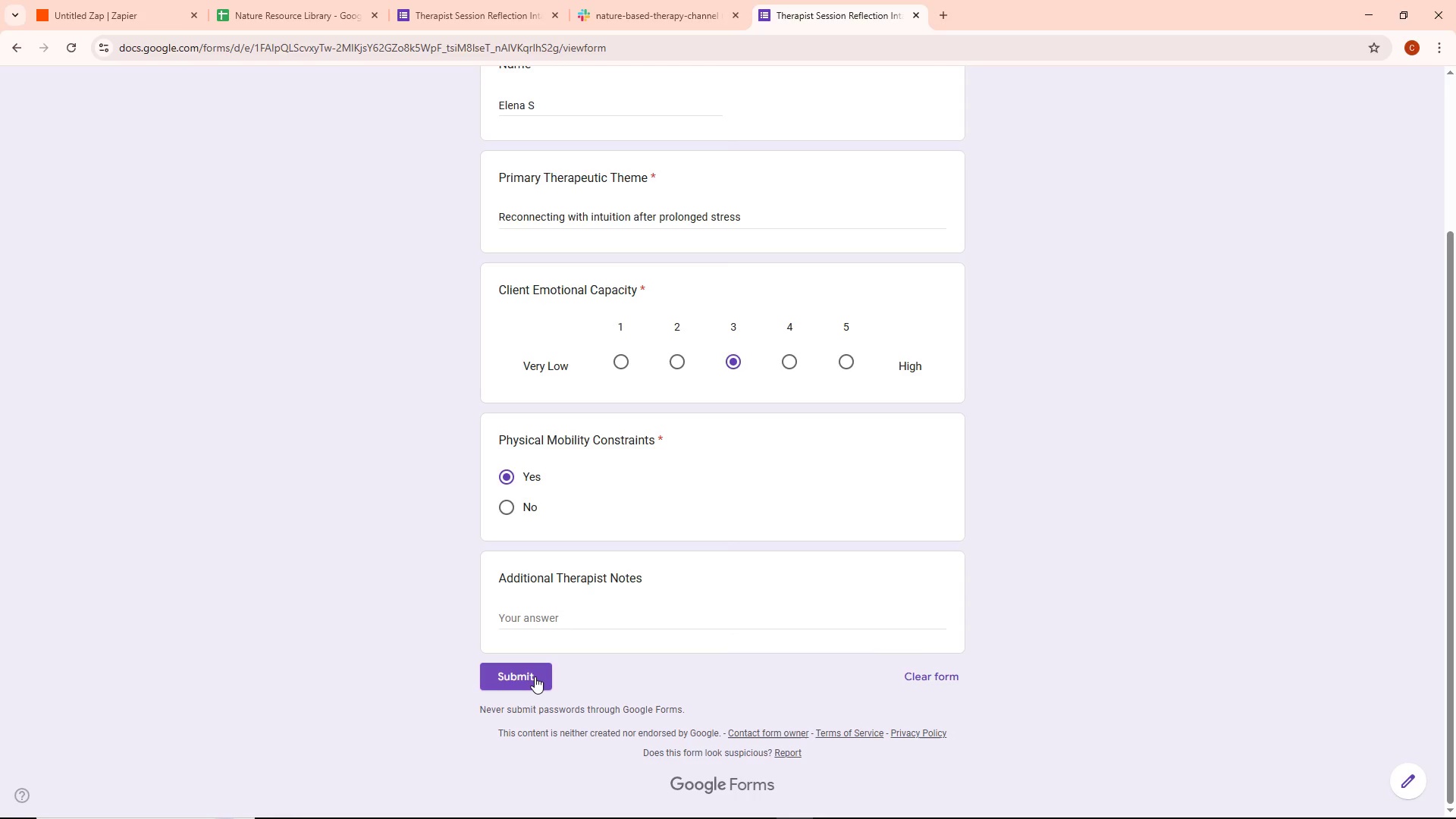 
left_click([535, 676])
 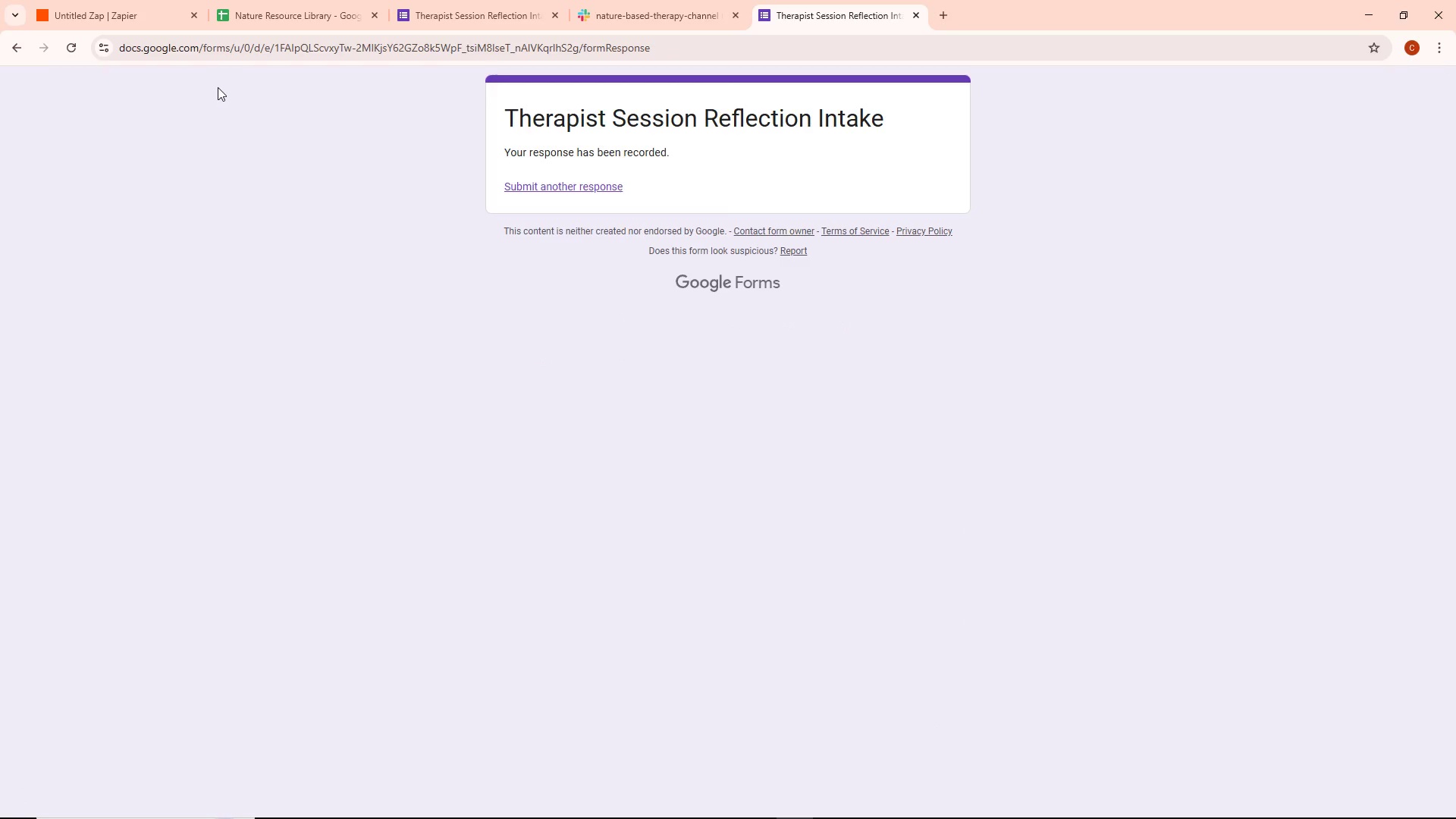 
left_click([140, 4])
 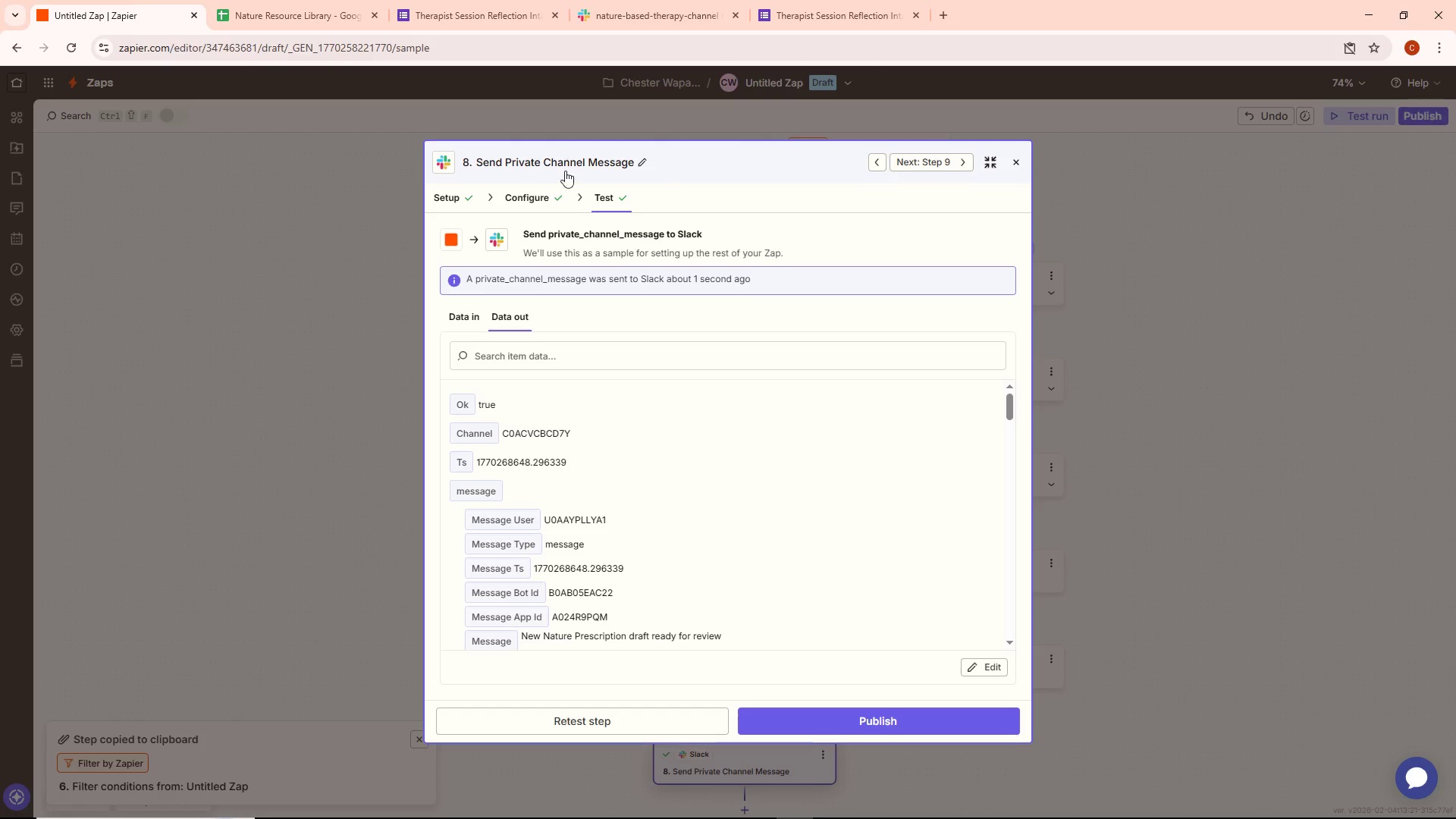 
left_click([359, 220])
 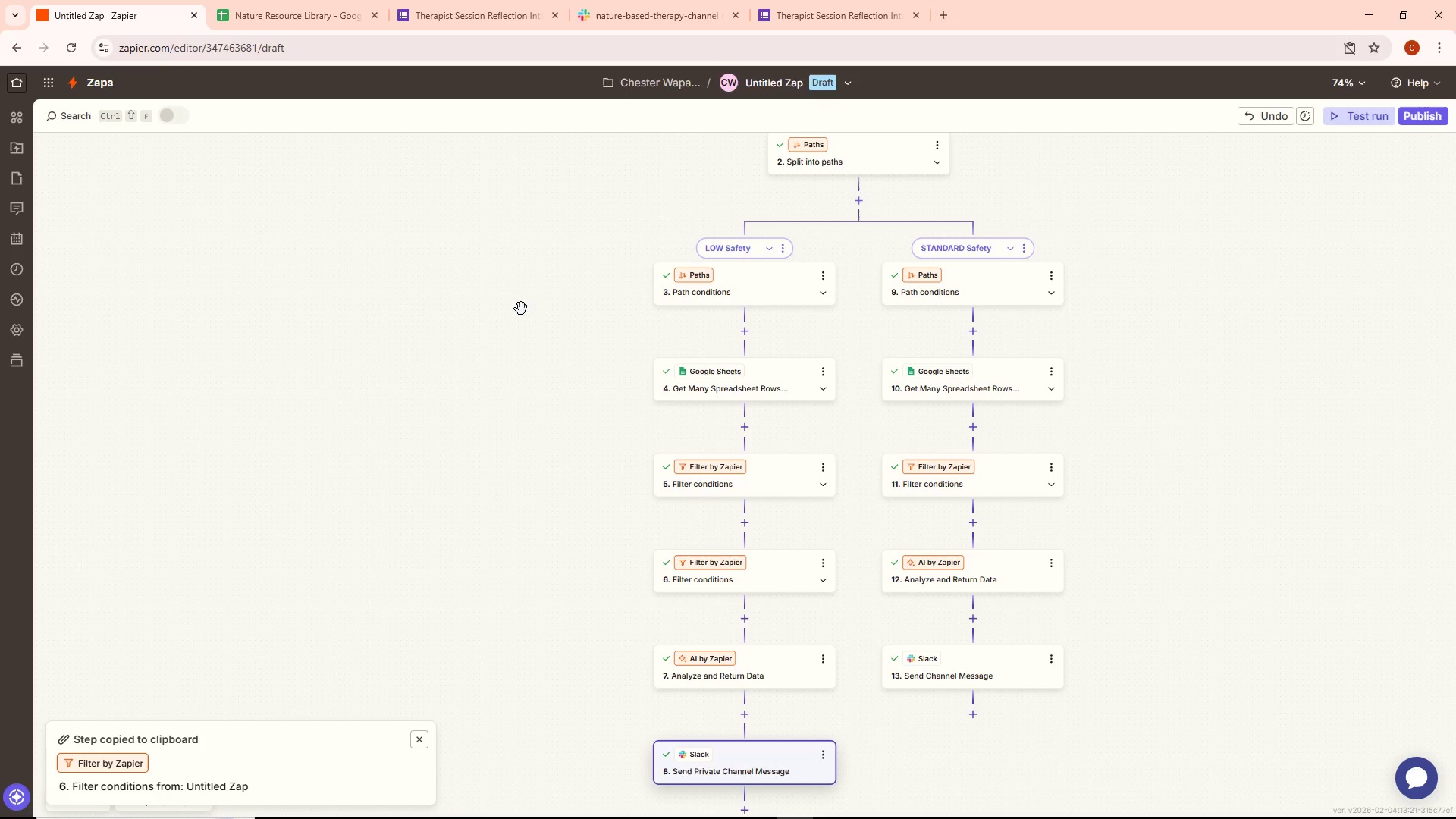 
scroll: coordinate [936, 407], scroll_direction: up, amount: 5.0
 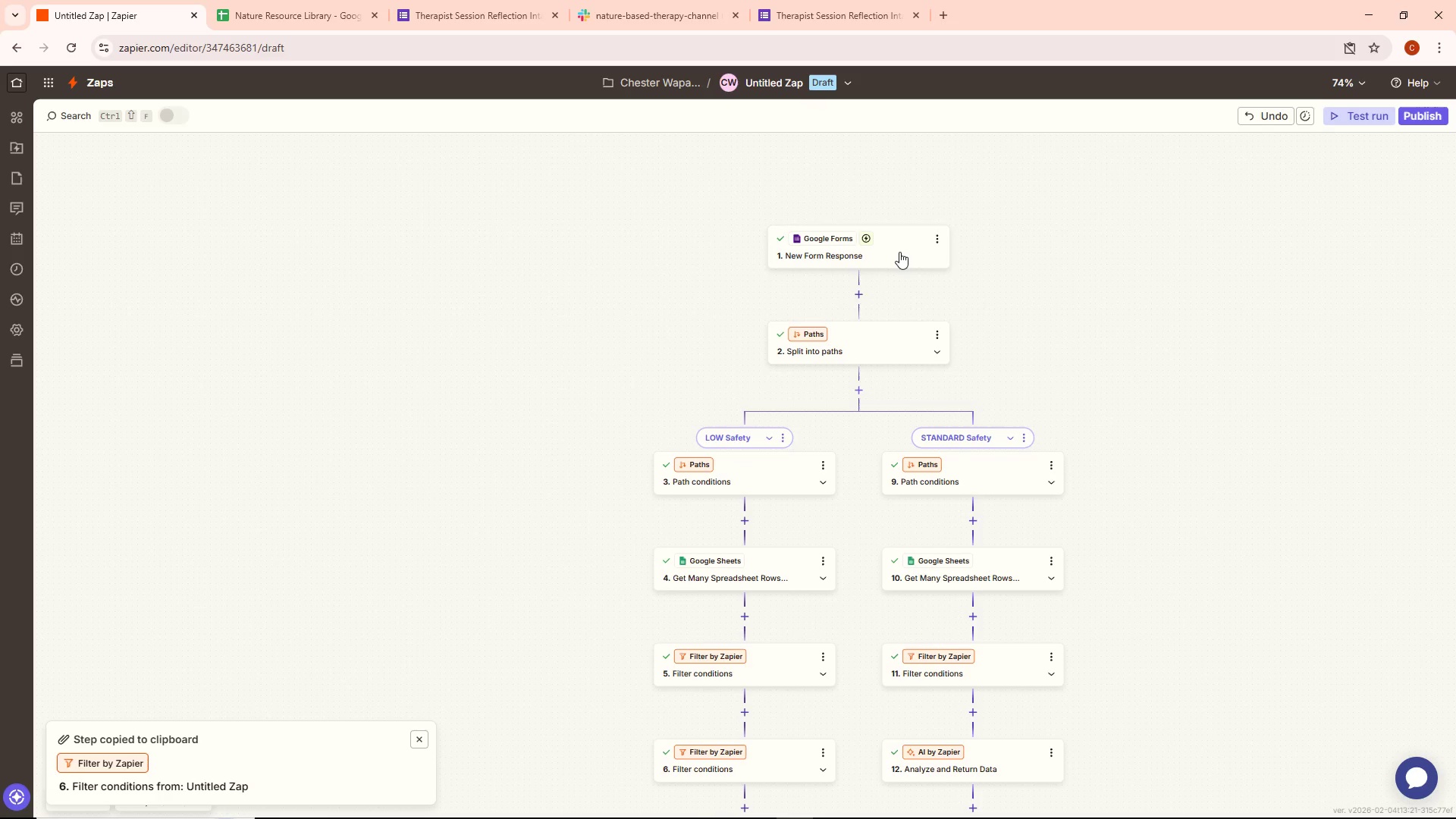 
double_click([899, 248])
 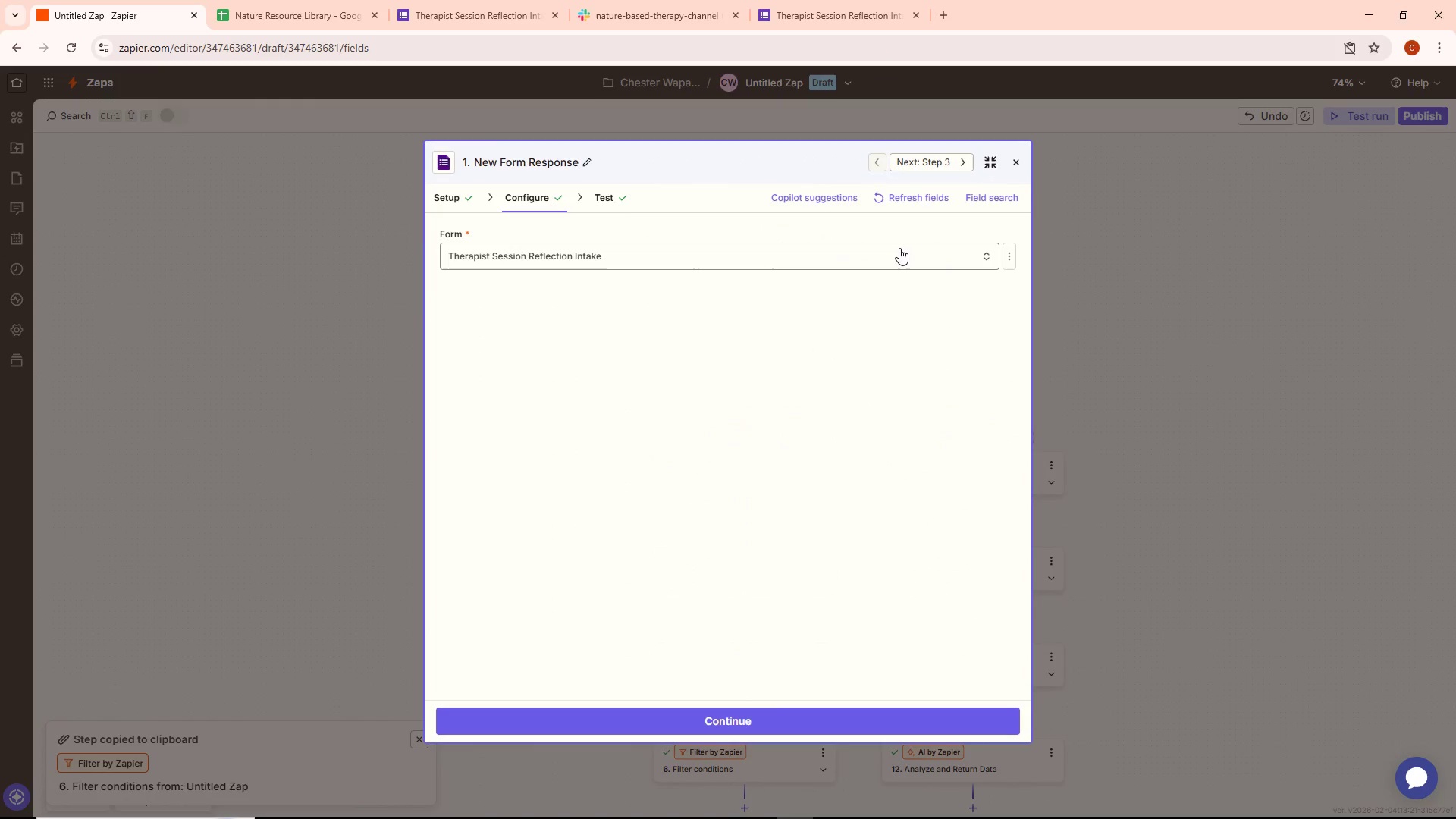 
left_click([1122, 318])
 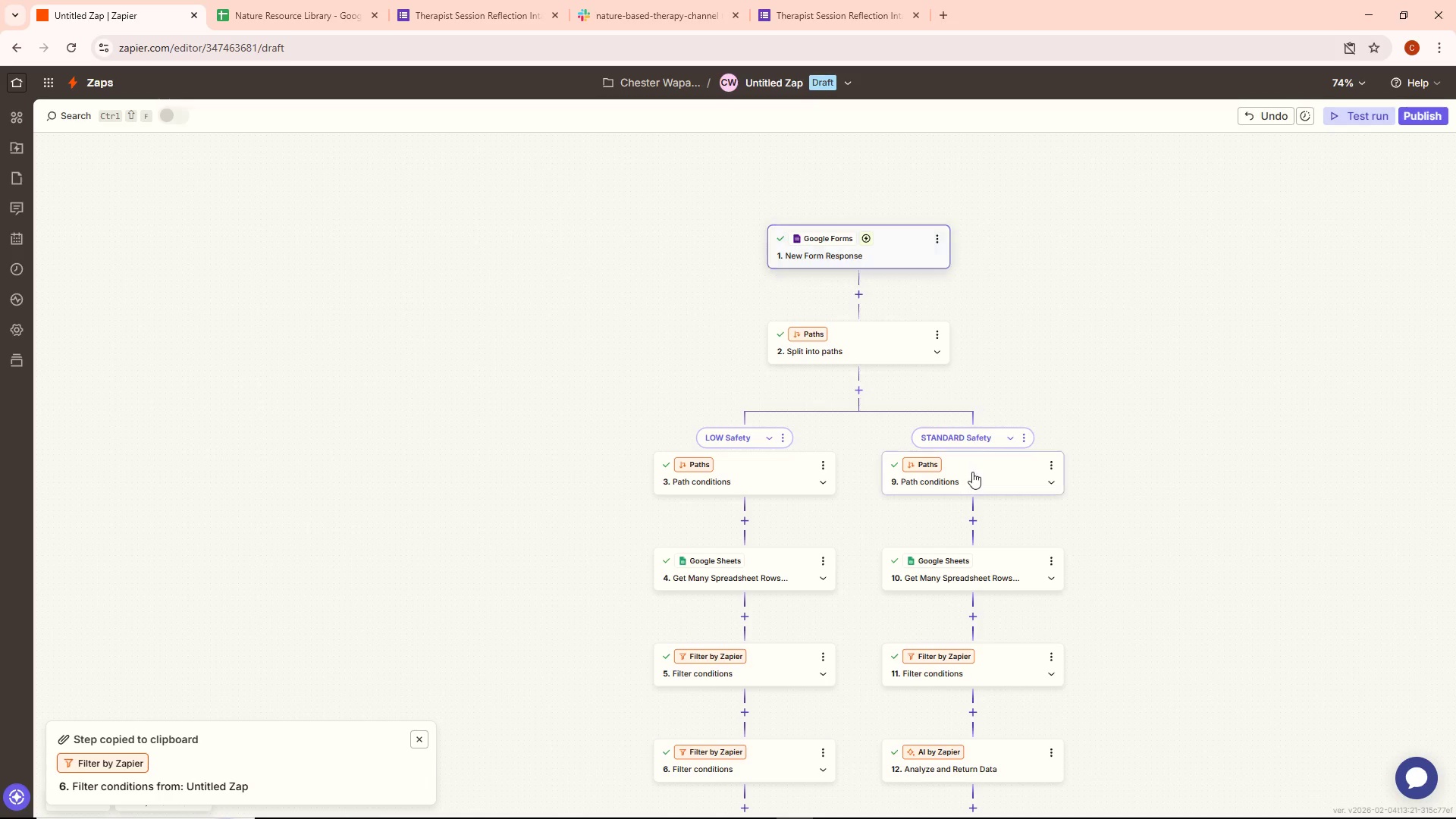 
double_click([972, 472])
 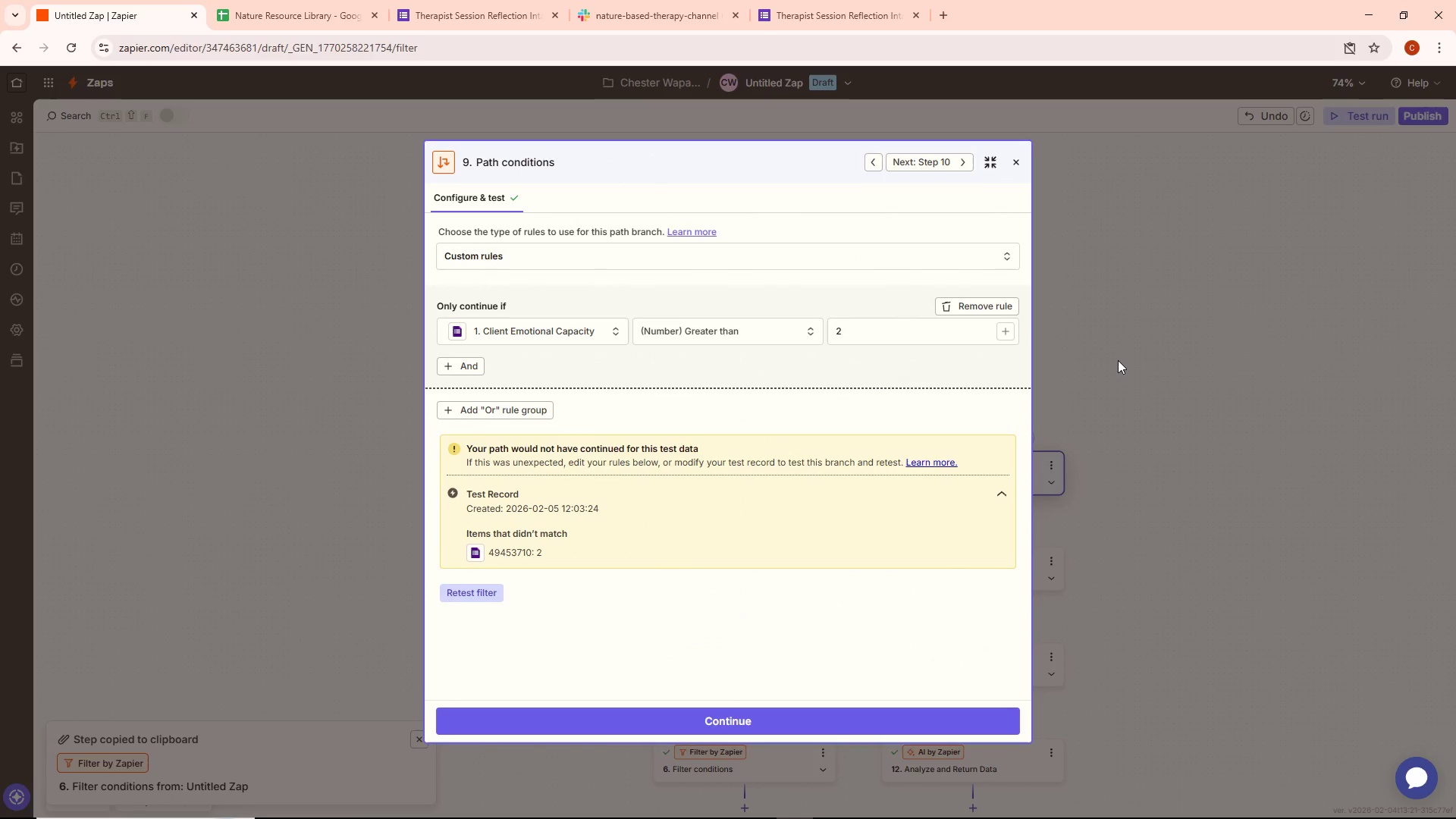 
left_click([1117, 359])
 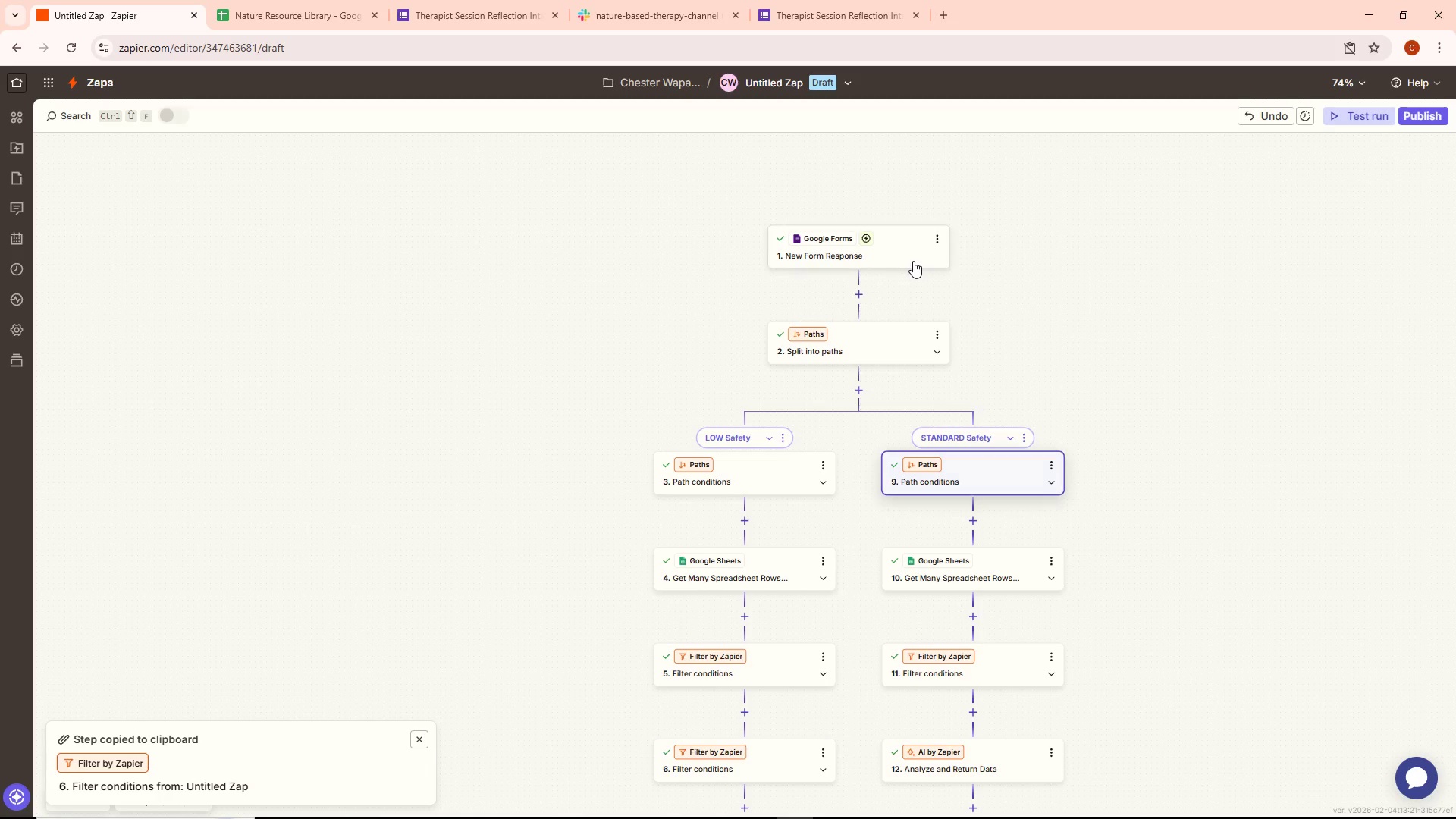 
left_click([913, 261])
 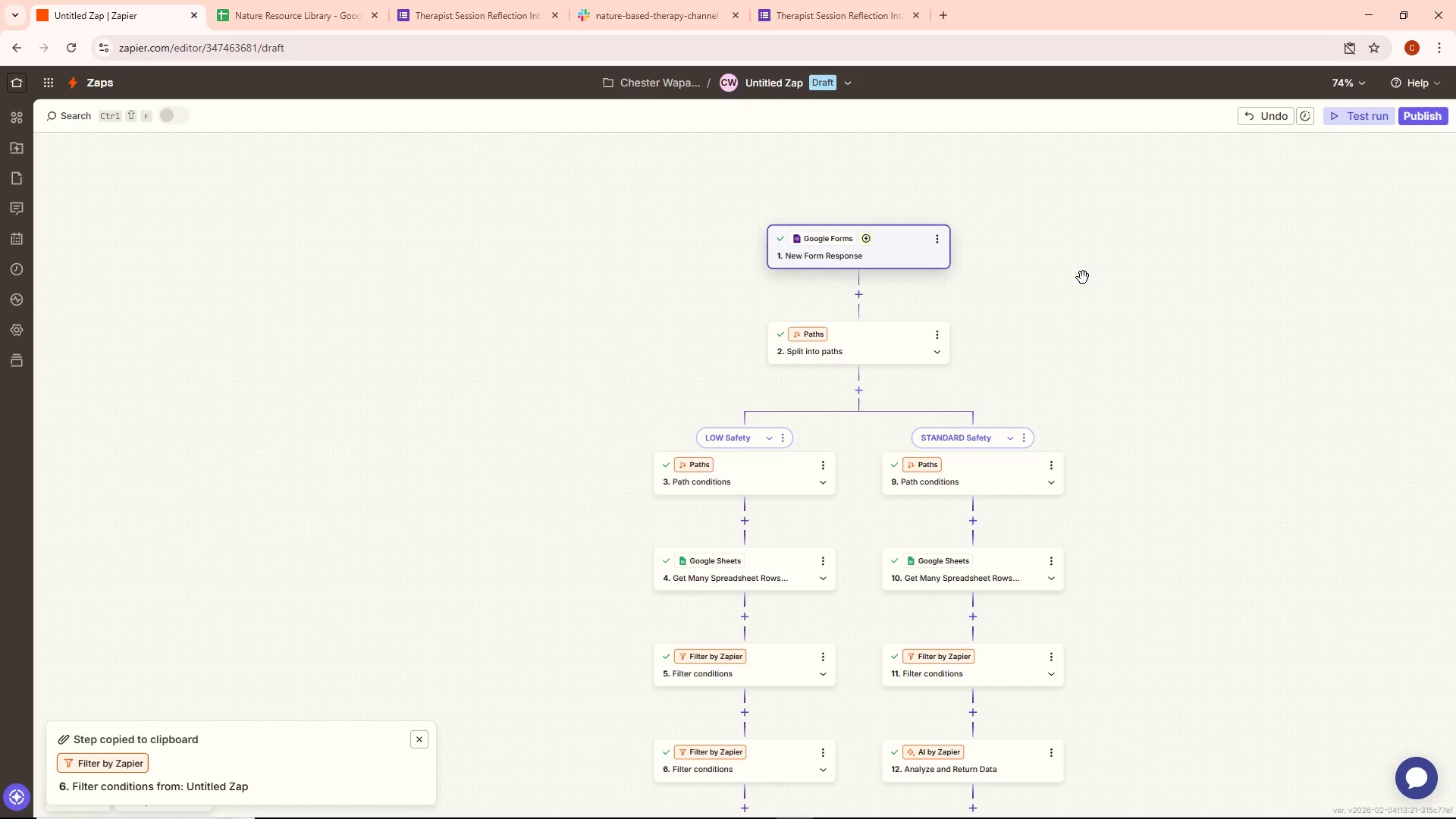 
double_click([901, 351])
 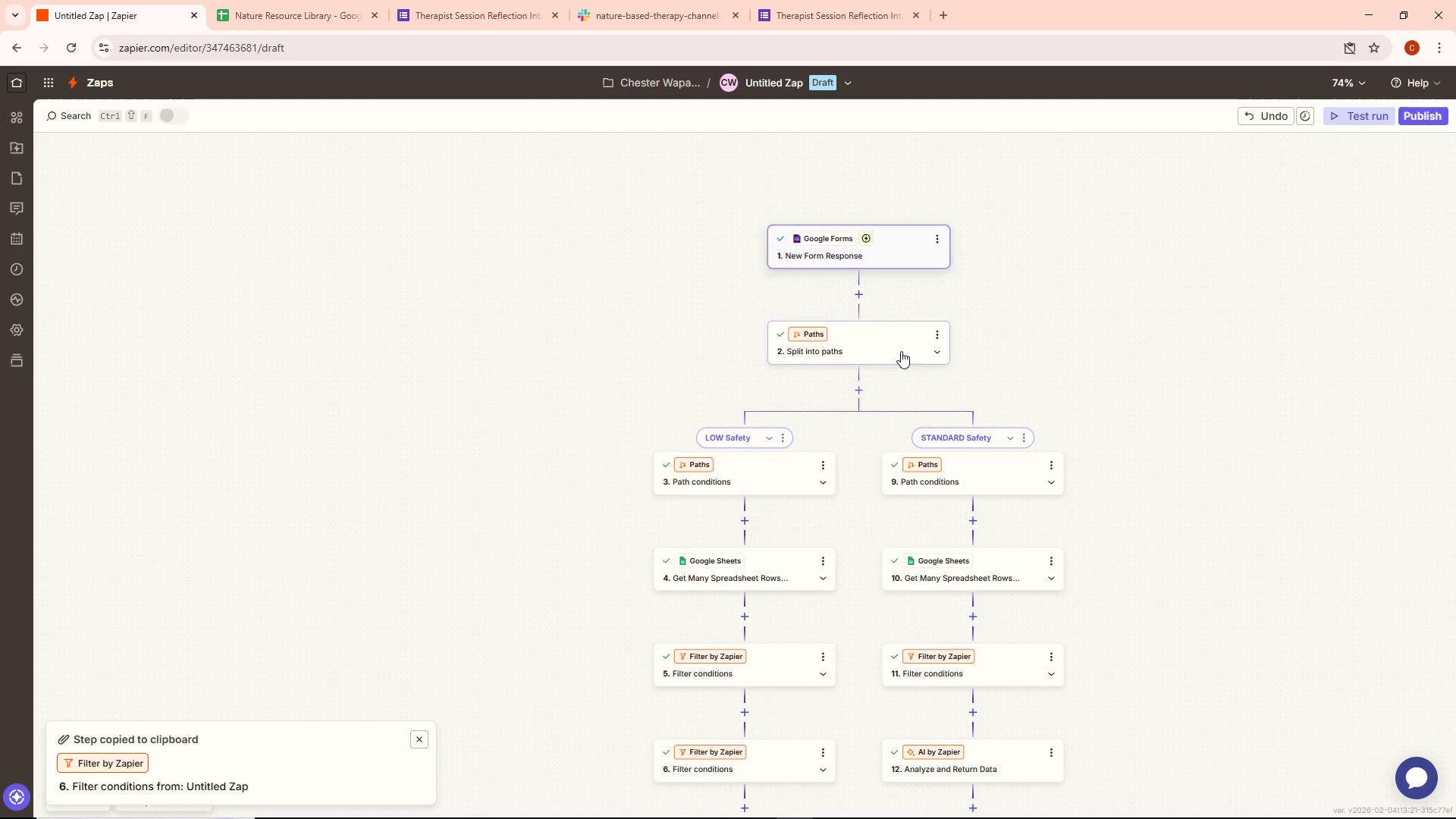 
triple_click([901, 351])
 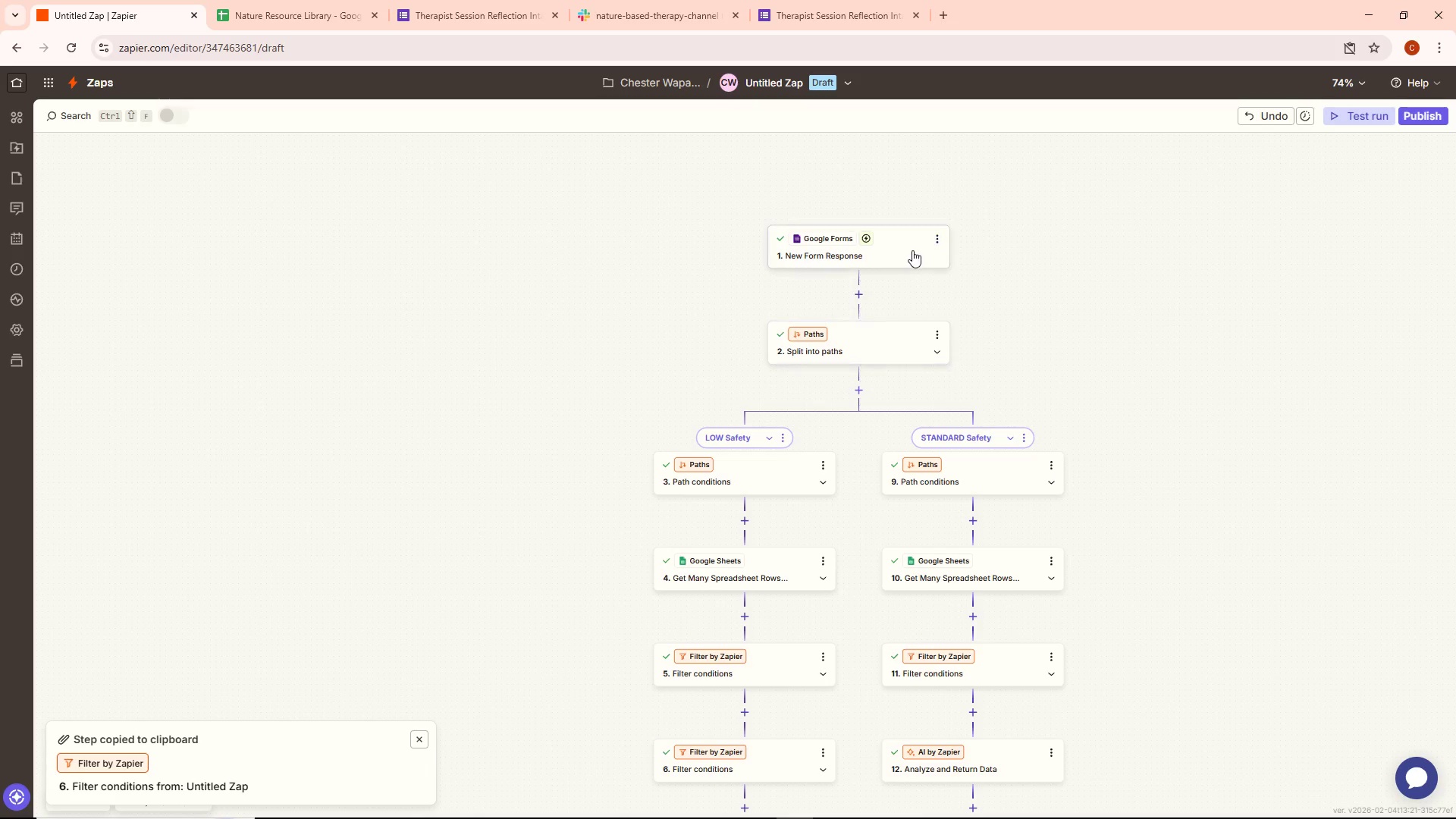 
double_click([902, 253])
 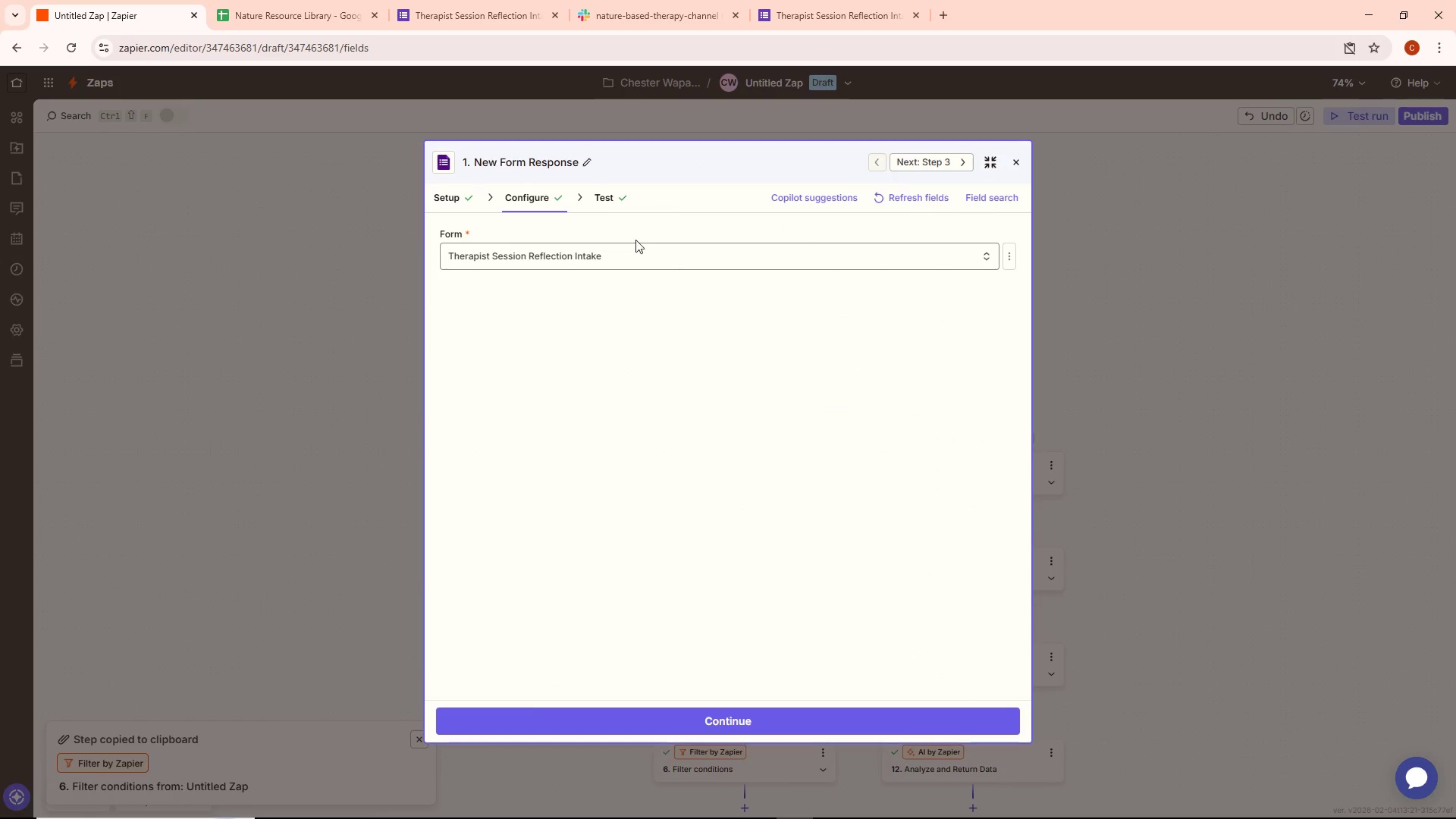 
left_click([617, 190])
 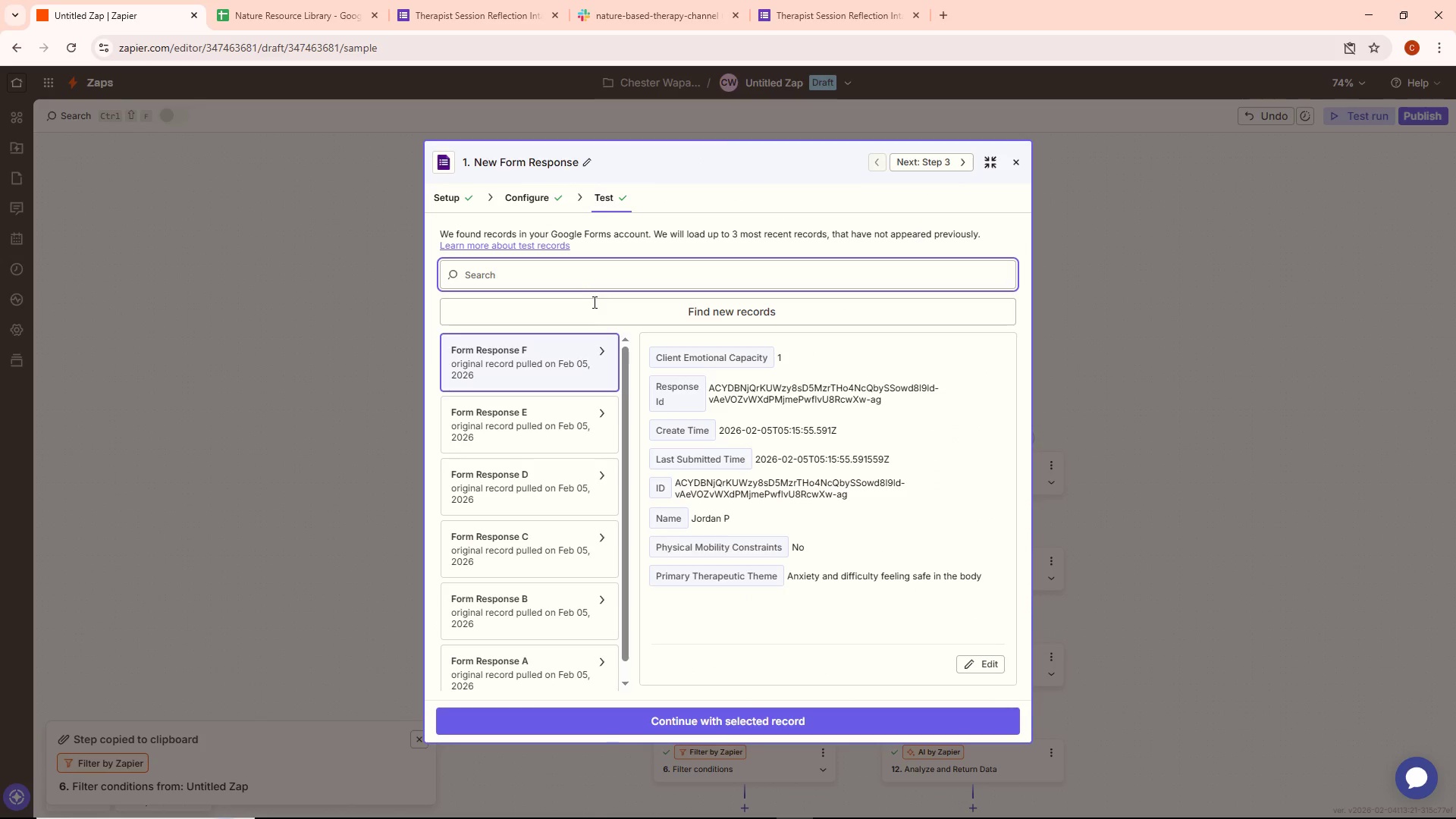 
double_click([593, 308])
 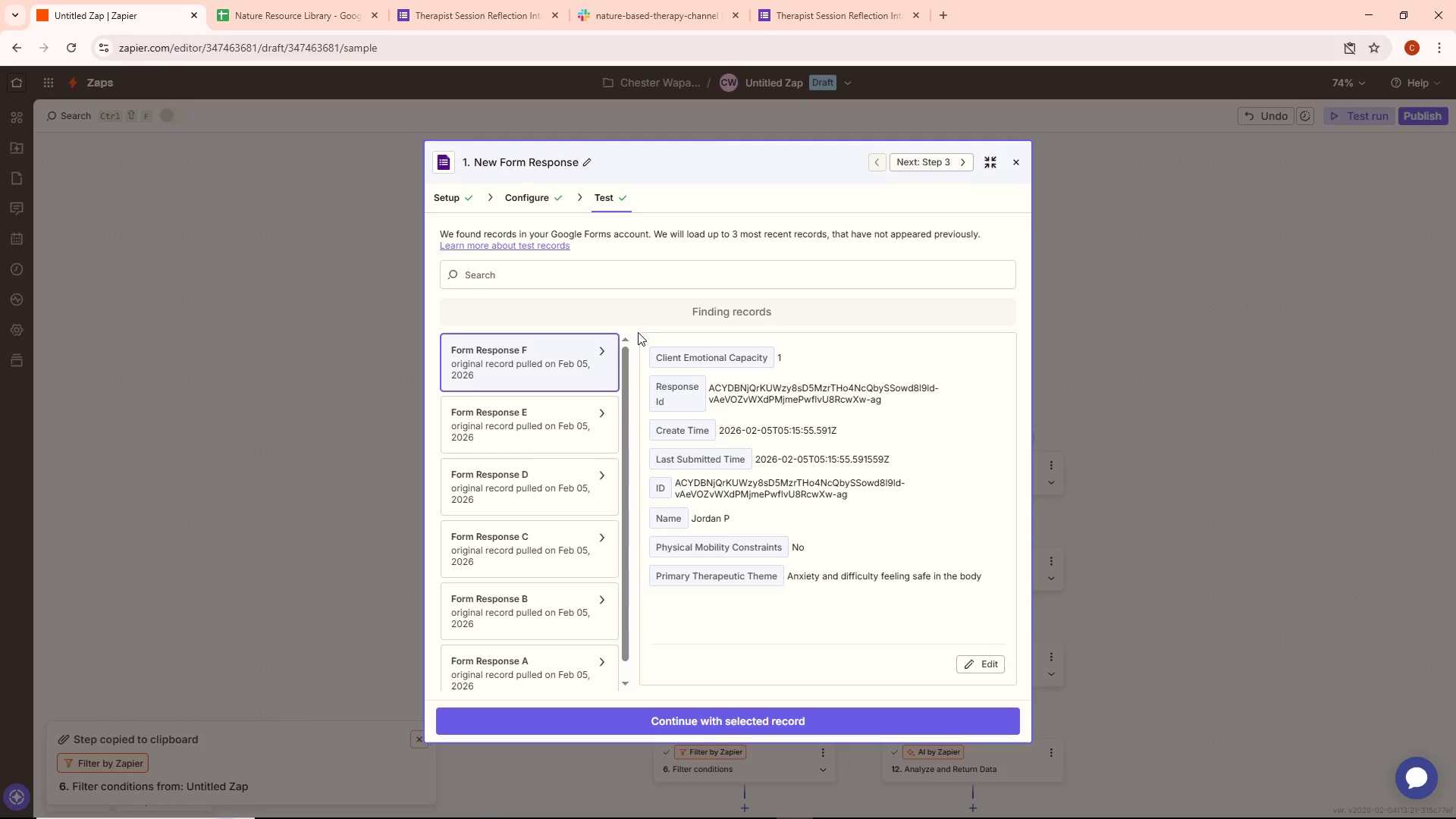 
left_click([570, 349])
 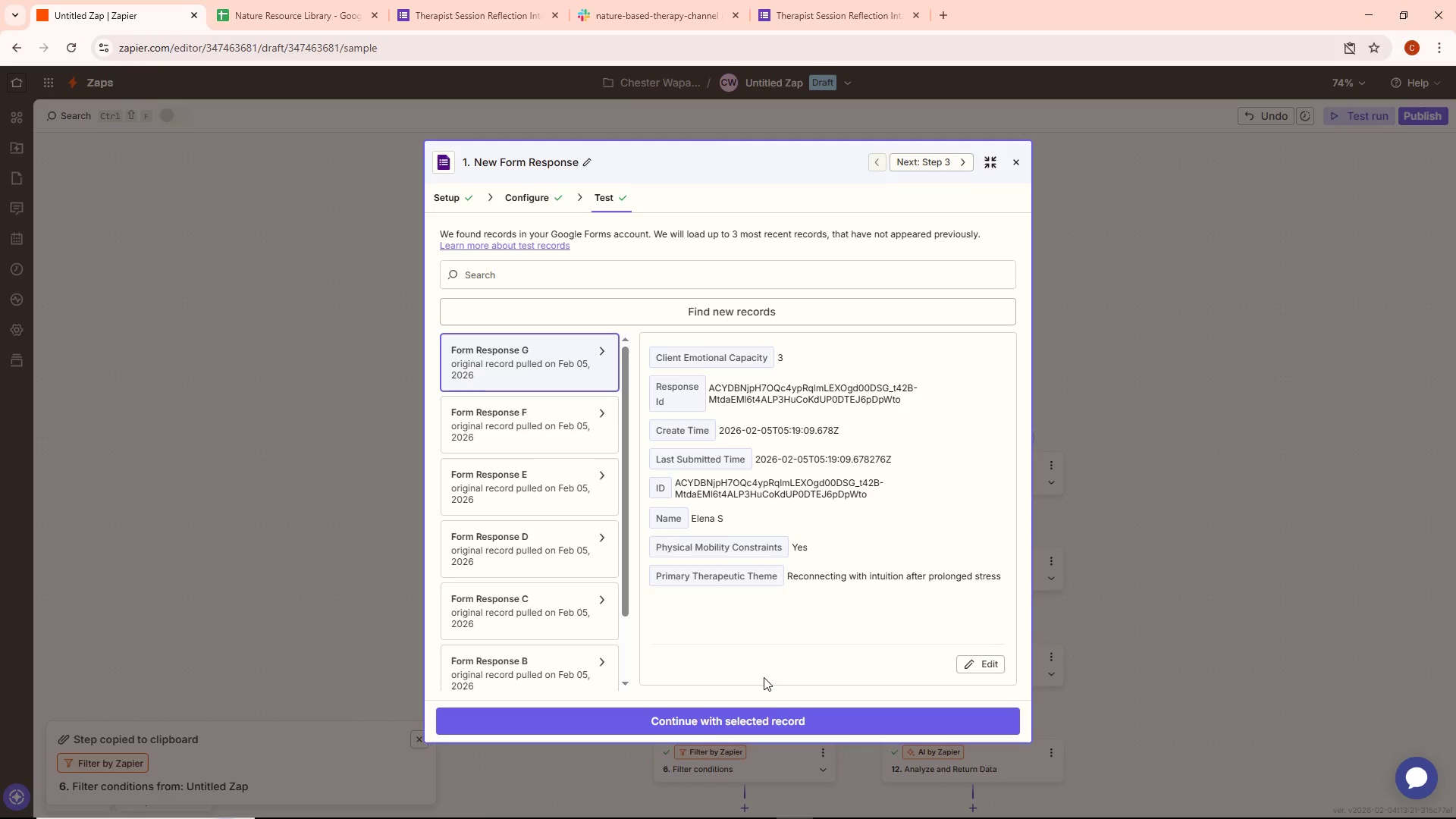 
left_click([767, 715])
 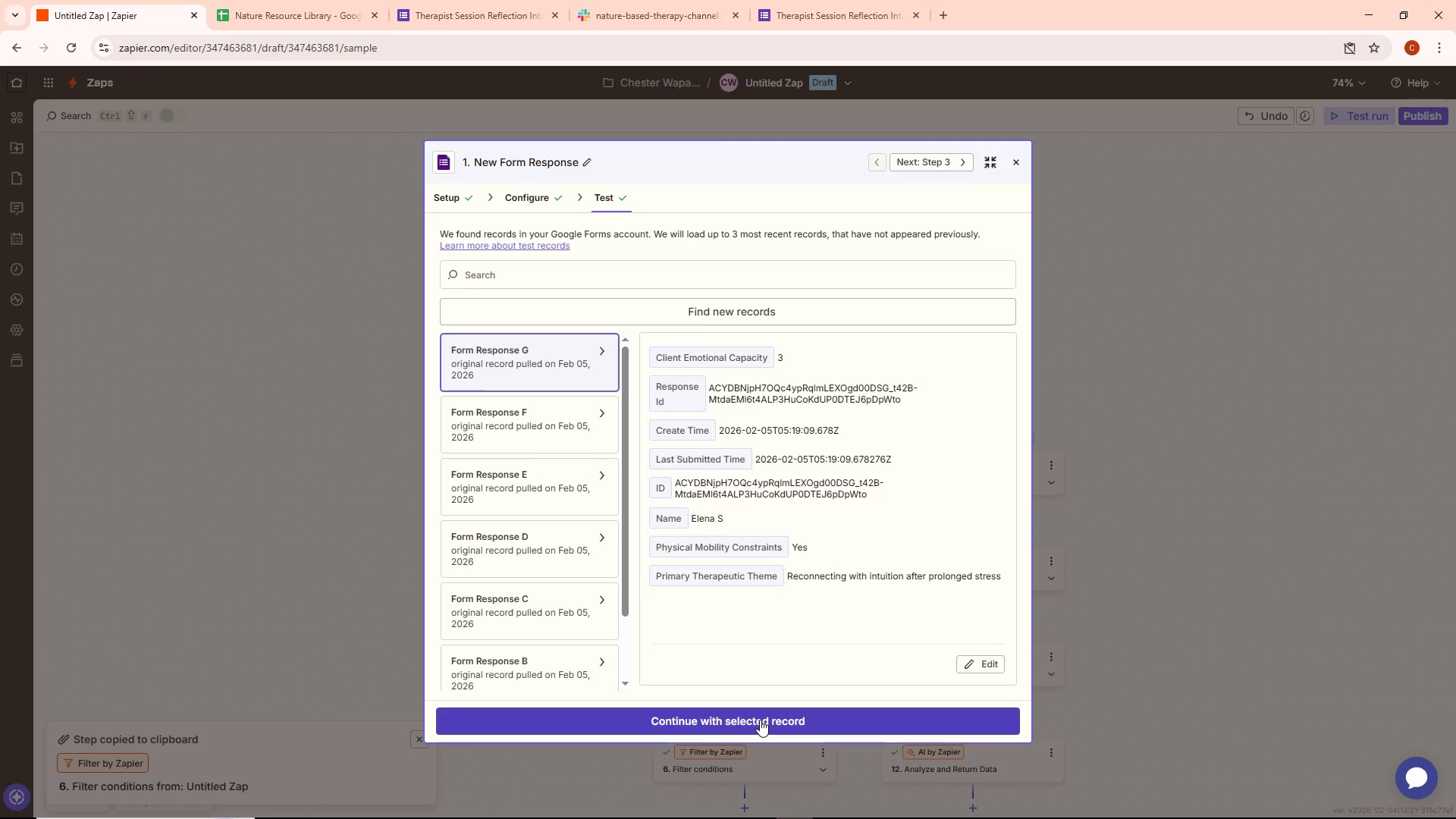 
left_click([760, 720])
 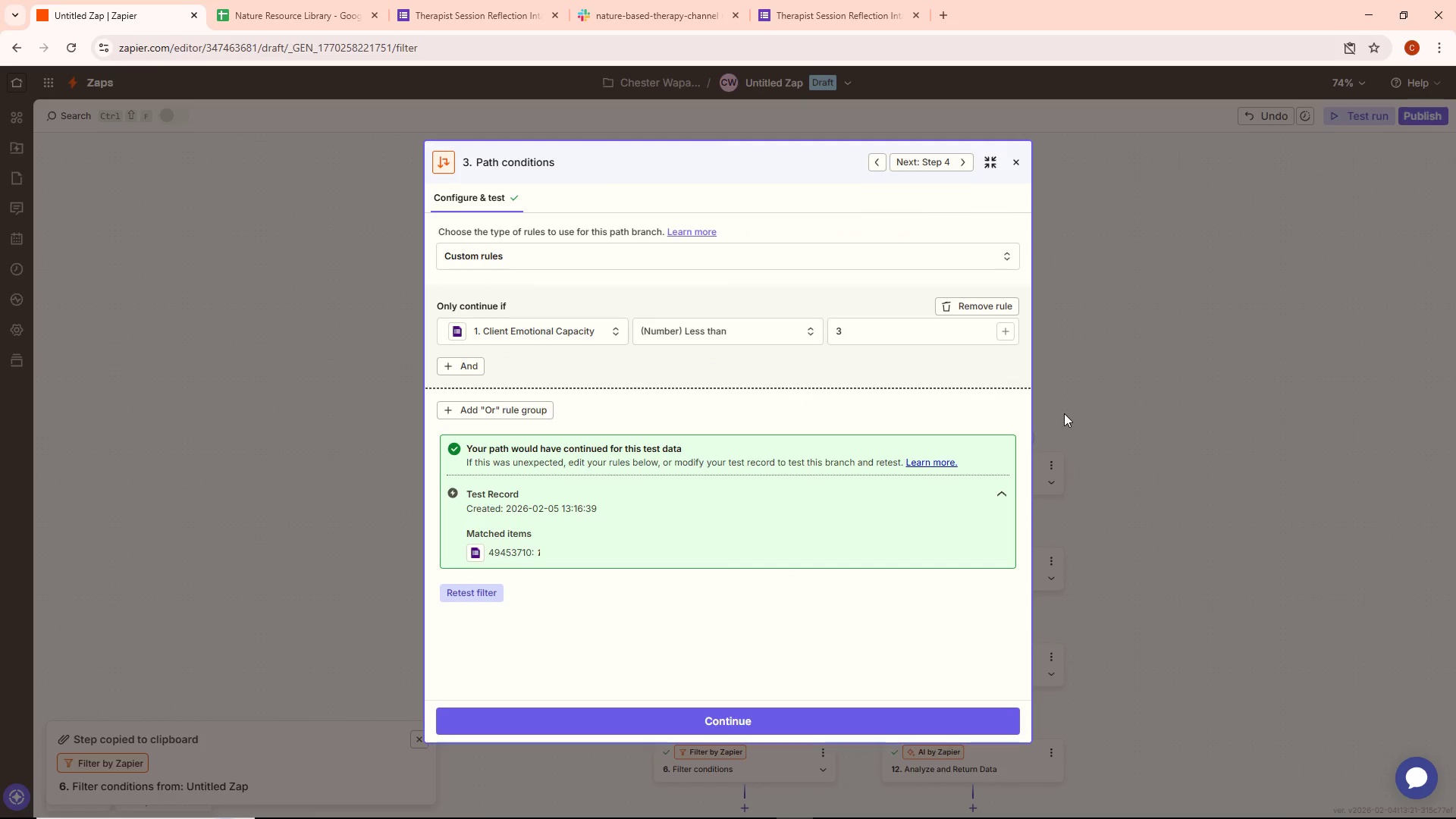 
left_click([1081, 387])
 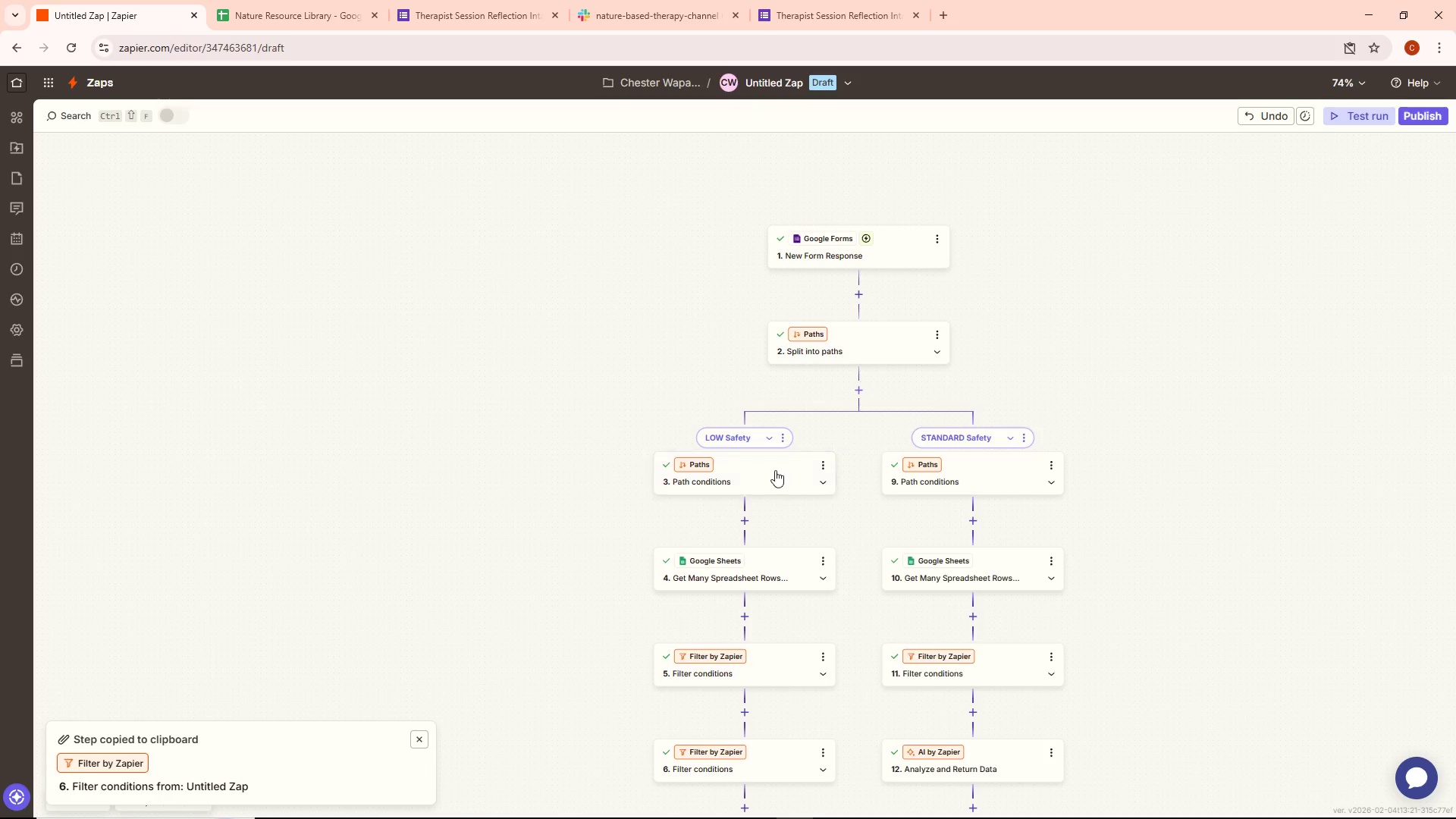 
double_click([752, 472])
 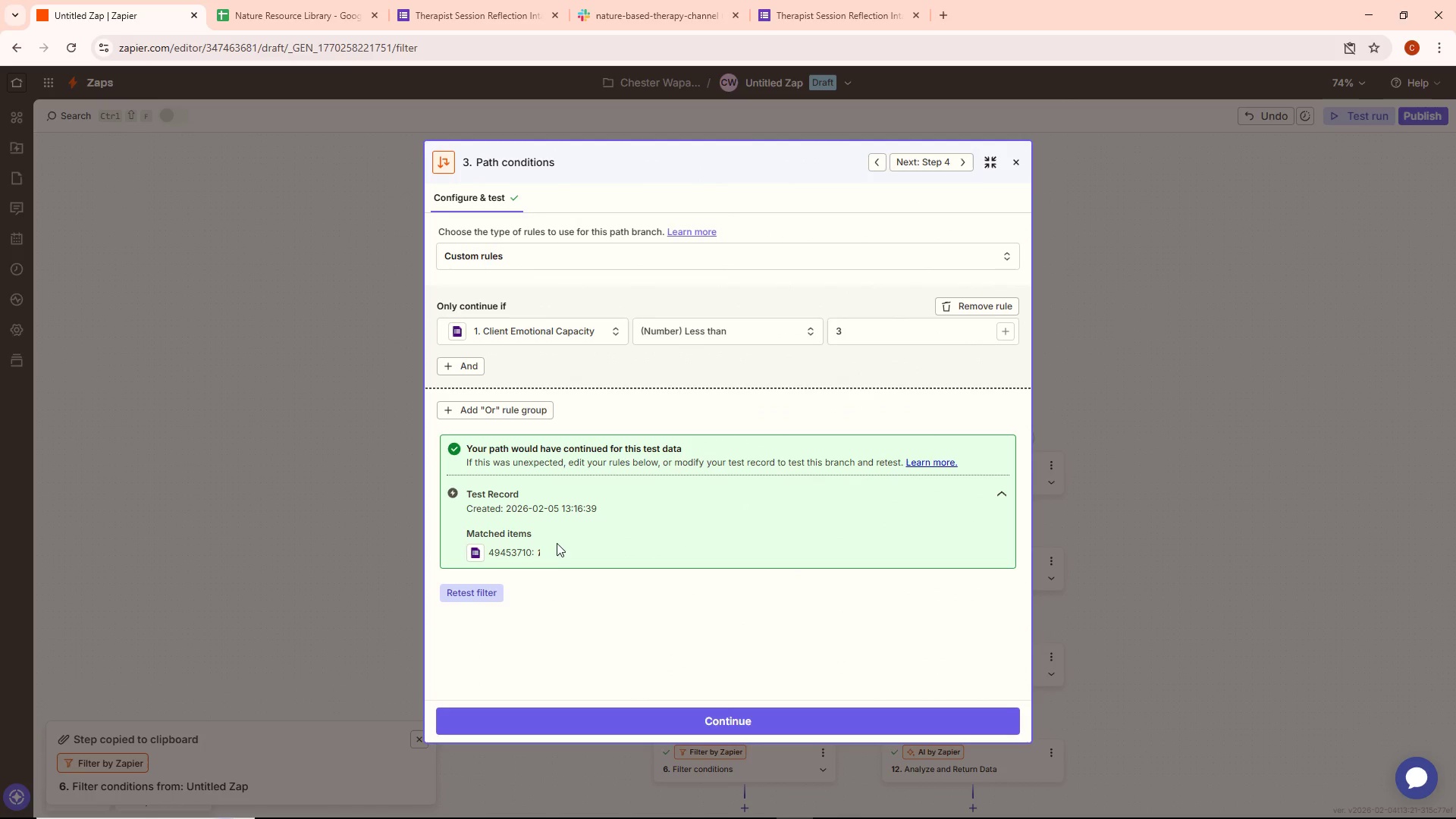 
wait(5.25)
 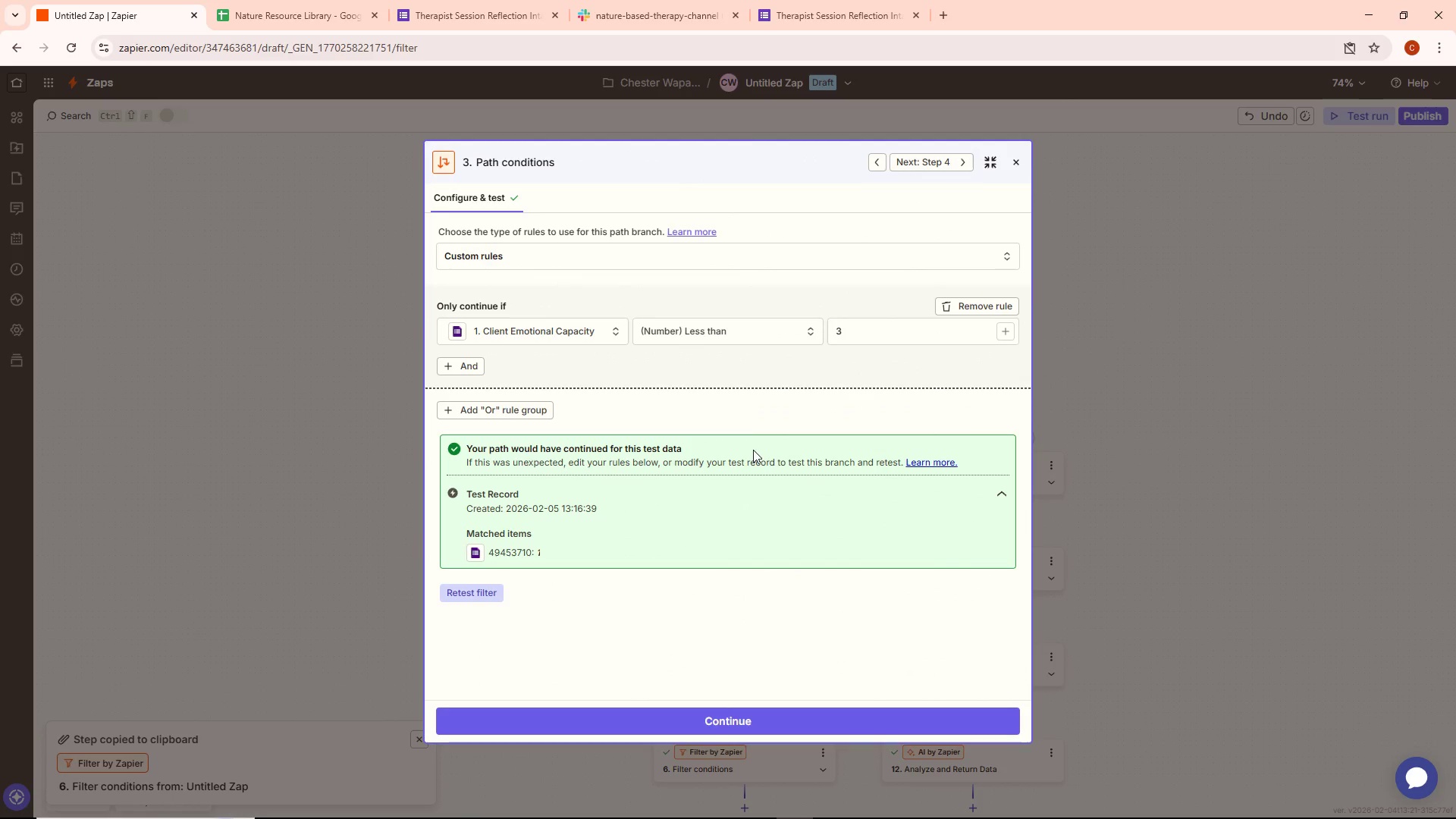 
left_click([571, 331])
 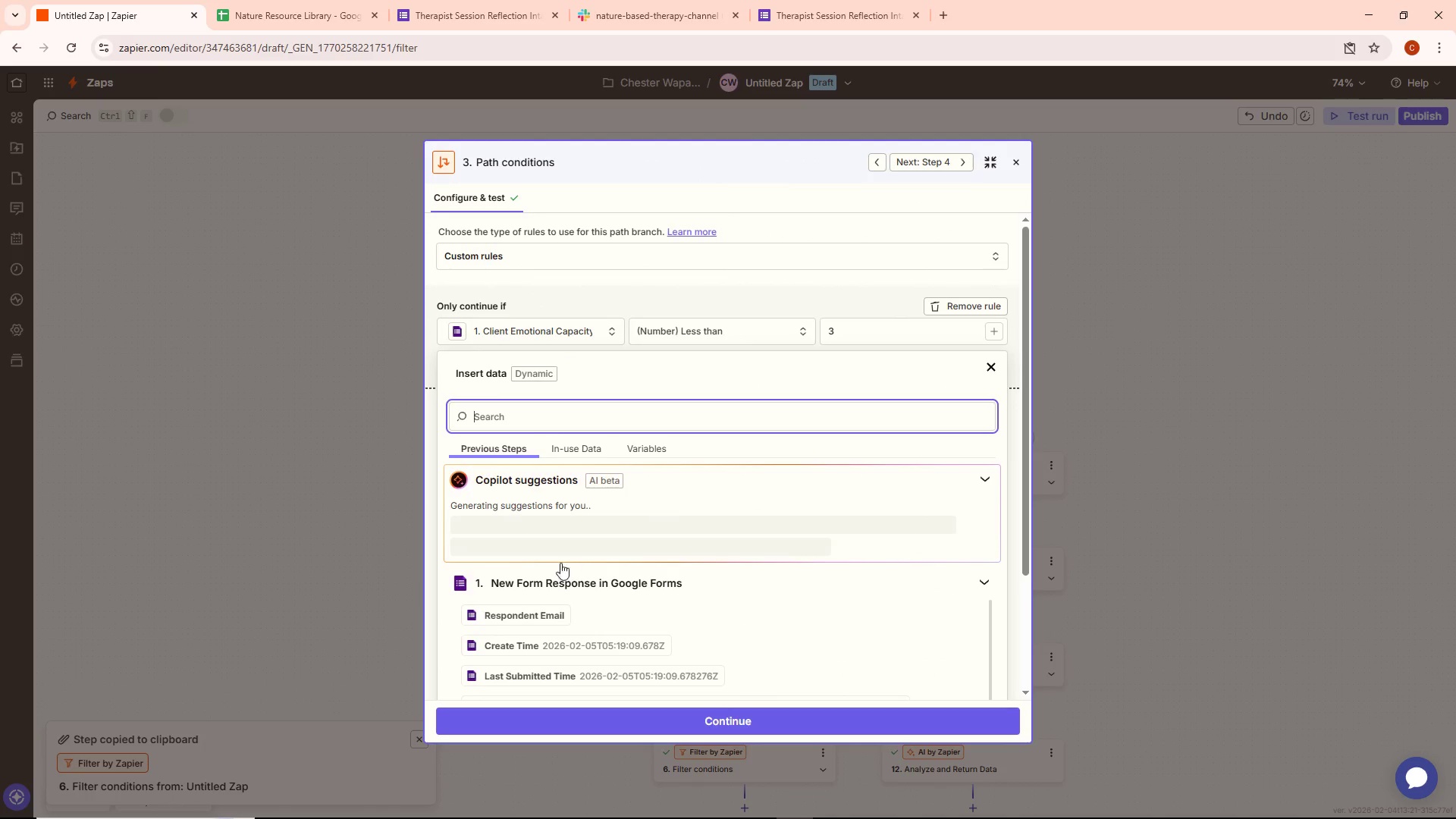 
left_click([1263, 431])
 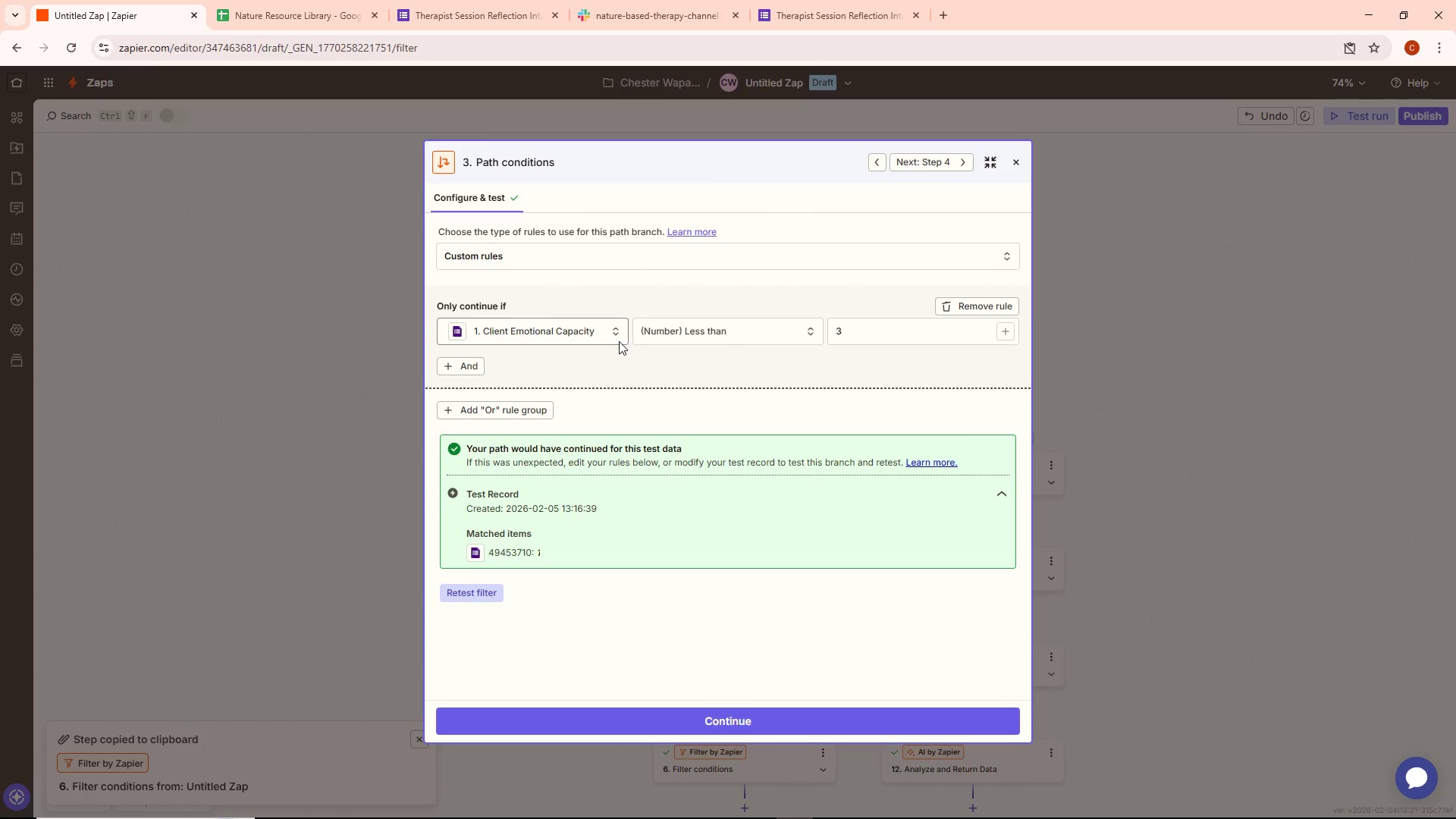 
left_click([594, 340])
 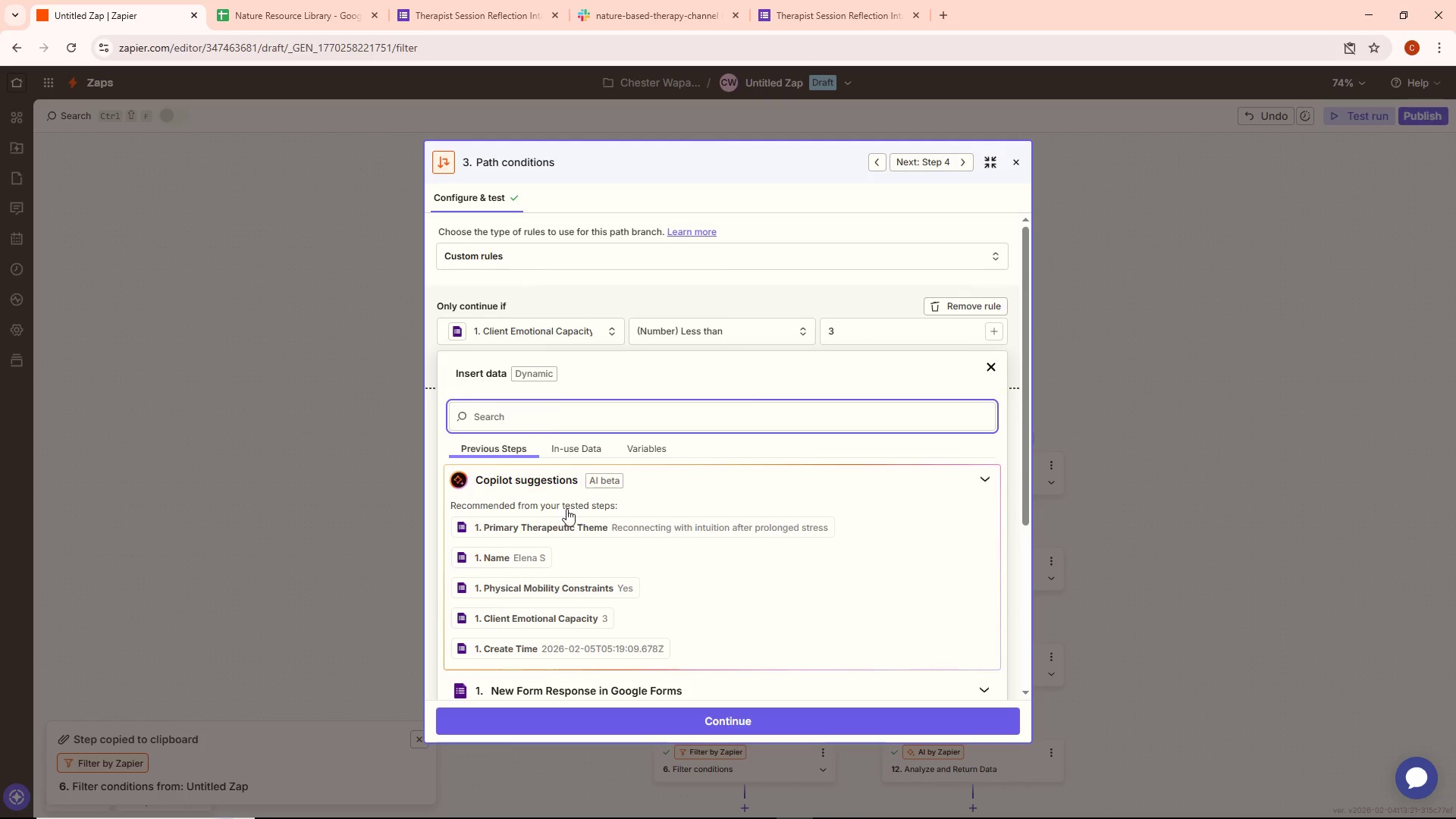 
scroll: coordinate [566, 548], scroll_direction: down, amount: 1.0
 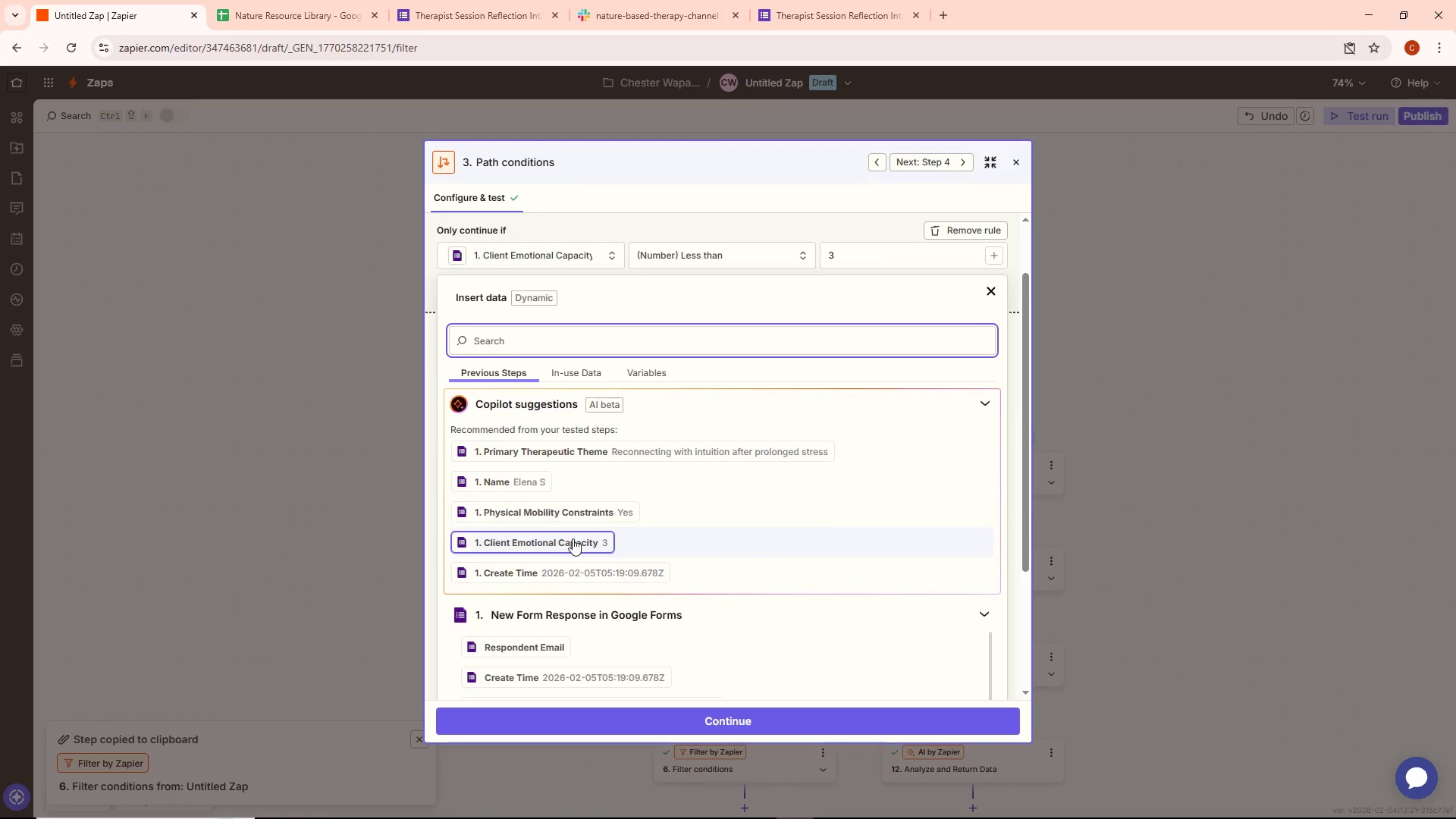 
left_click([573, 538])
 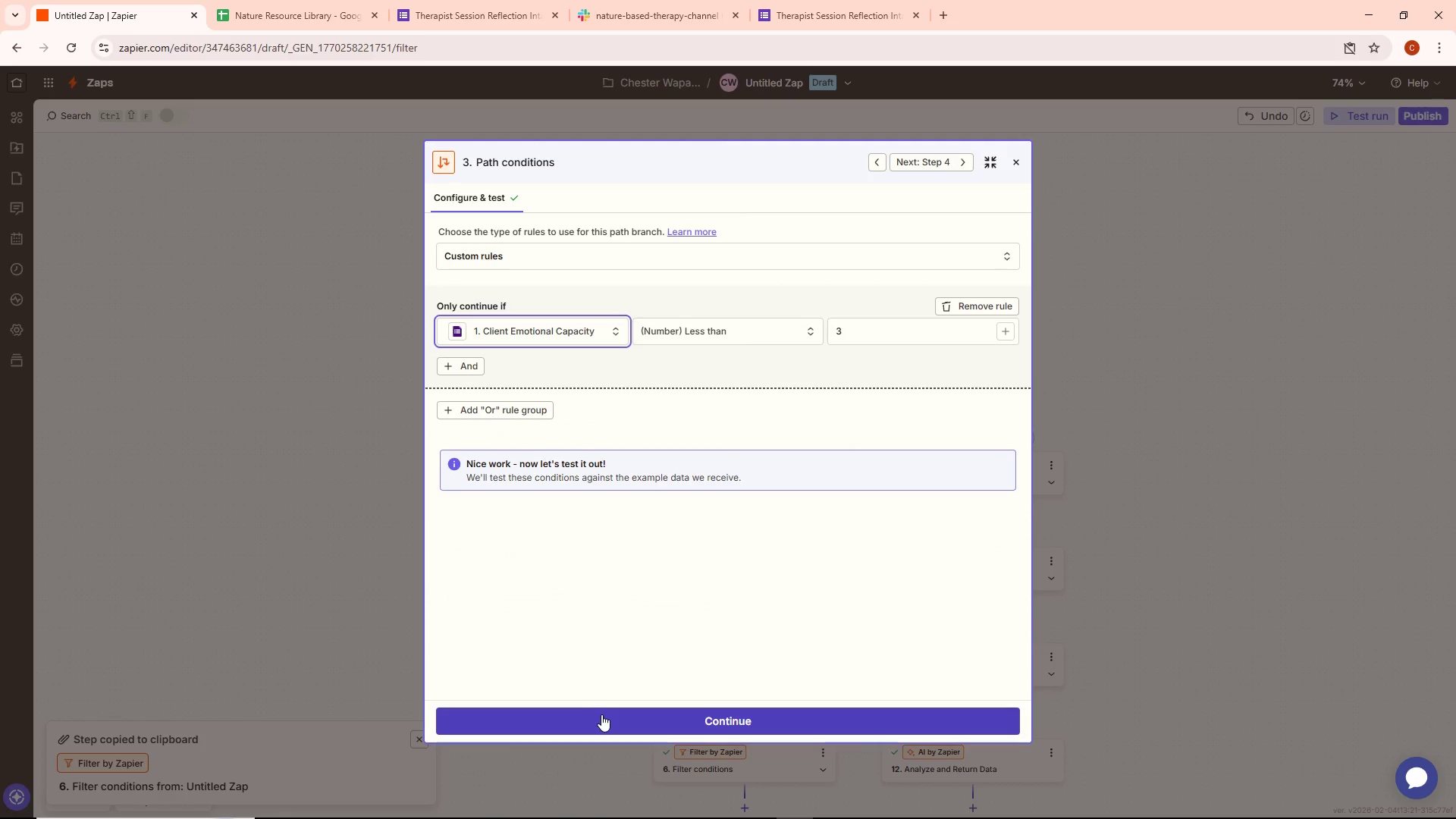 
left_click([603, 718])
 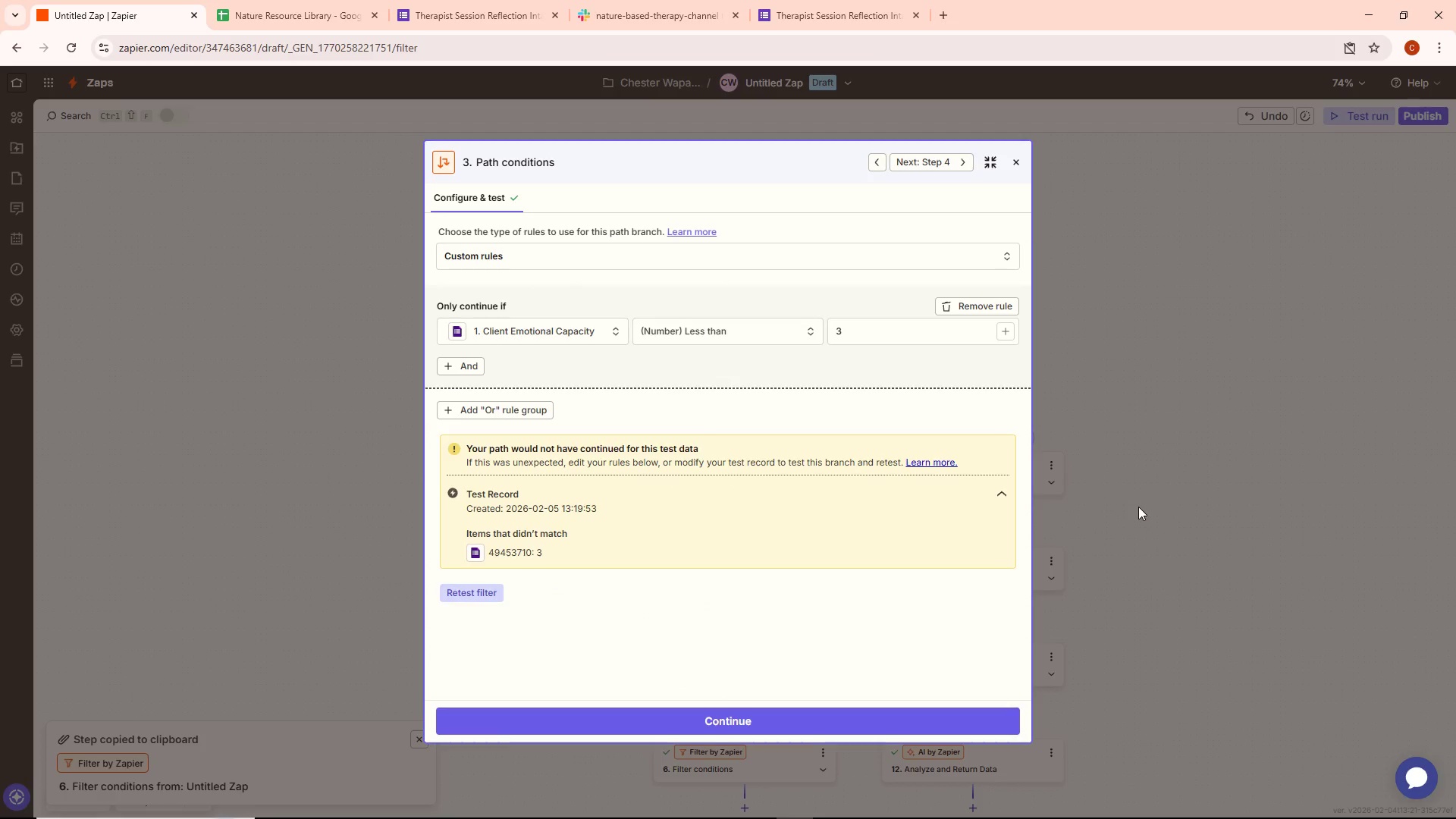 
triple_click([966, 491])
 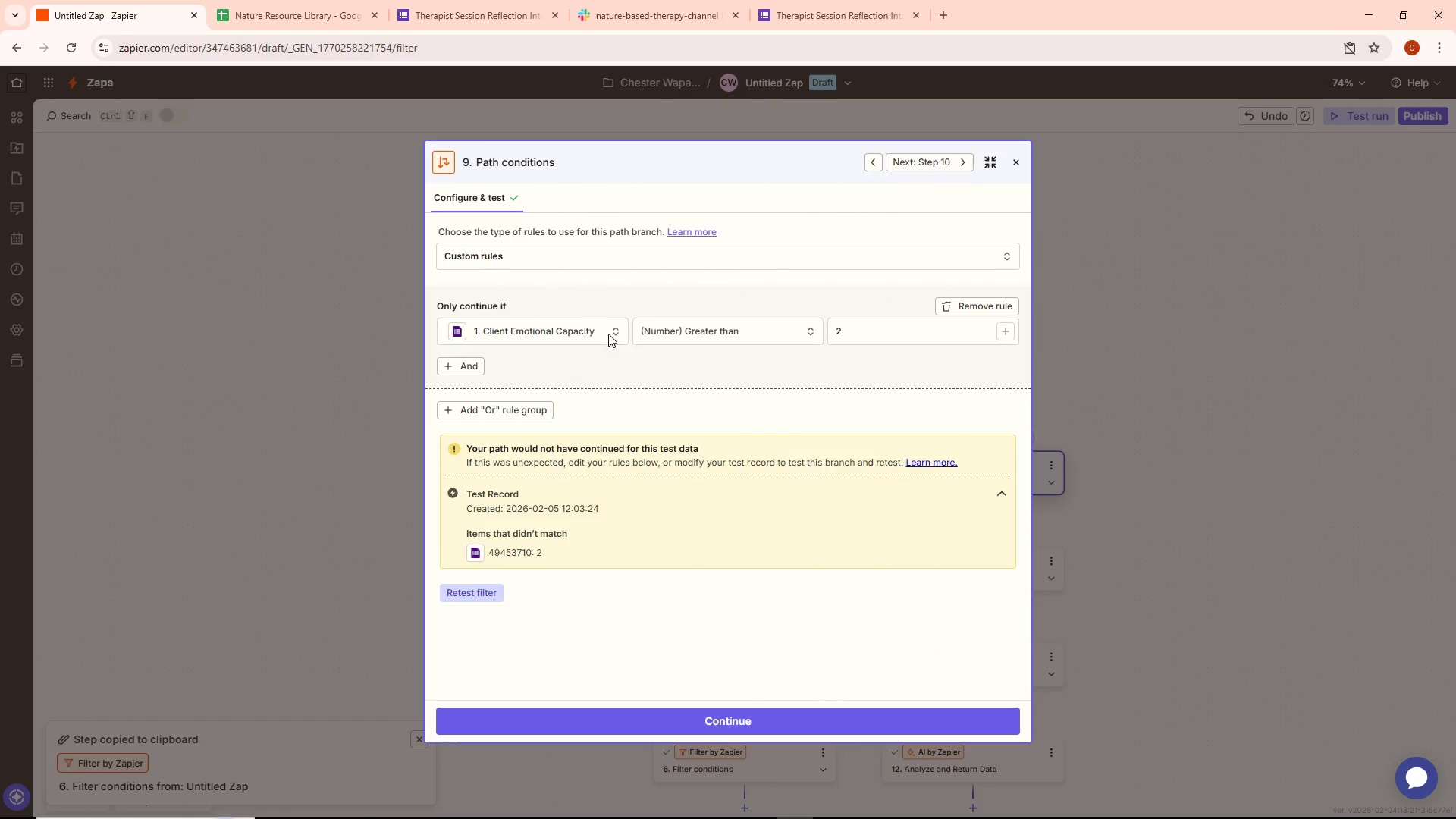 
left_click([568, 327])
 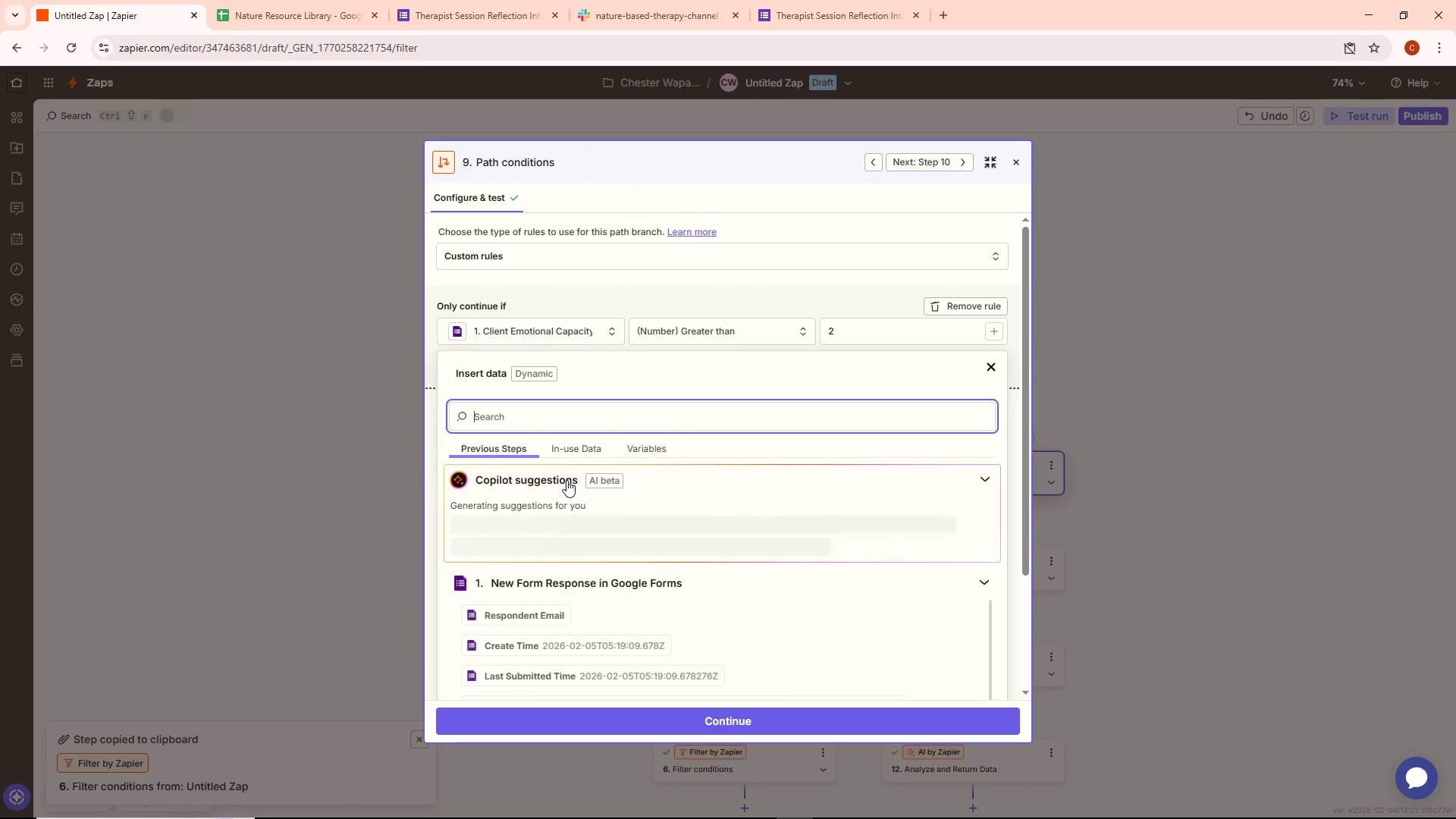 
scroll: coordinate [588, 555], scroll_direction: down, amount: 6.0
 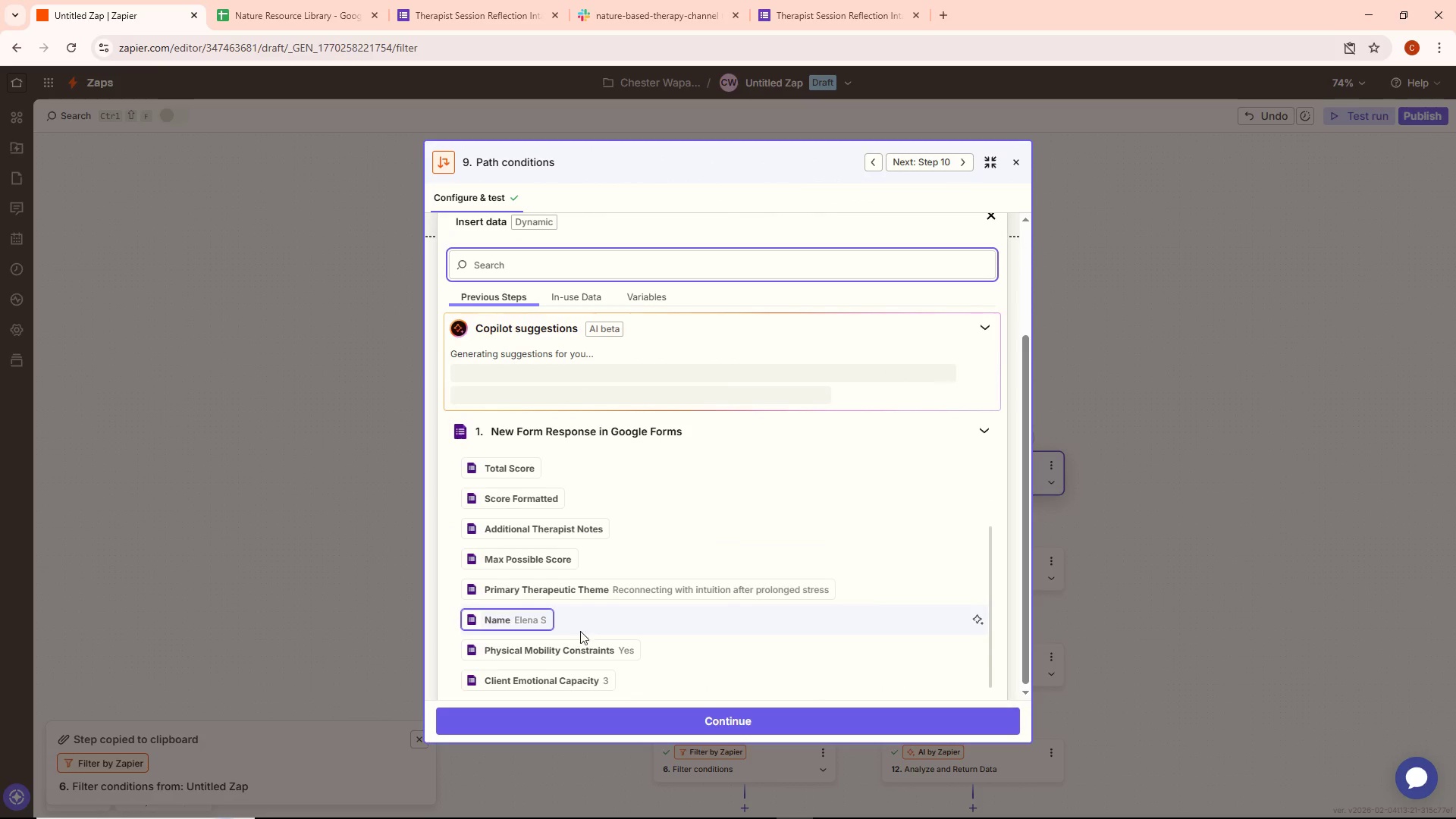 
left_click([580, 675])
 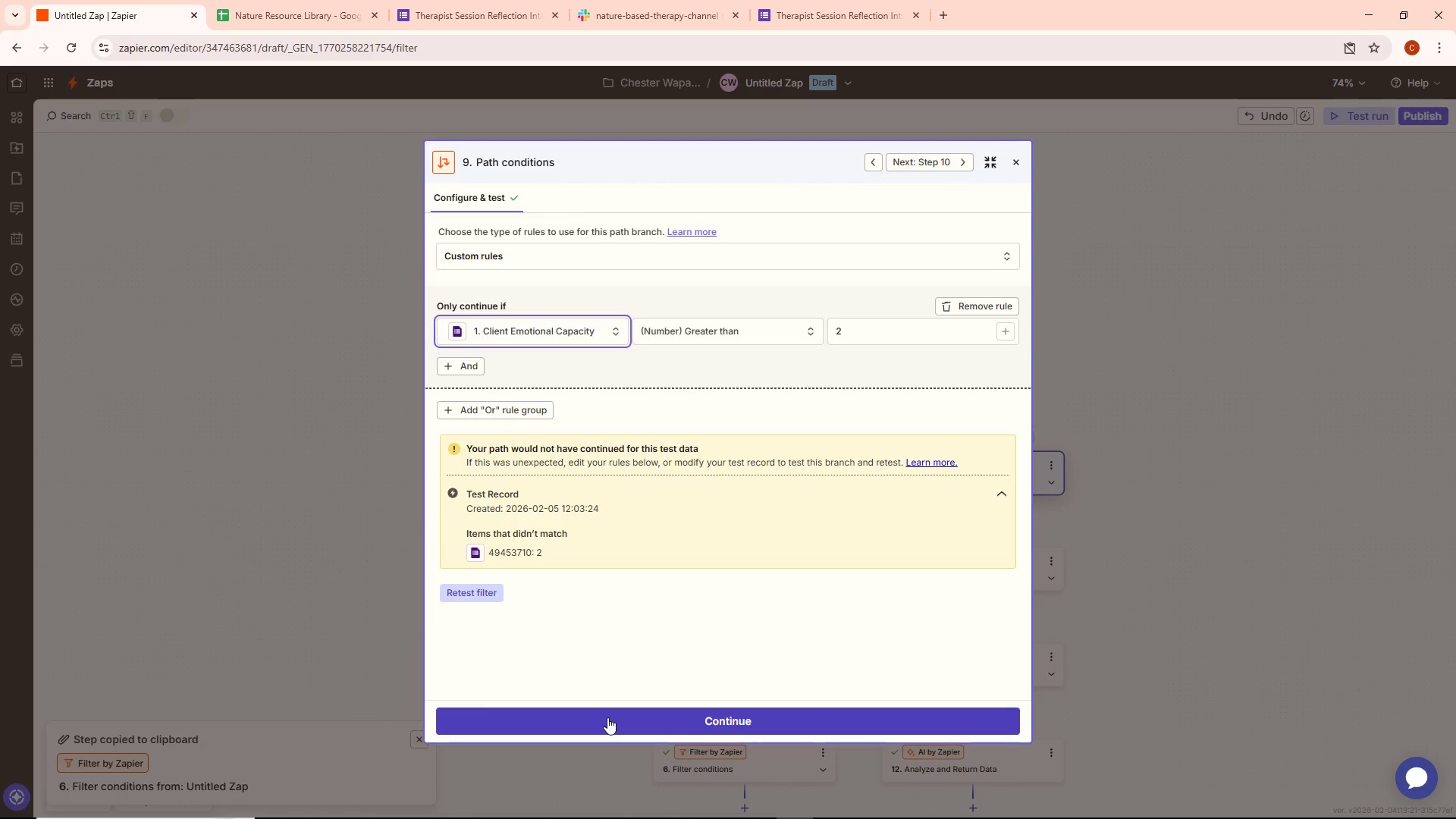 
scroll: coordinate [588, 640], scroll_direction: down, amount: 1.0
 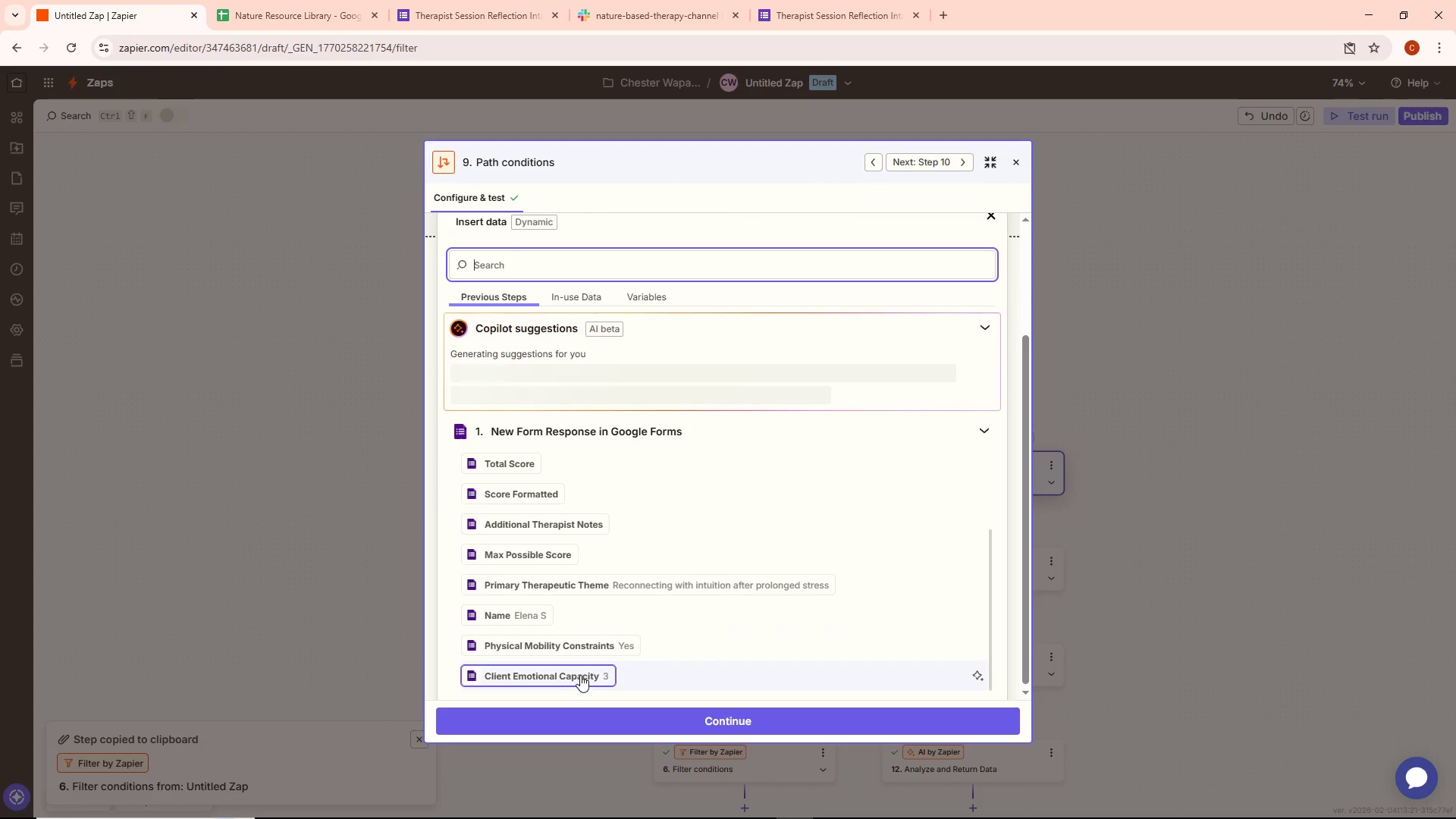 
double_click([607, 717])
 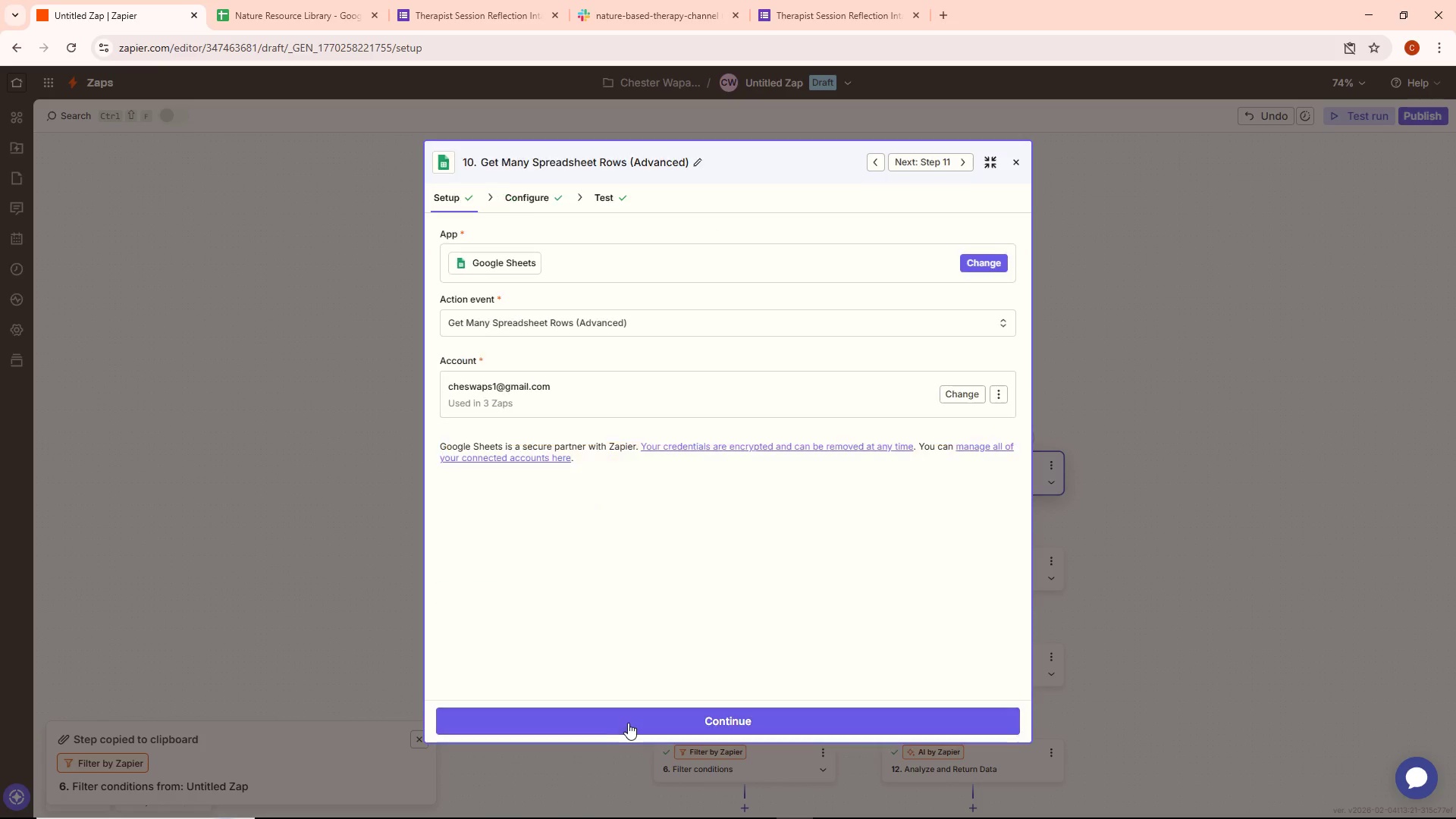 
left_click([629, 723])
 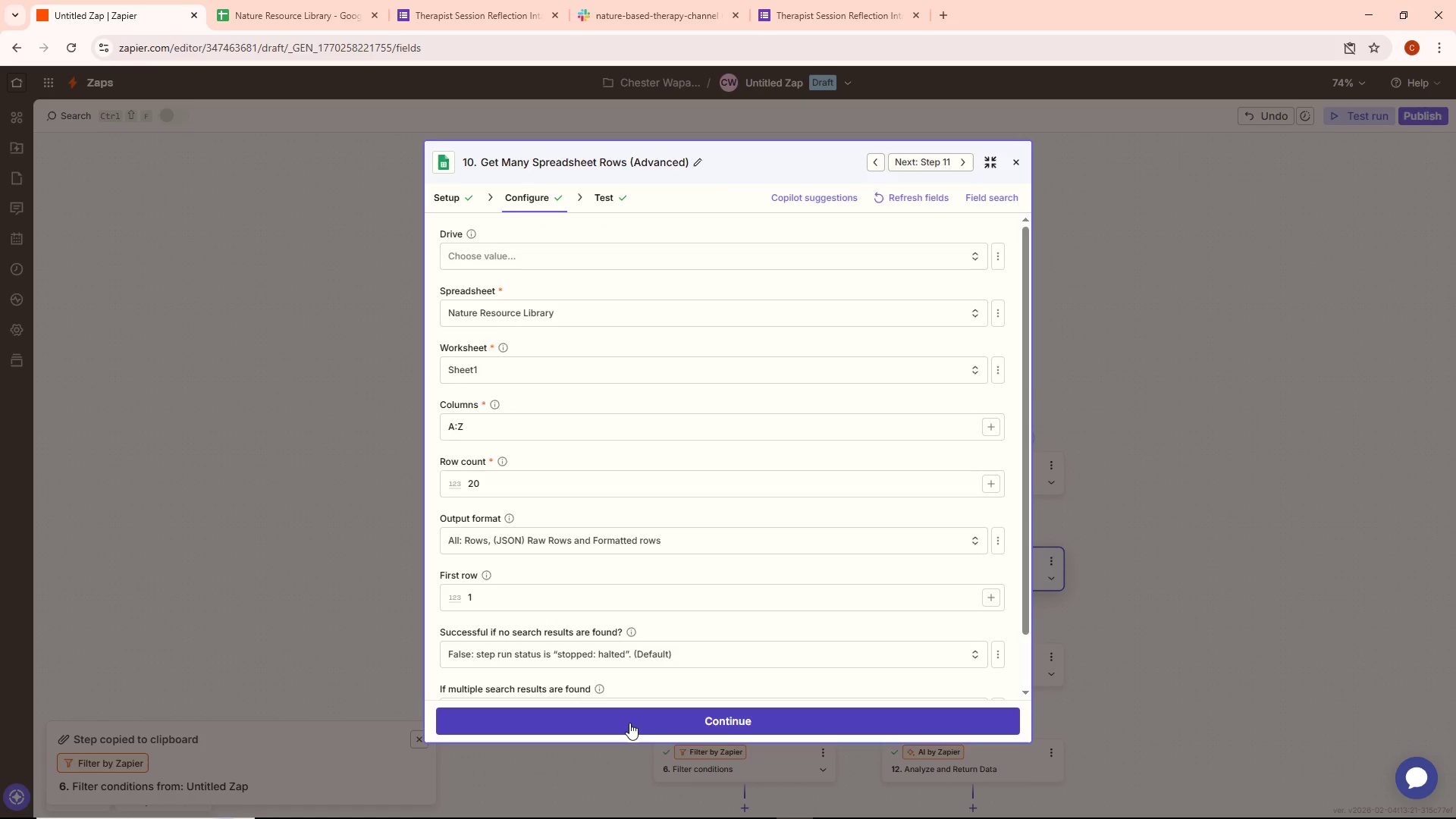 
left_click_drag(start_coordinate=[1424, 360], to_coordinate=[1420, 360])
 